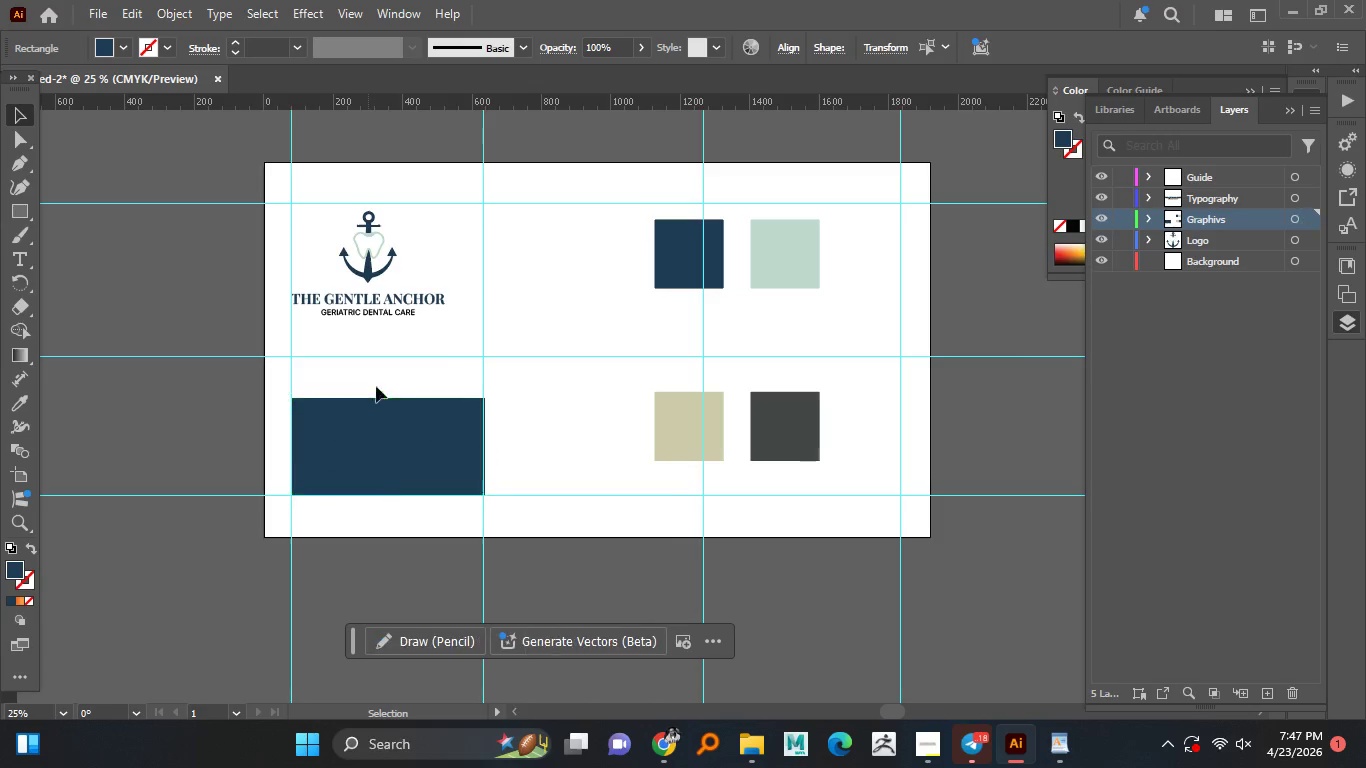 
key(Control+Z)
 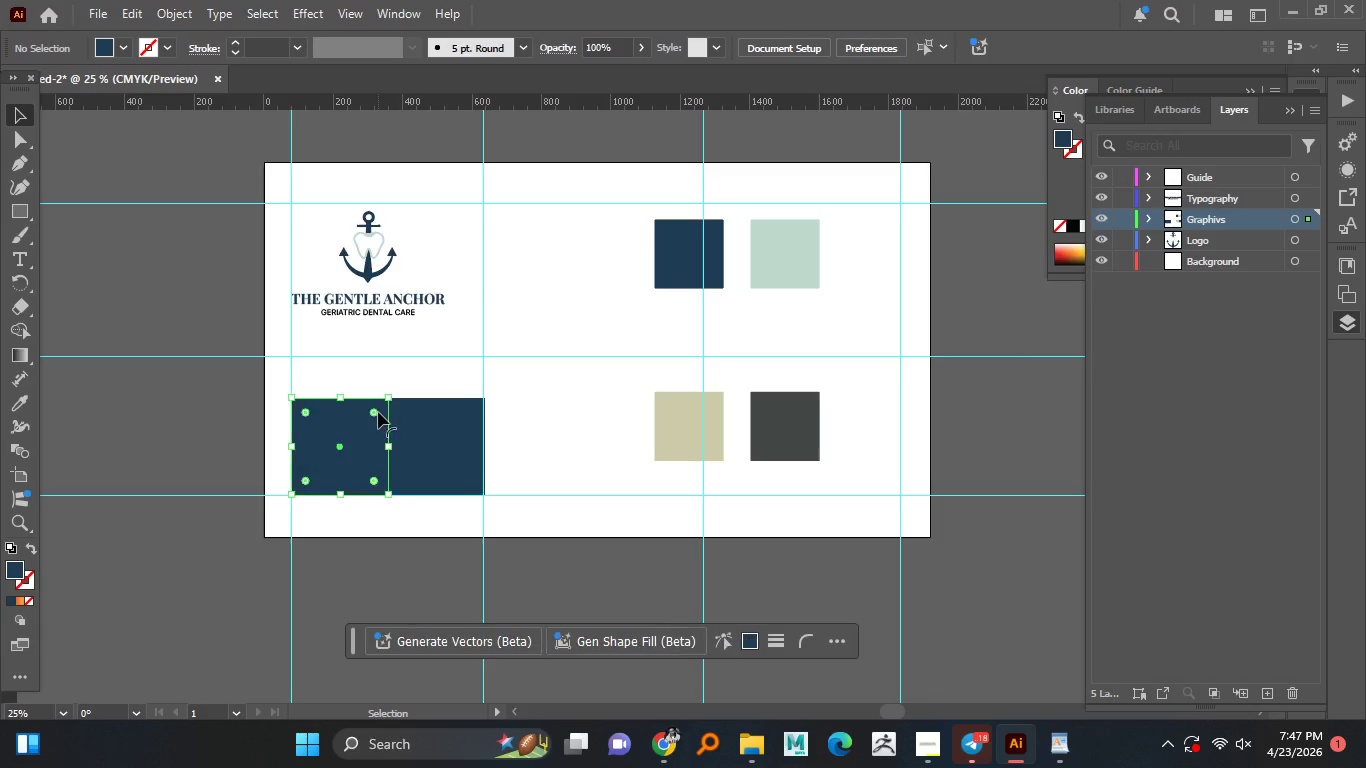 
left_click([368, 372])
 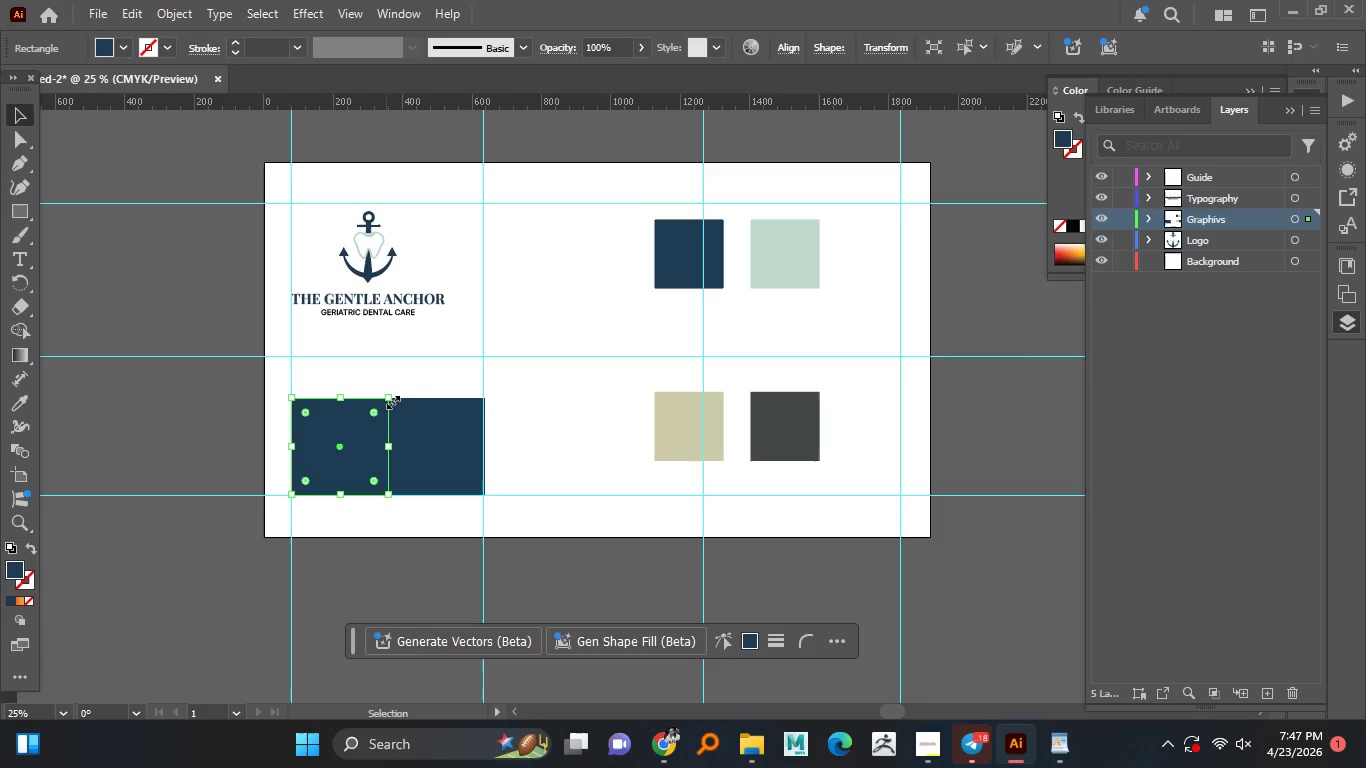 
left_click([378, 412])
 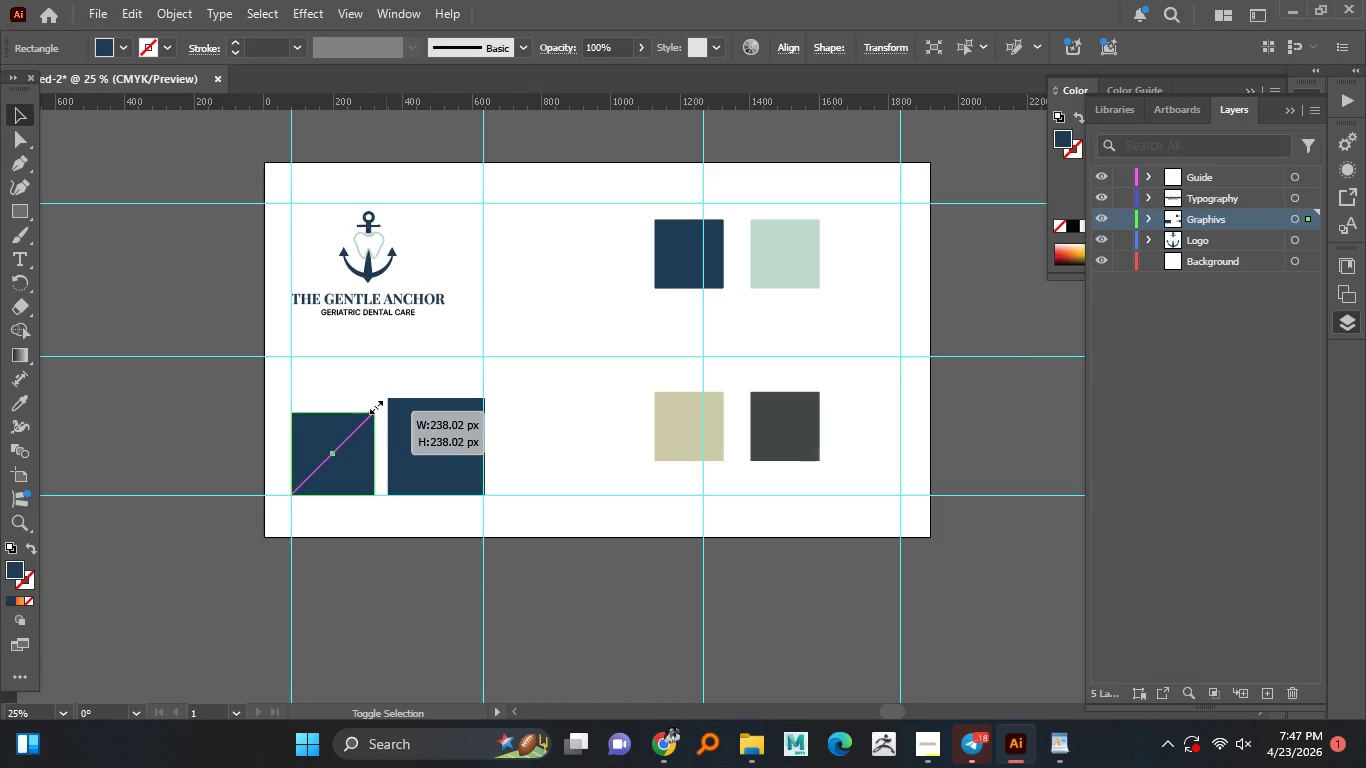 
left_click_drag(start_coordinate=[388, 399], to_coordinate=[381, 397])
 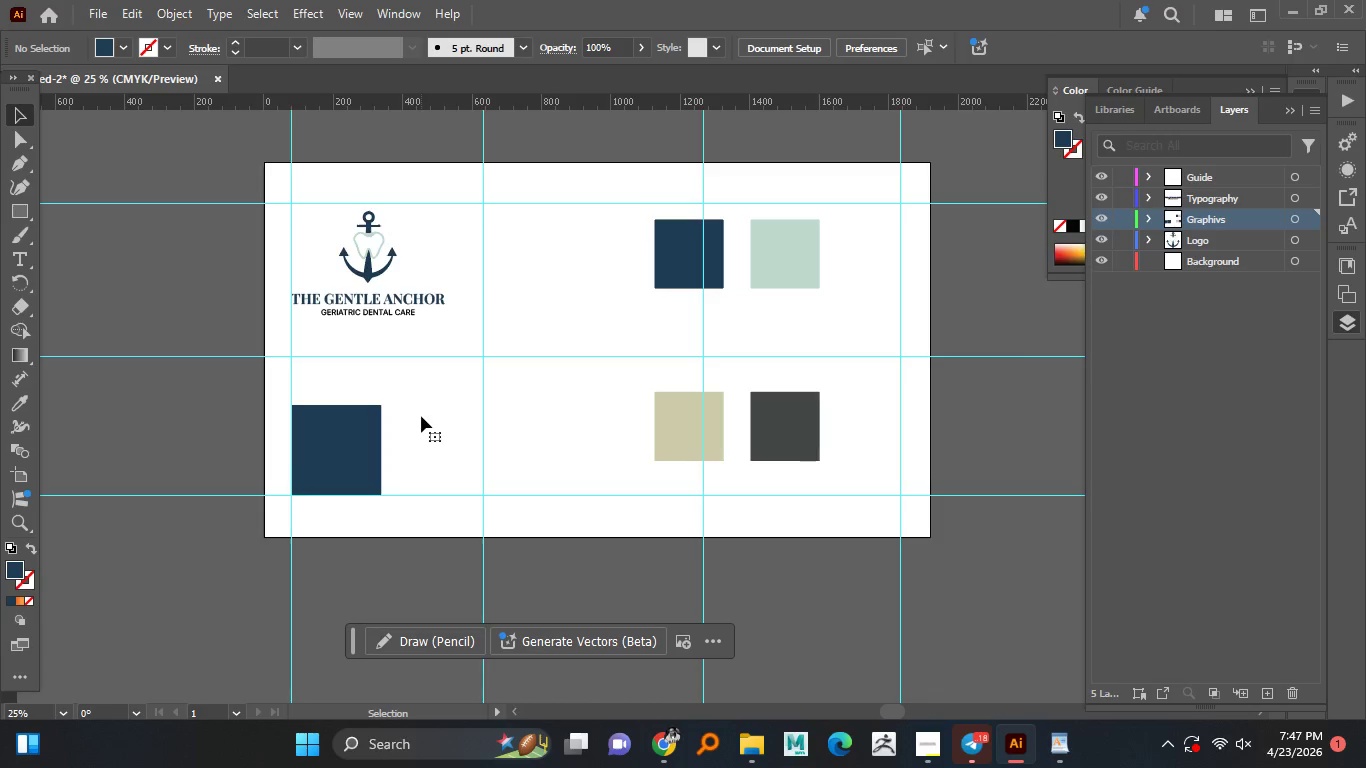 
hold_key(key=ShiftLeft, duration=1.52)
 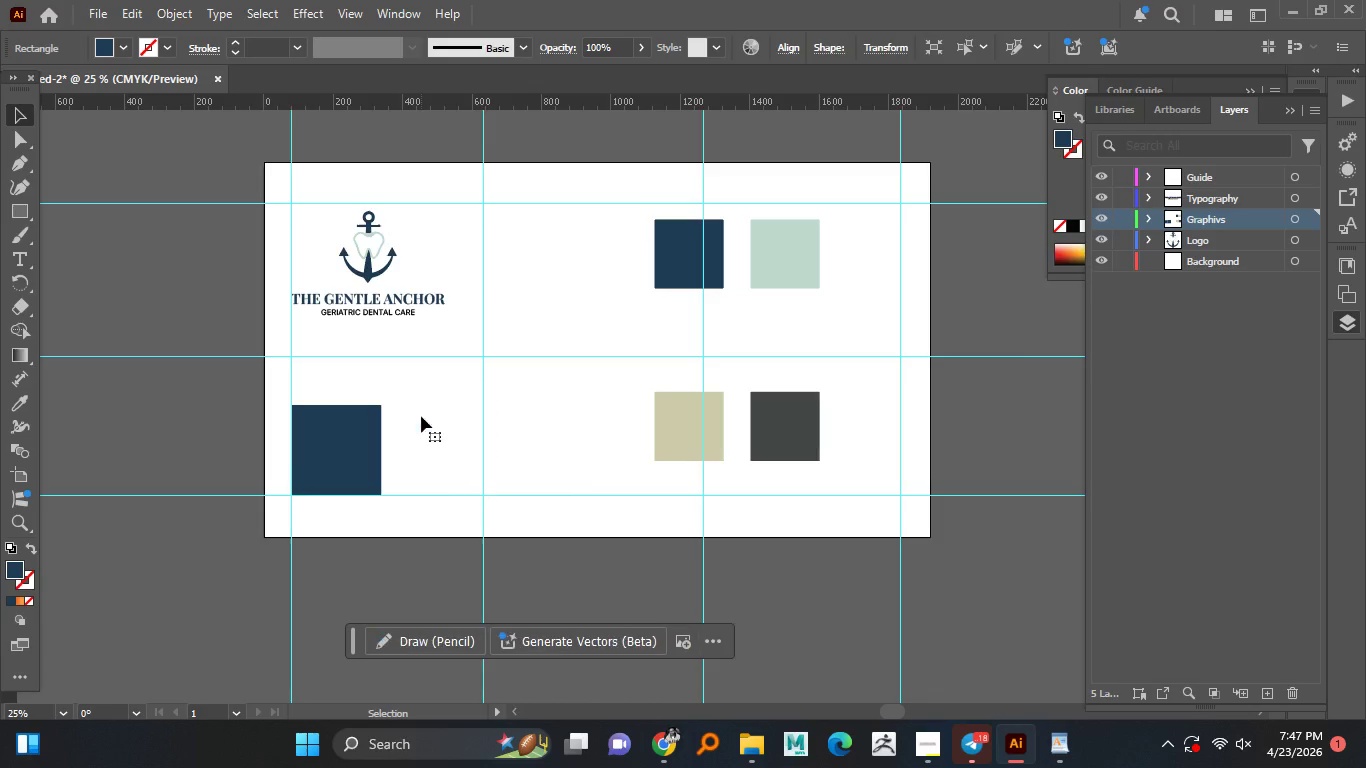 
hold_key(key=ShiftLeft, duration=0.44)
 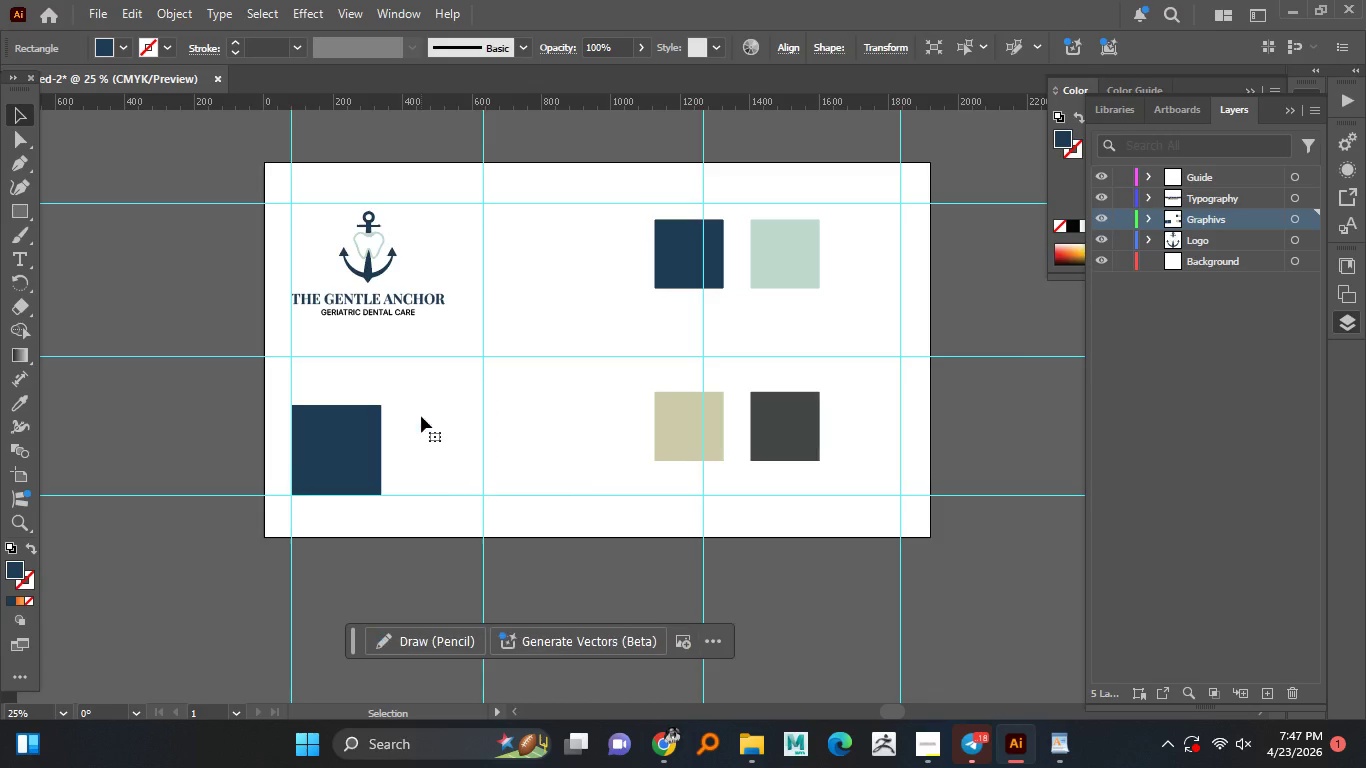 
left_click([421, 415])
 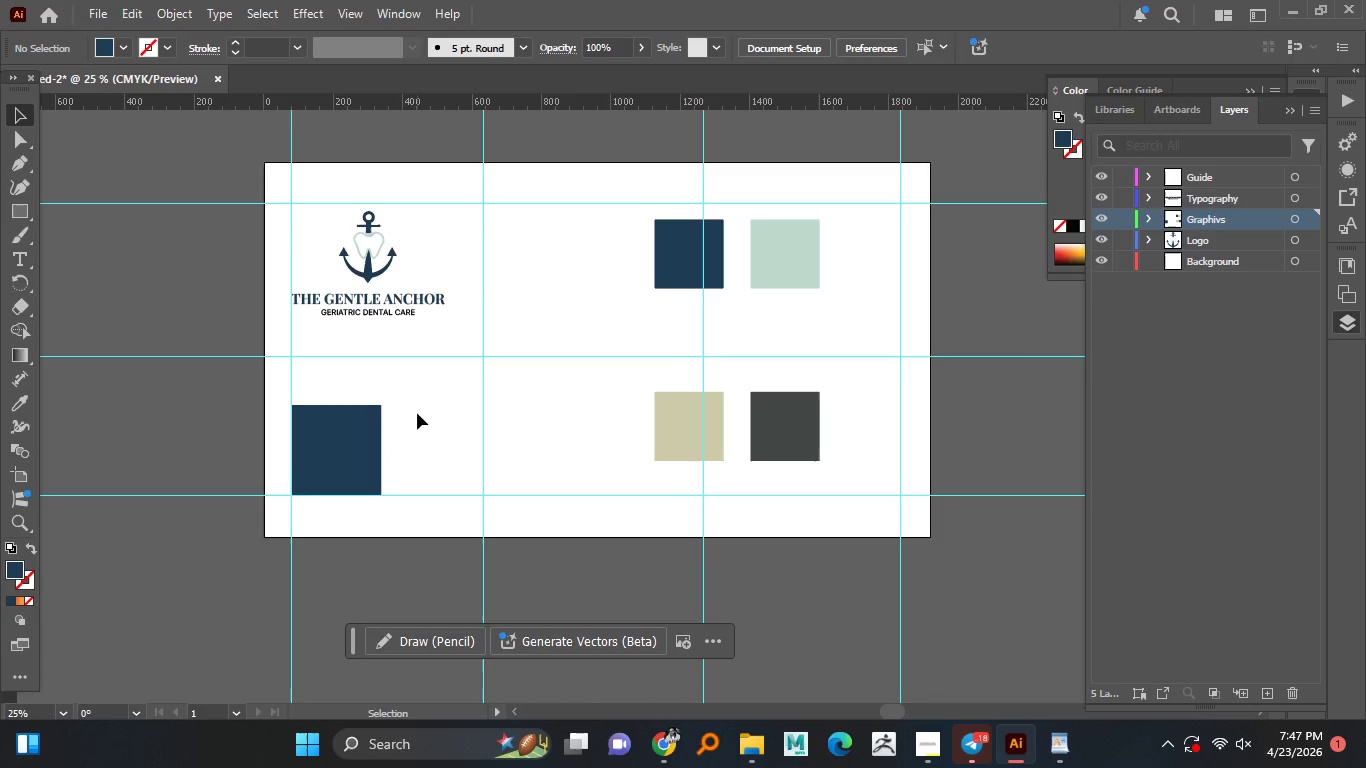 
key(Delete)
 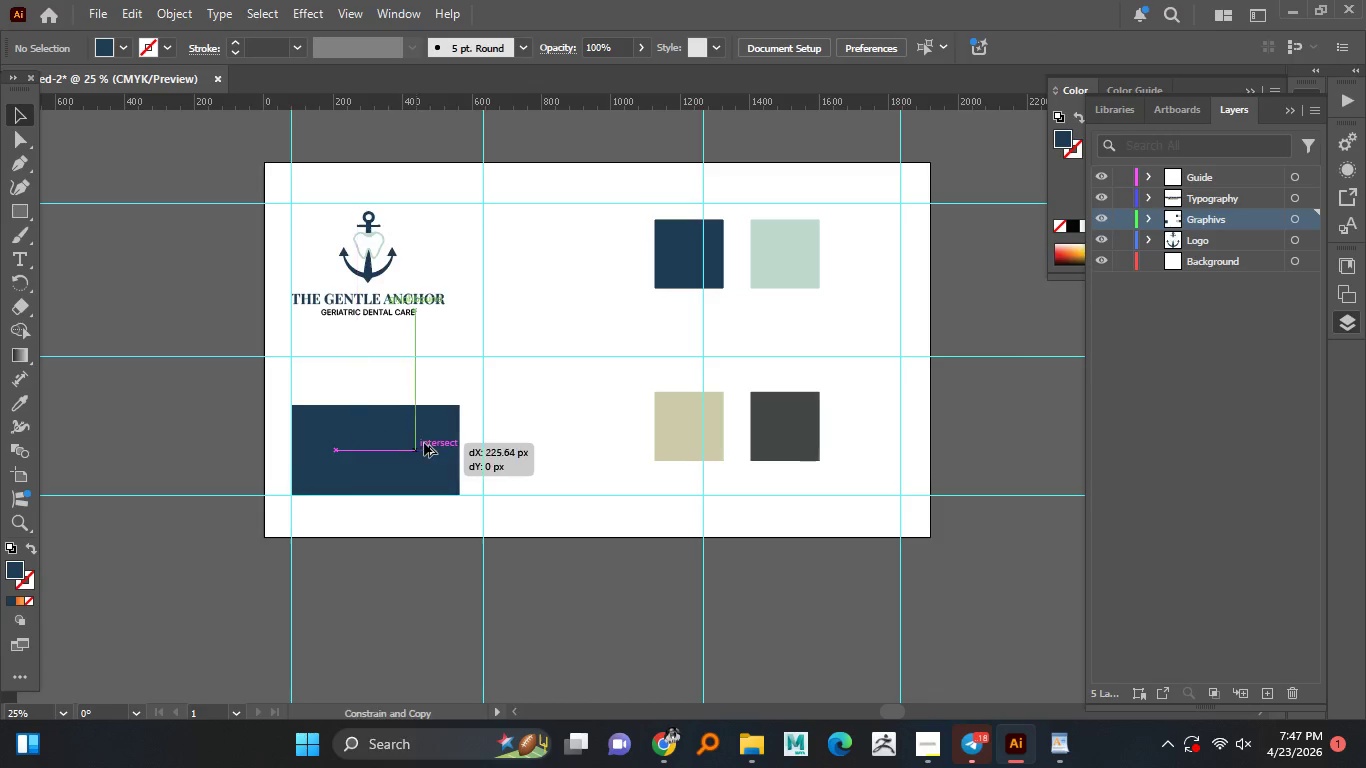 
hold_key(key=AltLeft, duration=2.64)
left_click_drag(start_coordinate=[346, 438], to_coordinate=[447, 441])
 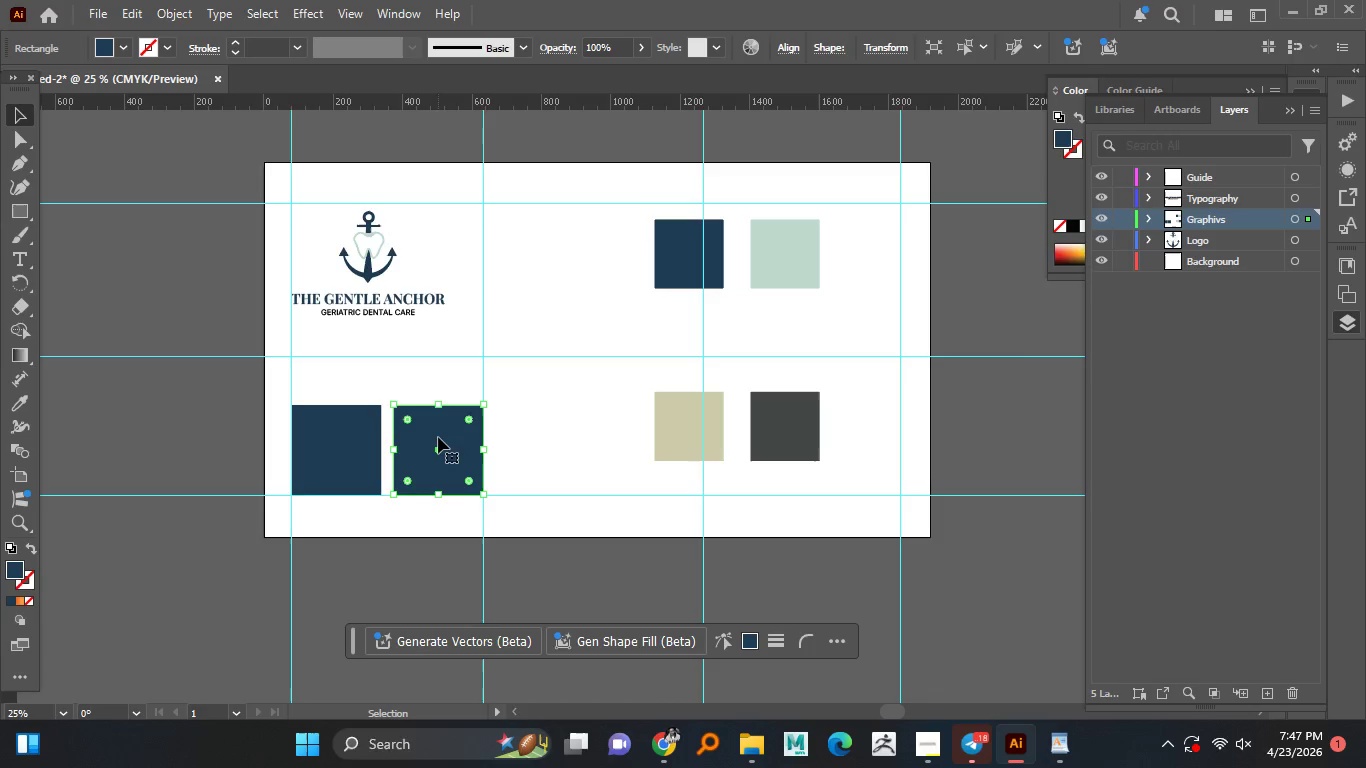 
hold_key(key=ShiftLeft, duration=1.51)
 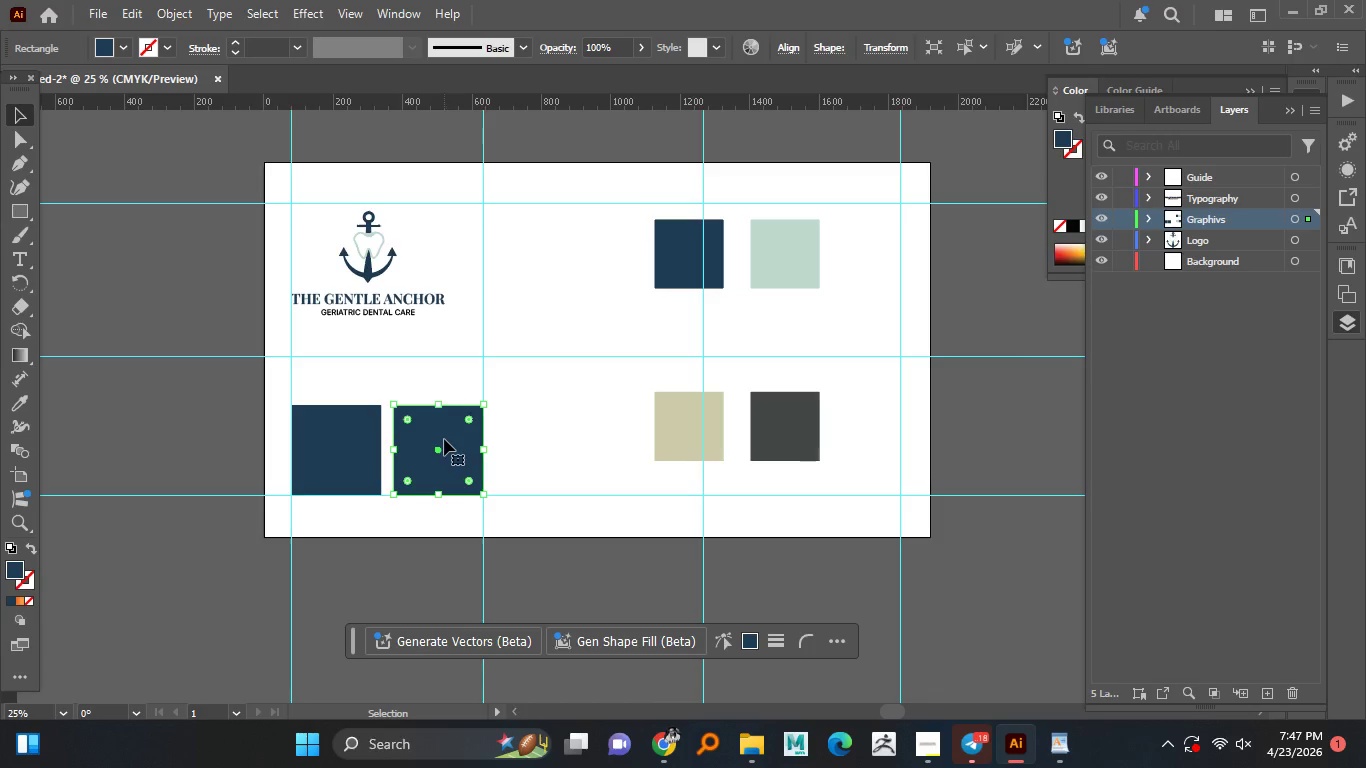 
hold_key(key=ShiftLeft, duration=0.83)
 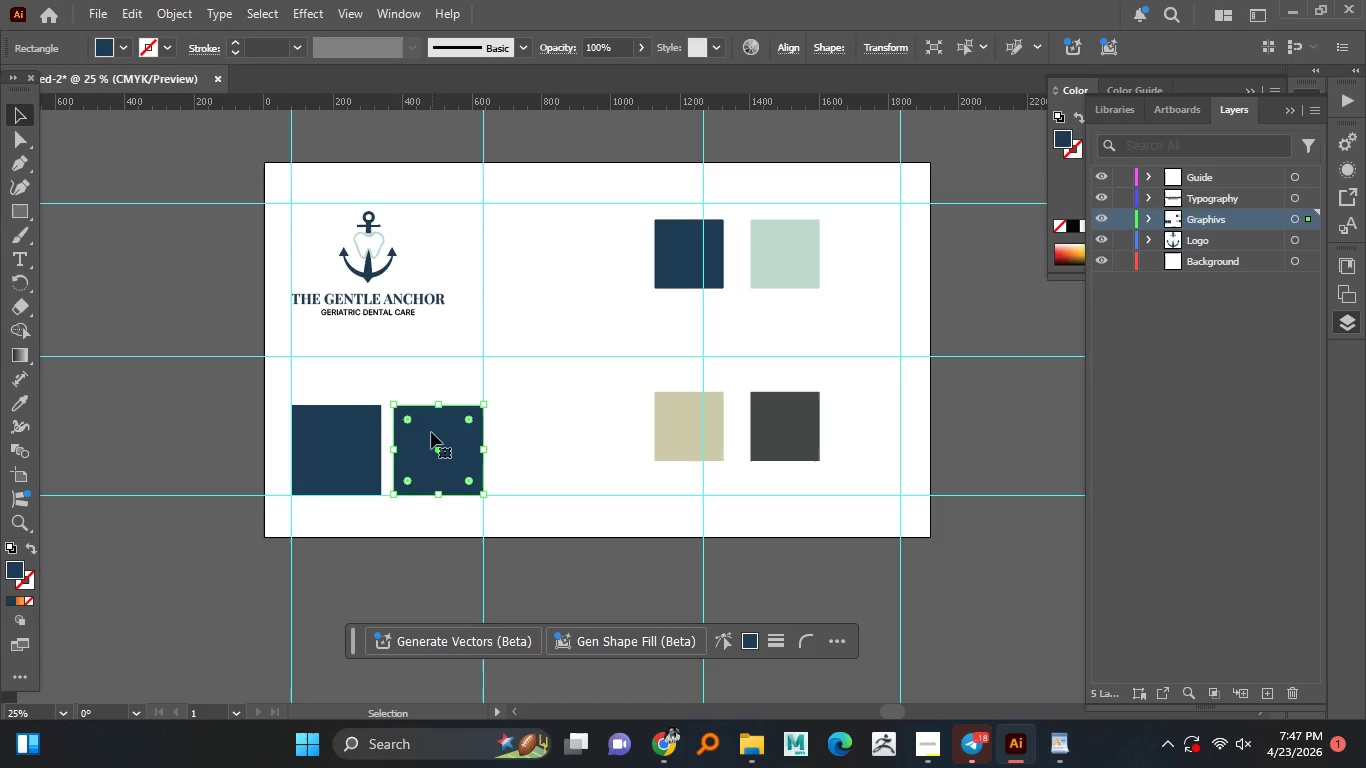 
wait(10.36)
 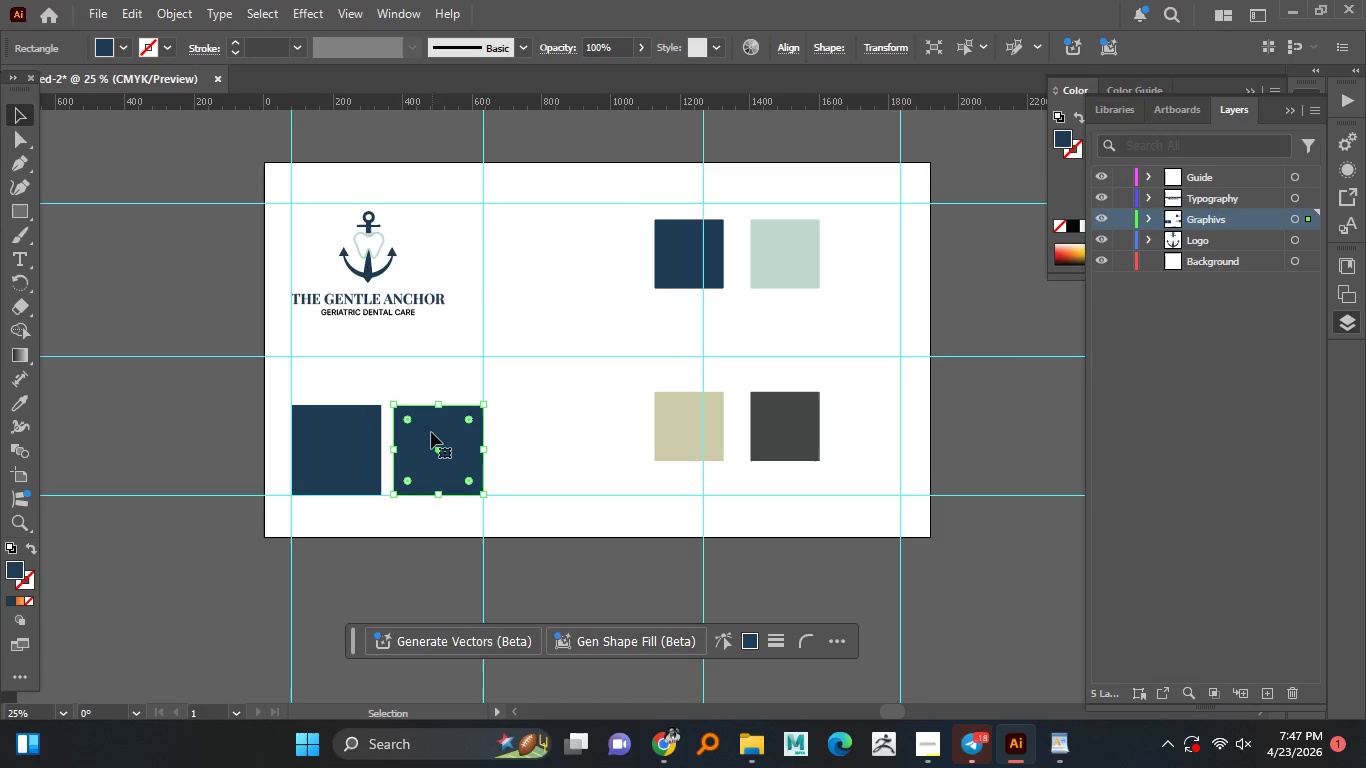 
left_click_drag(start_coordinate=[333, 215], to_coordinate=[402, 271])
 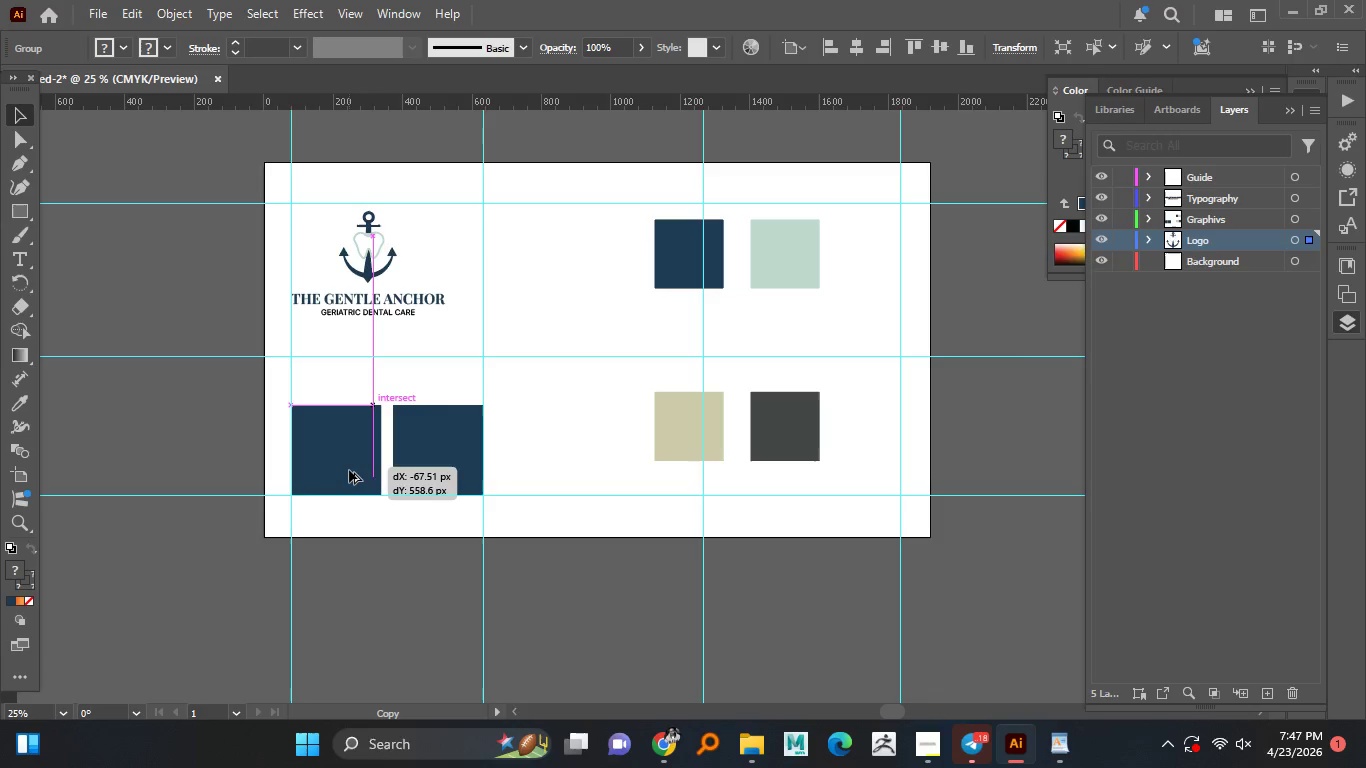 
hold_key(key=AltLeft, duration=1.23)
 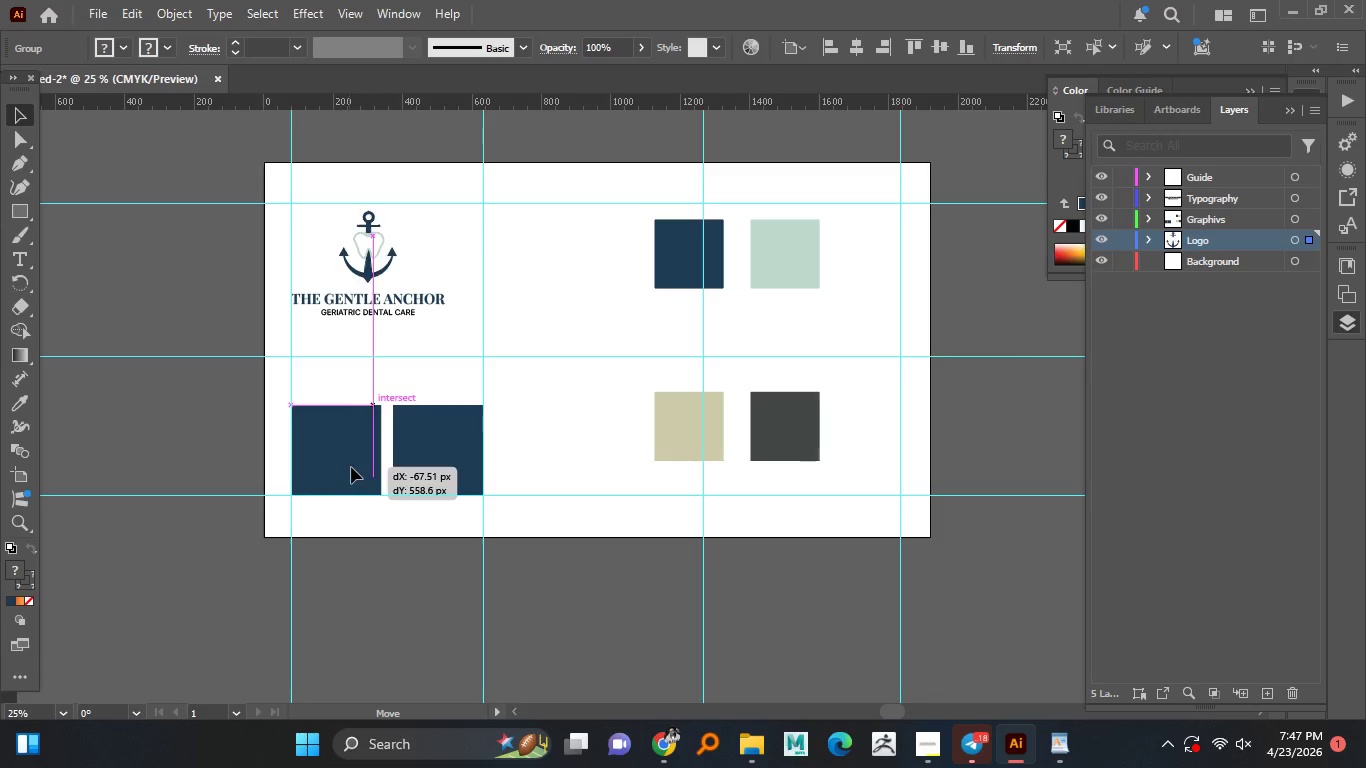 
right_click([349, 470])
 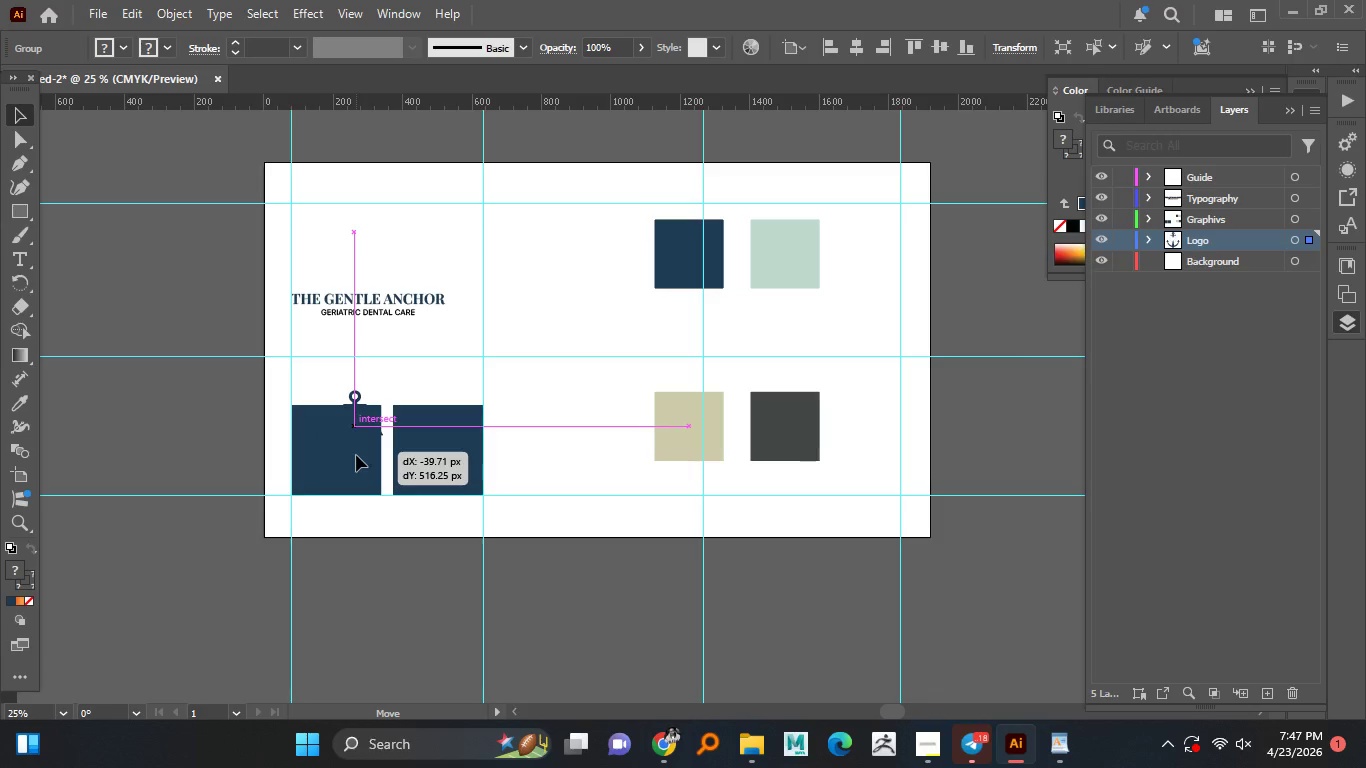 
right_click([349, 470])
 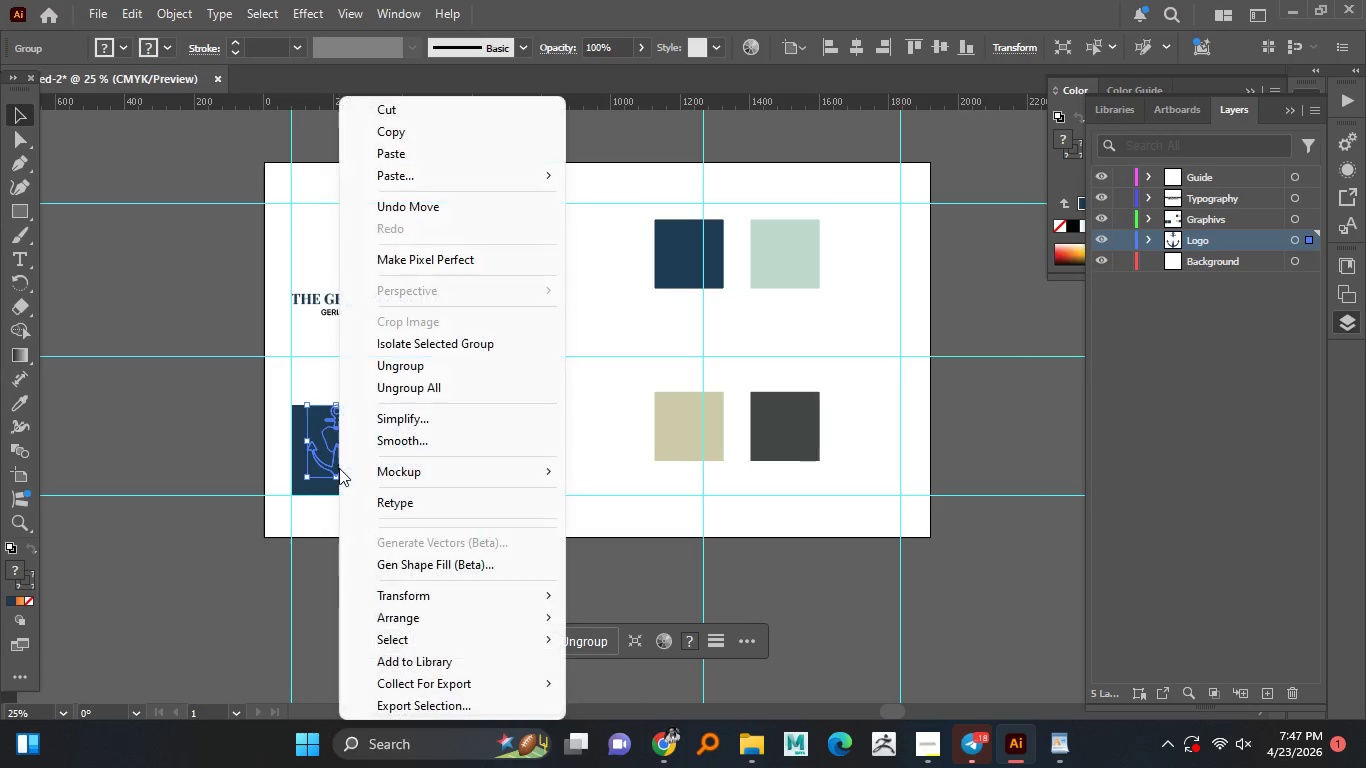 
right_click([339, 468])
 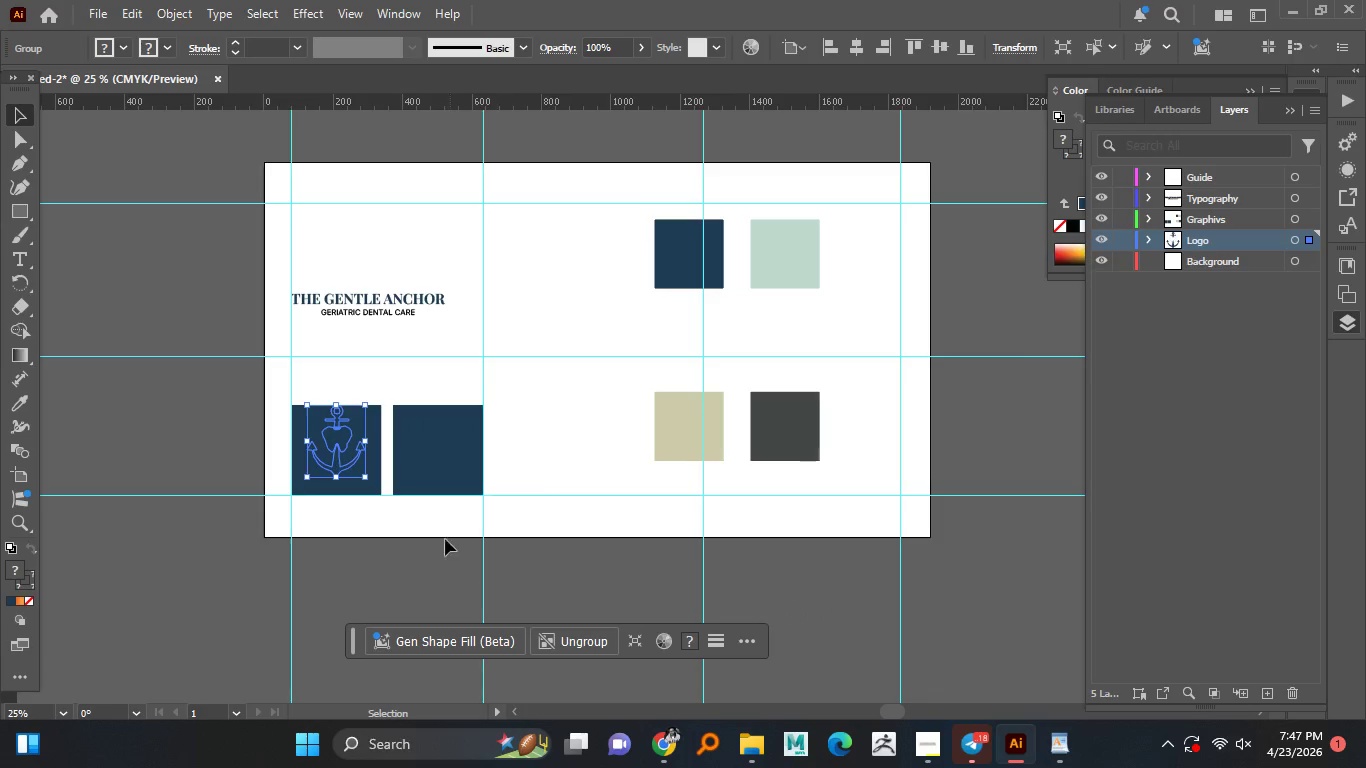 
left_click([605, 619])
 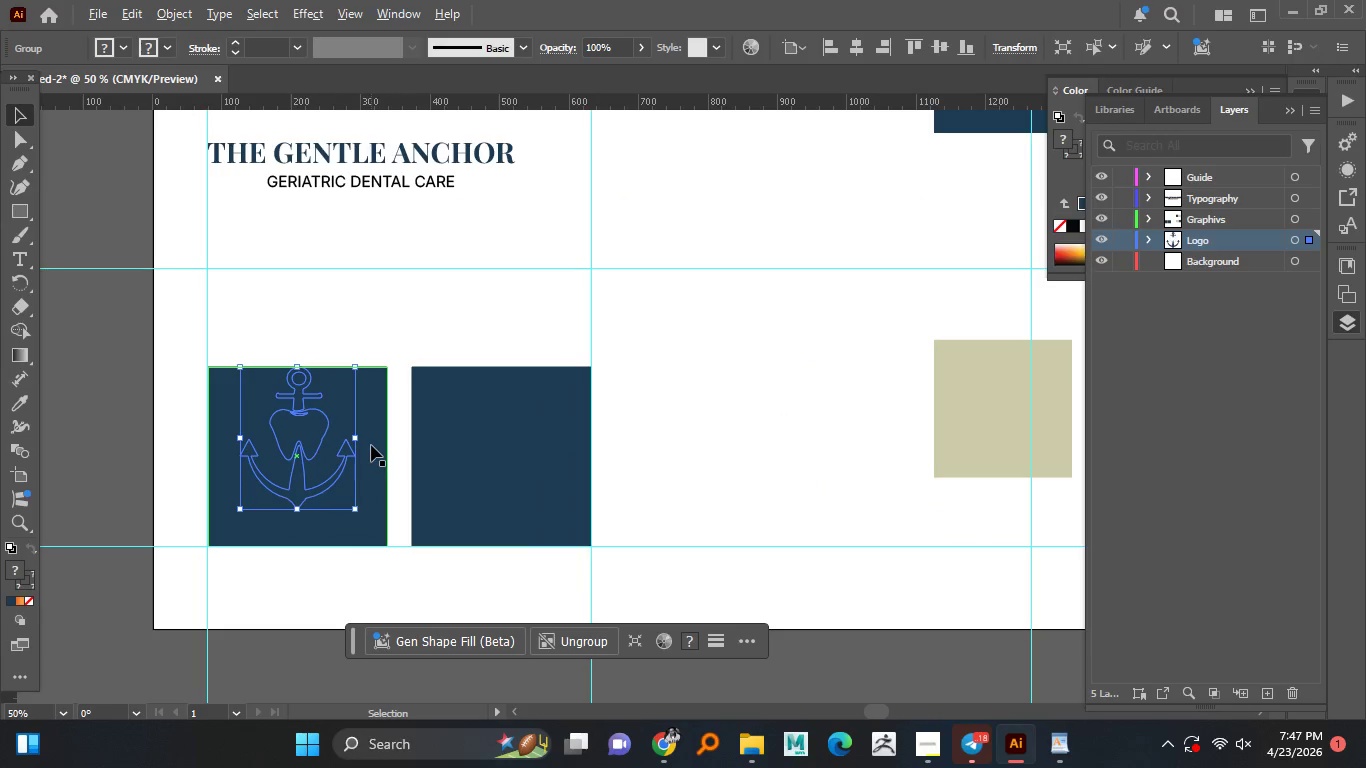 
hold_key(key=AltLeft, duration=1.51)
scroll: coordinate [372, 445], scroll_direction: up, amount: 2.0
 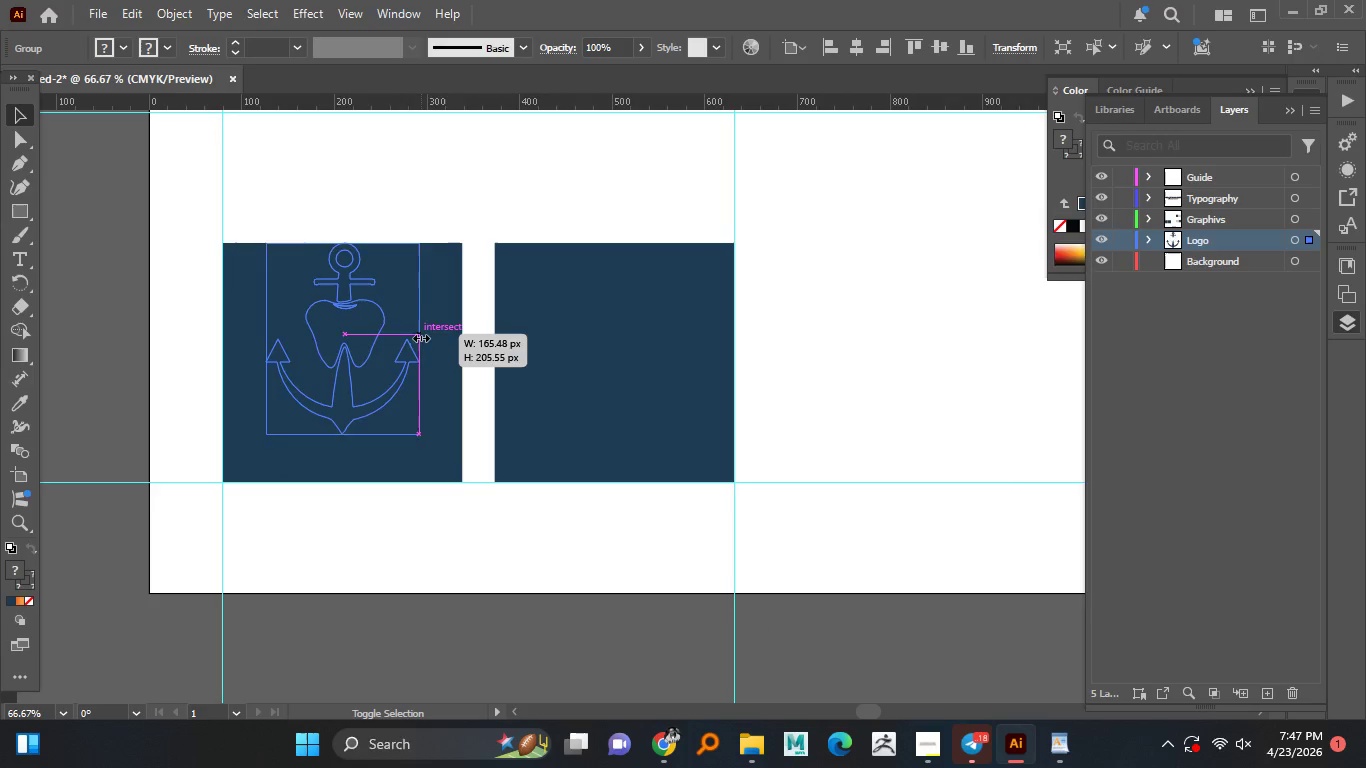 
hold_key(key=AltLeft, duration=1.5)
hold_key(key=ShiftLeft, duration=1.12)
left_click_drag(start_coordinate=[422, 336], to_coordinate=[411, 339])
 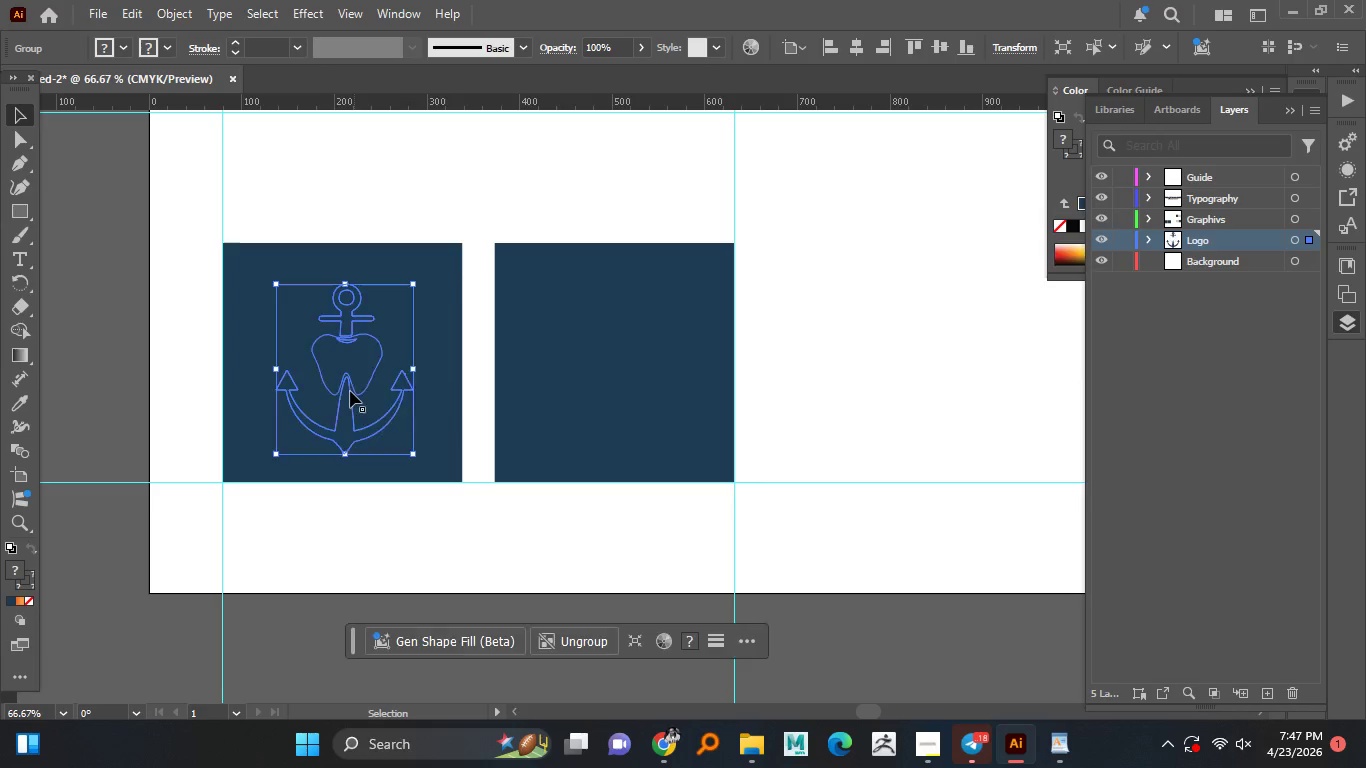 
left_click_drag(start_coordinate=[354, 360], to_coordinate=[351, 391])
 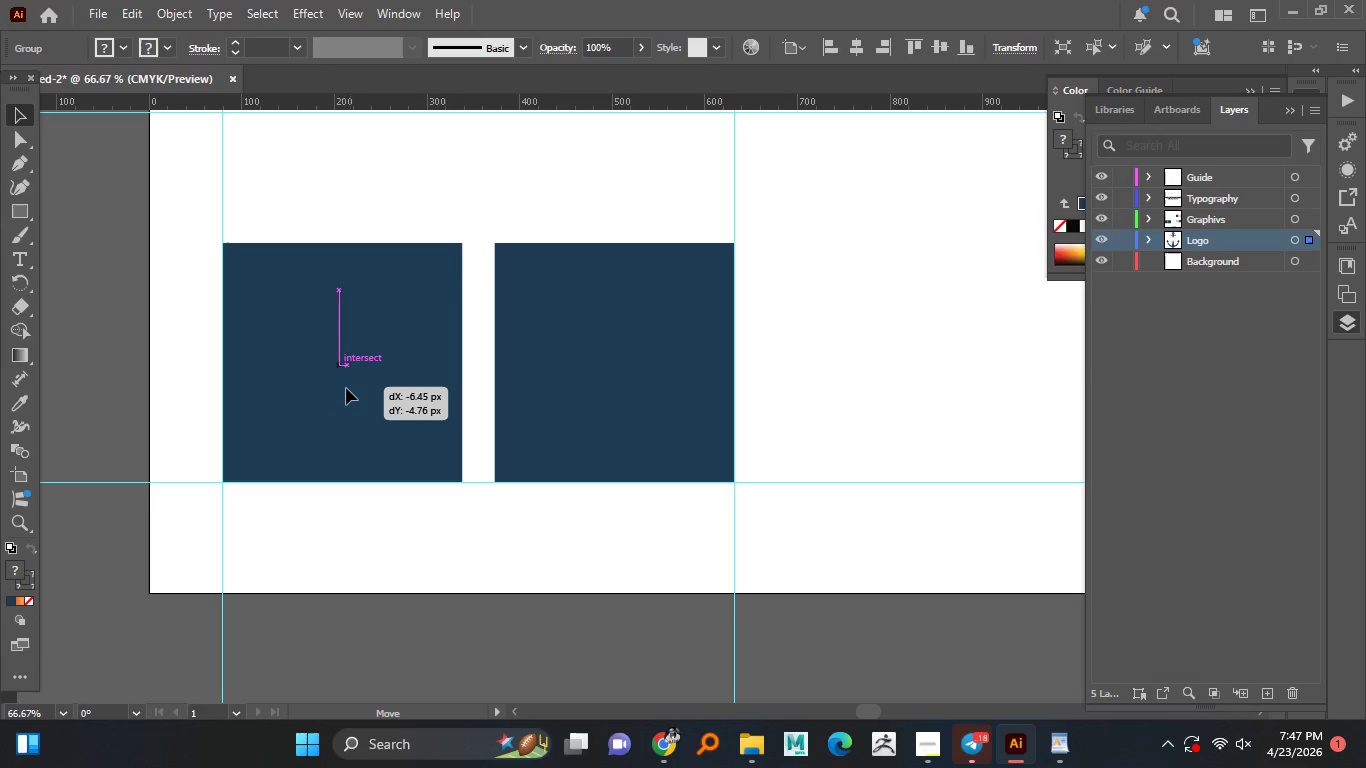 
left_click_drag(start_coordinate=[350, 390], to_coordinate=[344, 388])
 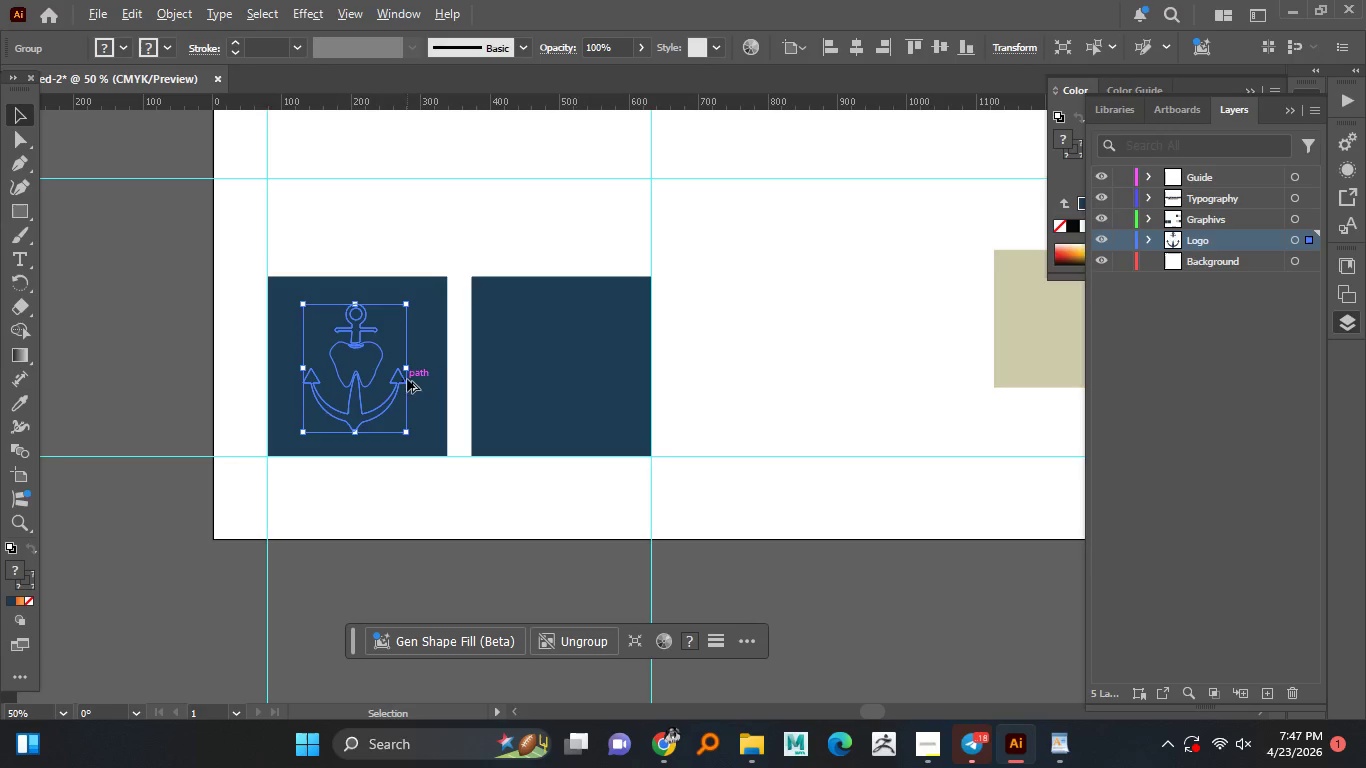 
hold_key(key=AltLeft, duration=1.2)
scroll: coordinate [407, 379], scroll_direction: none, amount: 0.0
 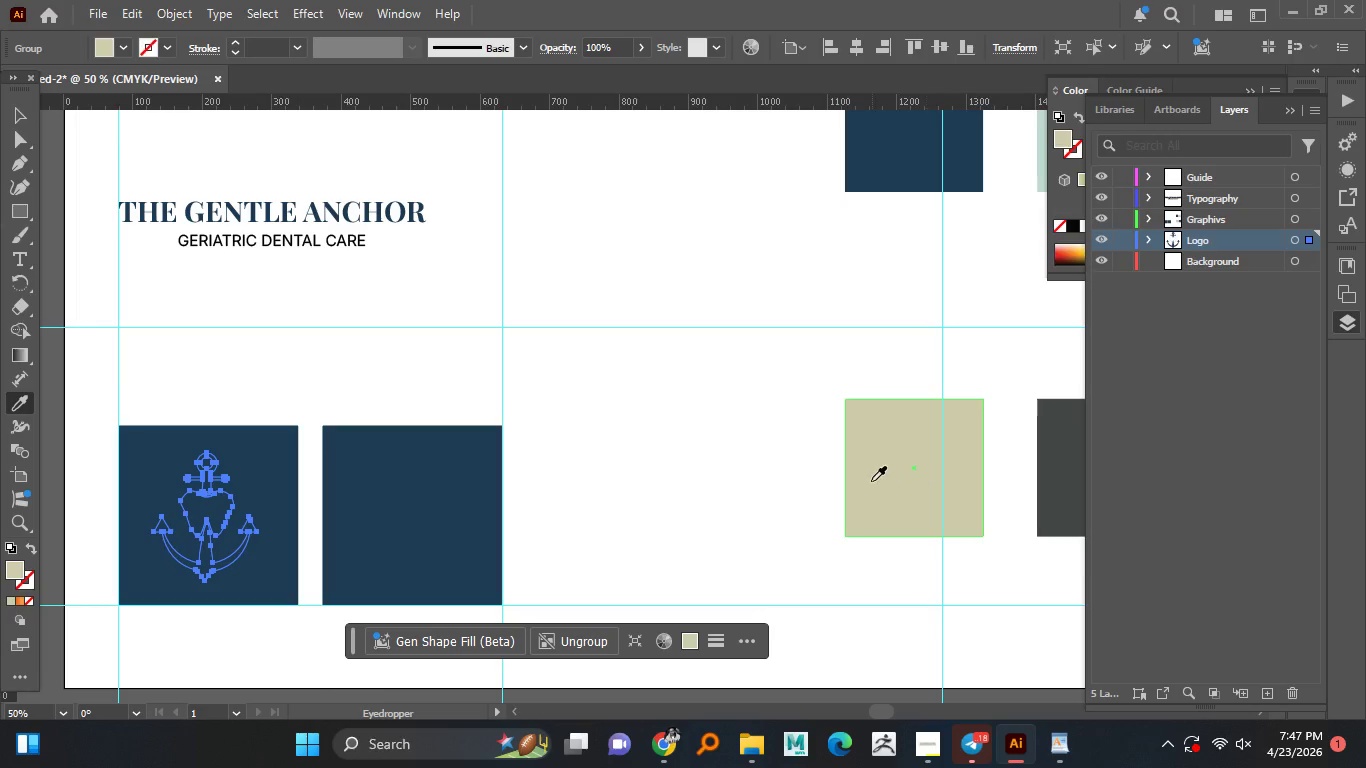 
left_click([926, 484])
 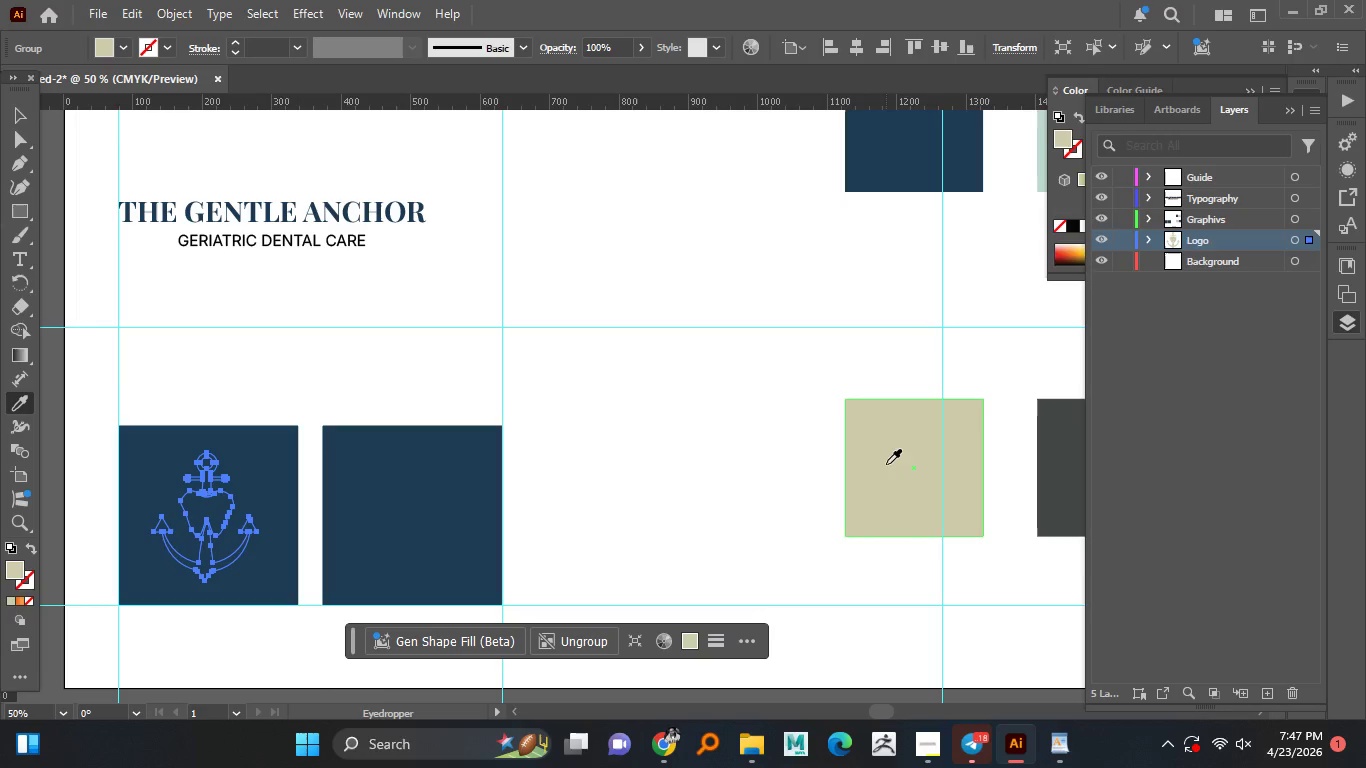 
left_click([888, 464])
 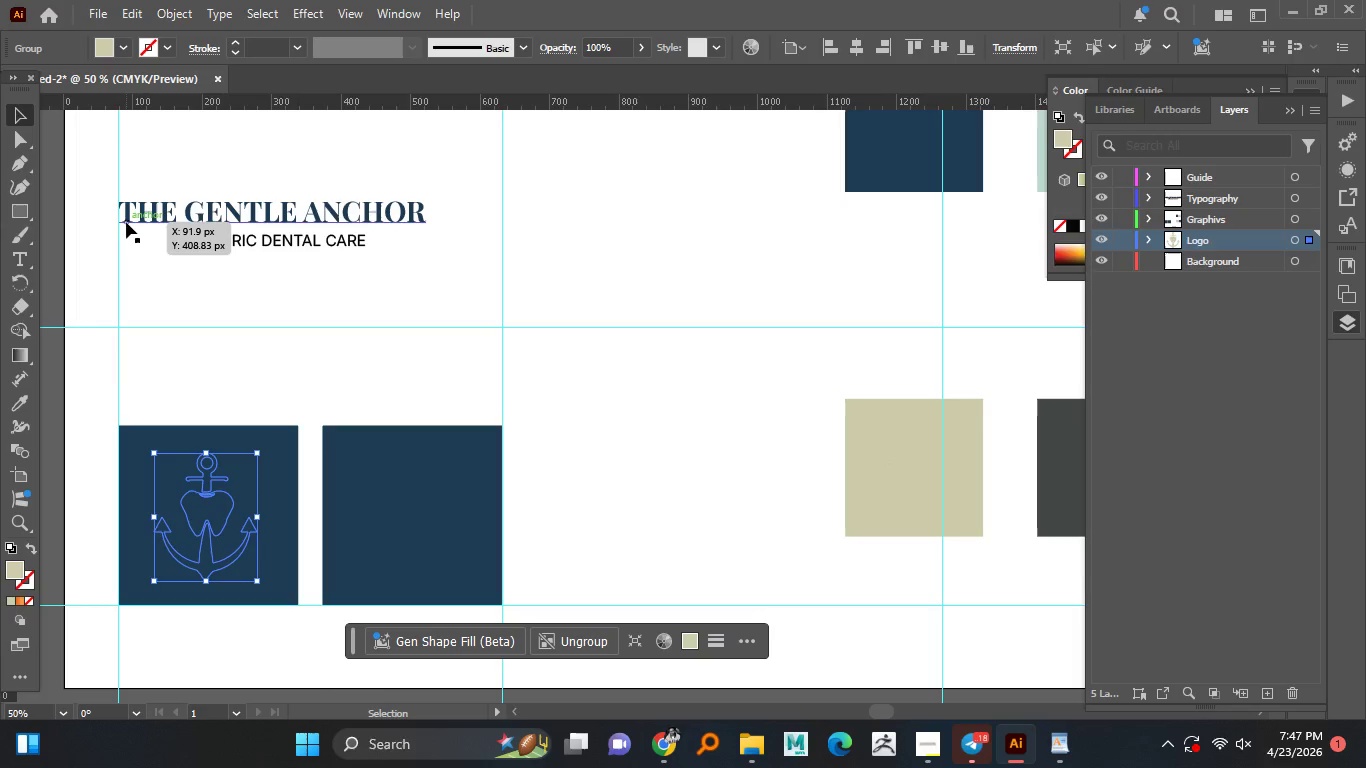 
left_click([19, 106])
 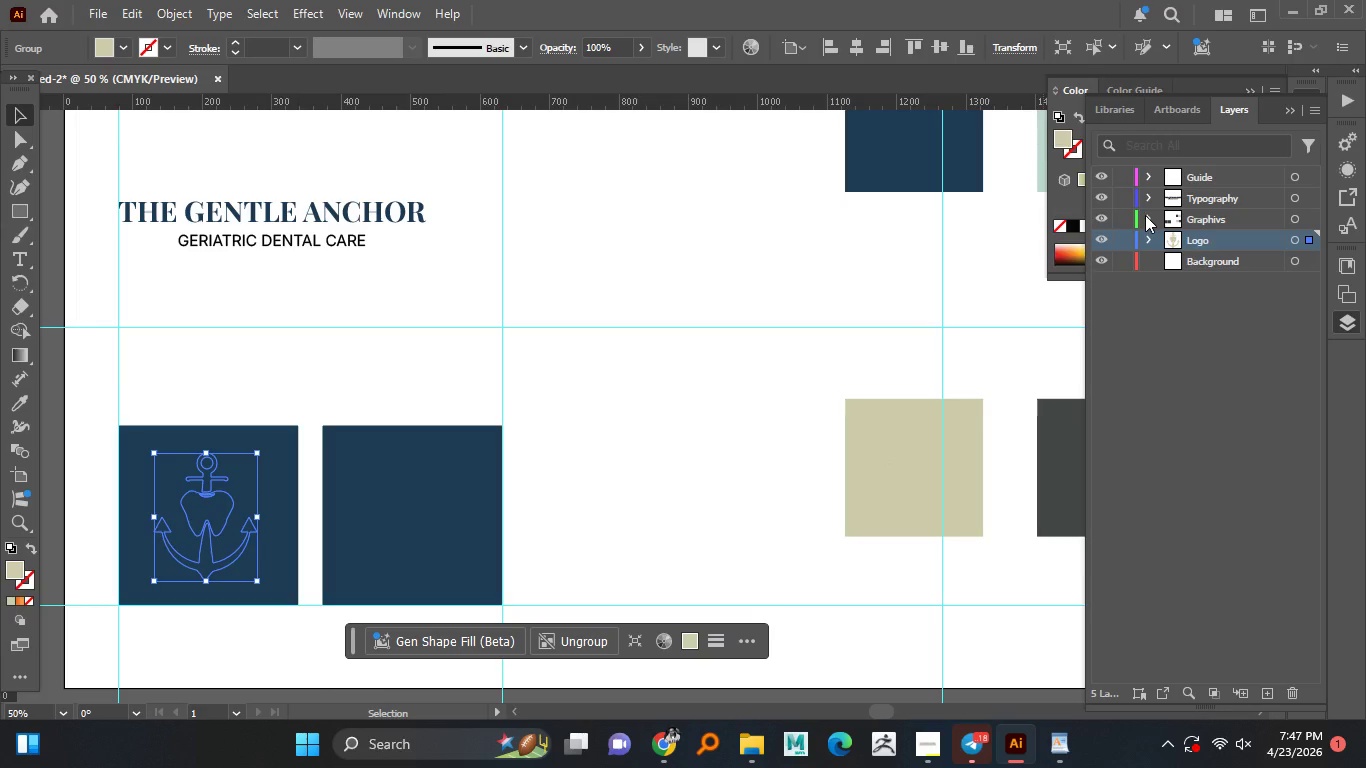 
wait(6.39)
 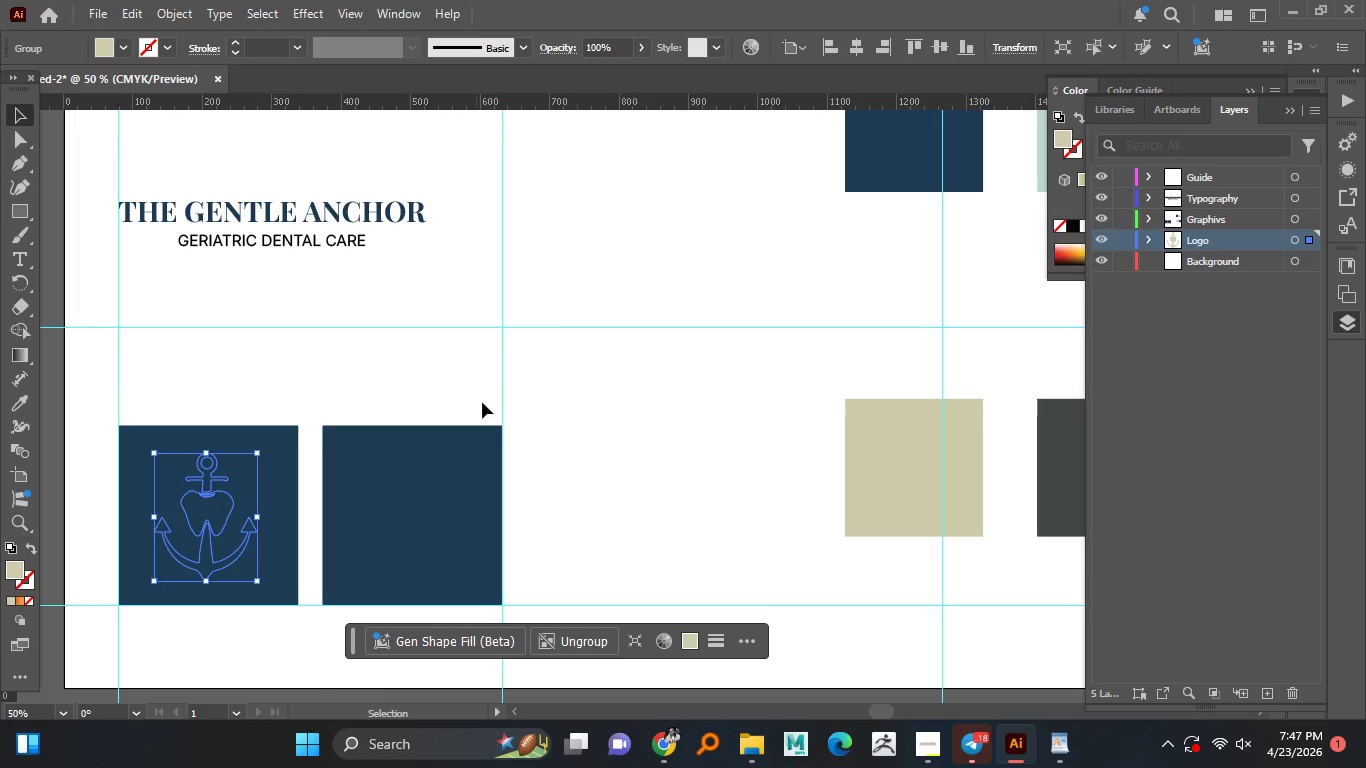 
left_click([1144, 216])
 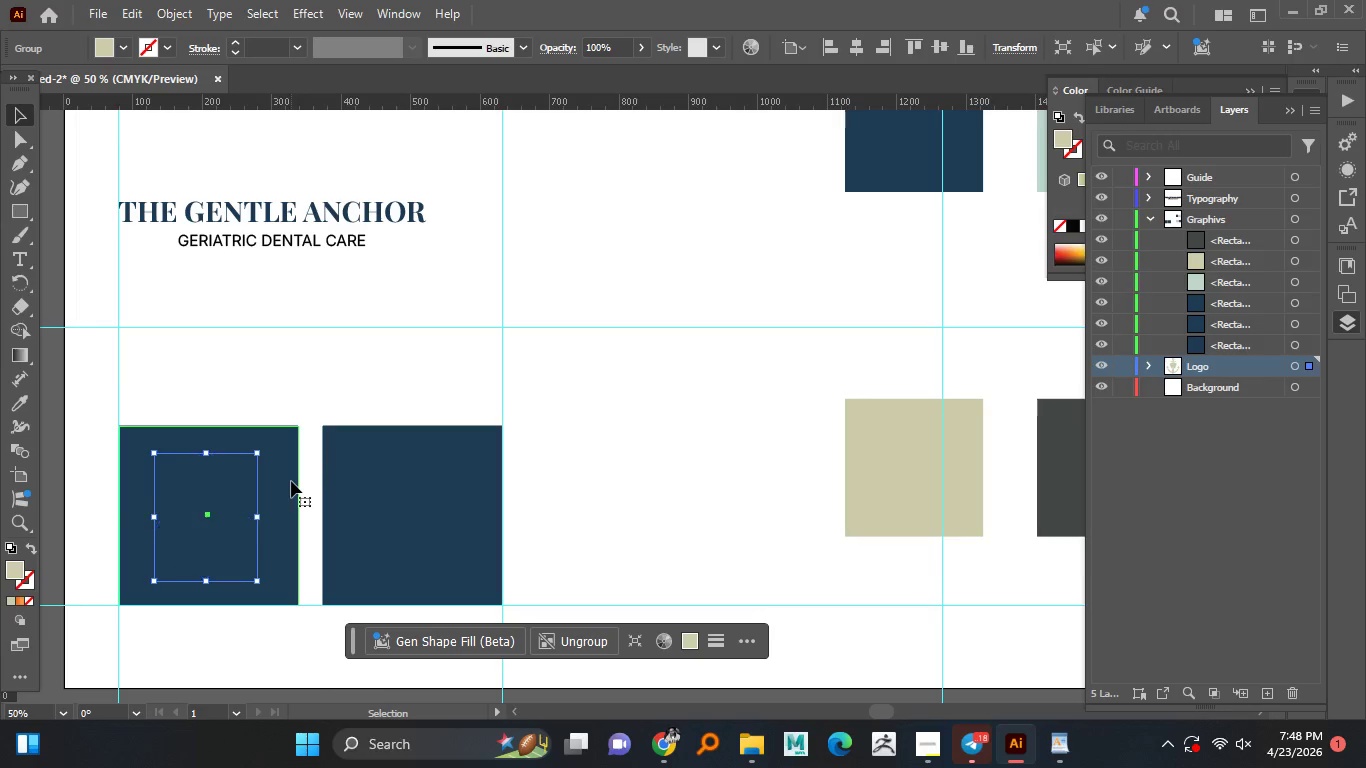 
left_click([291, 481])
 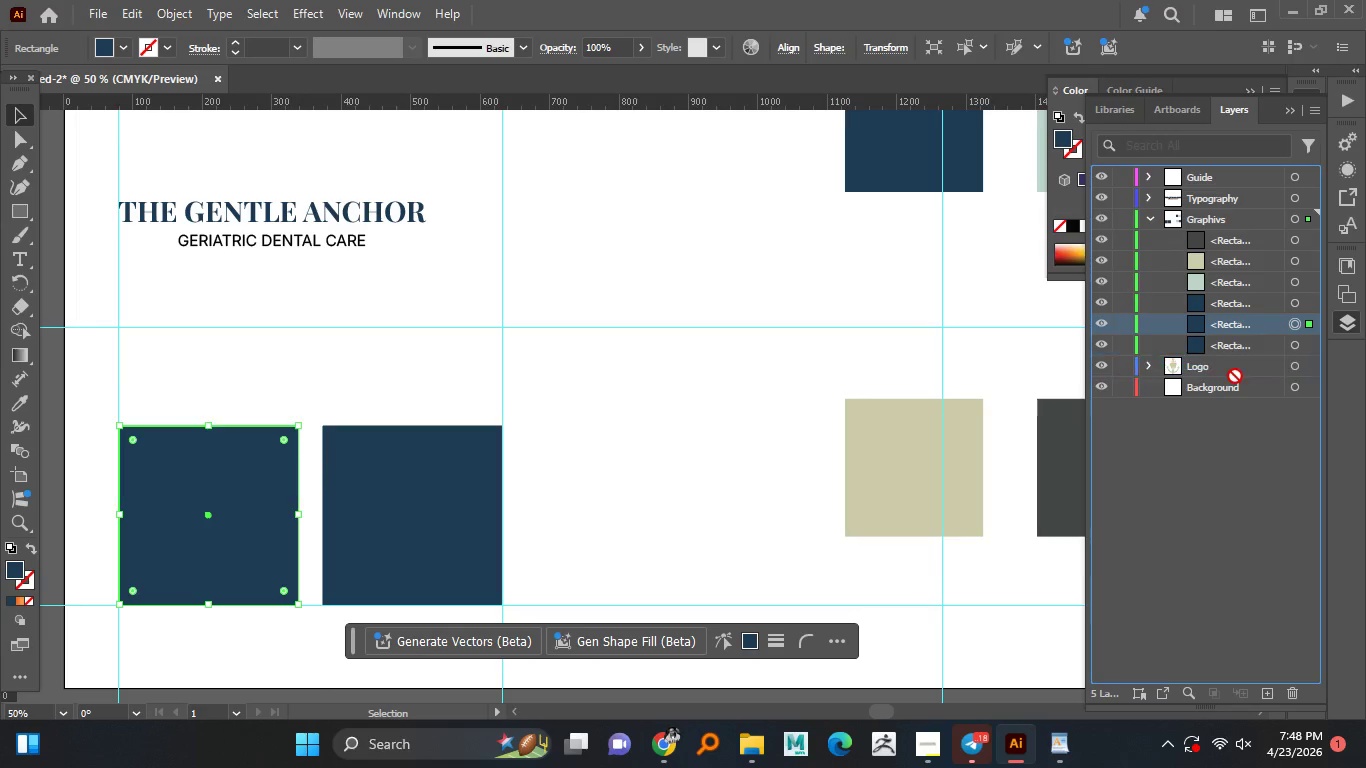 
left_click_drag(start_coordinate=[1225, 325], to_coordinate=[1214, 384])
 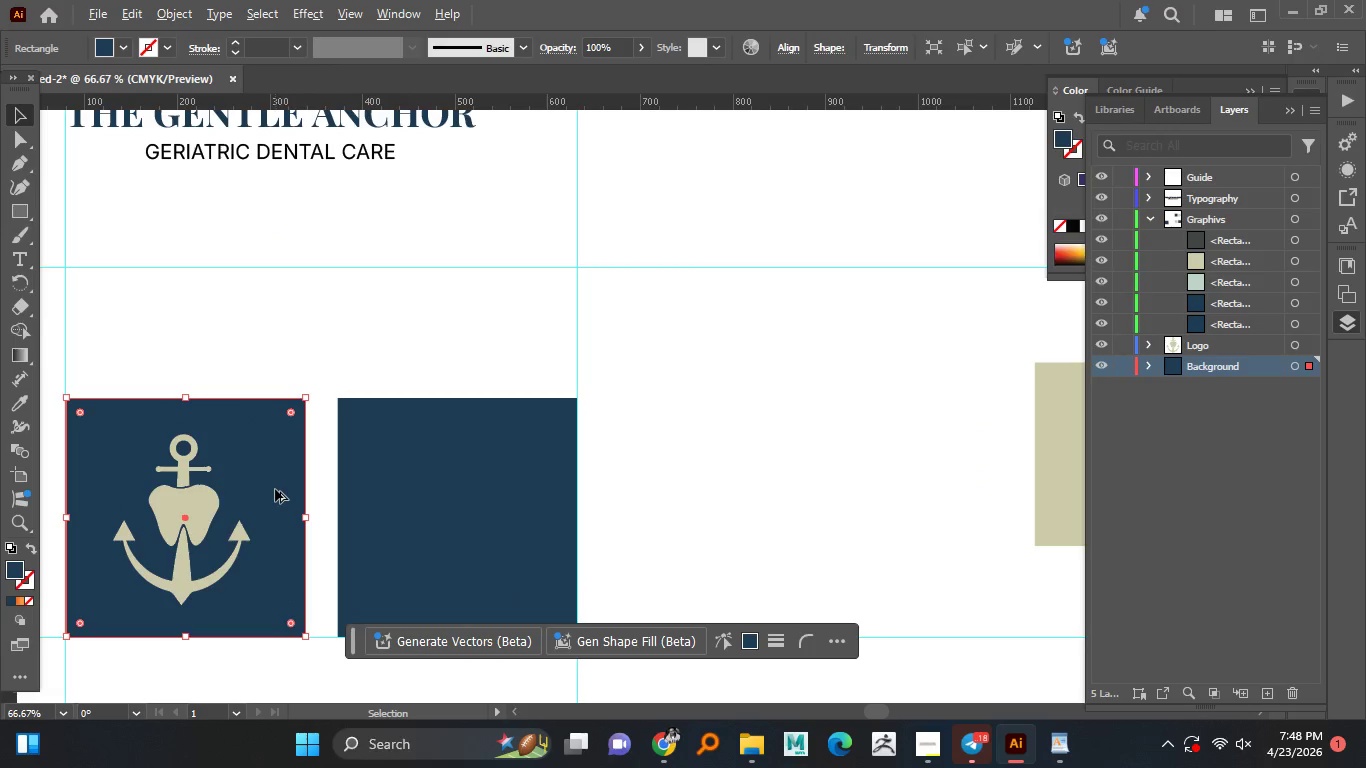 
hold_key(key=AltLeft, duration=1.03)
scroll: coordinate [283, 484], scroll_direction: up, amount: 1.0
 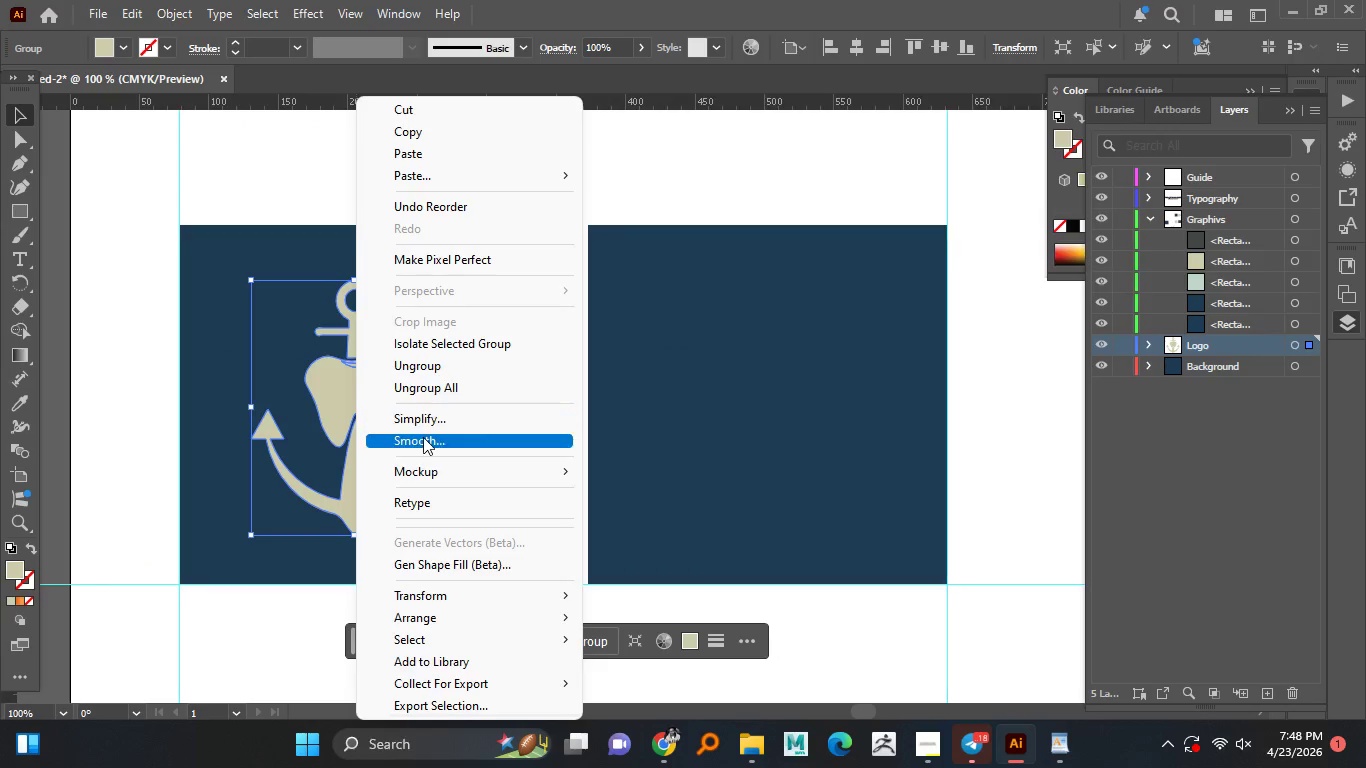 
right_click([356, 390])
 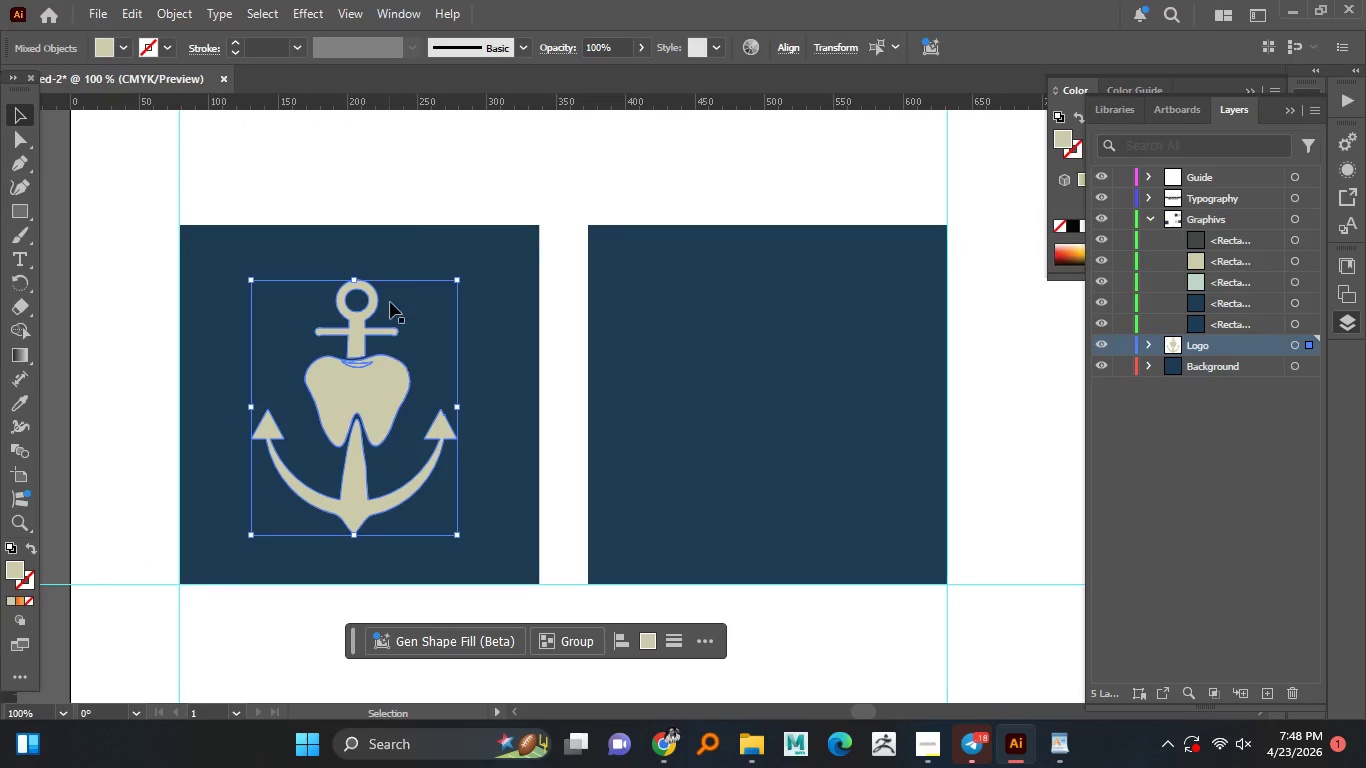 
left_click([442, 370])
 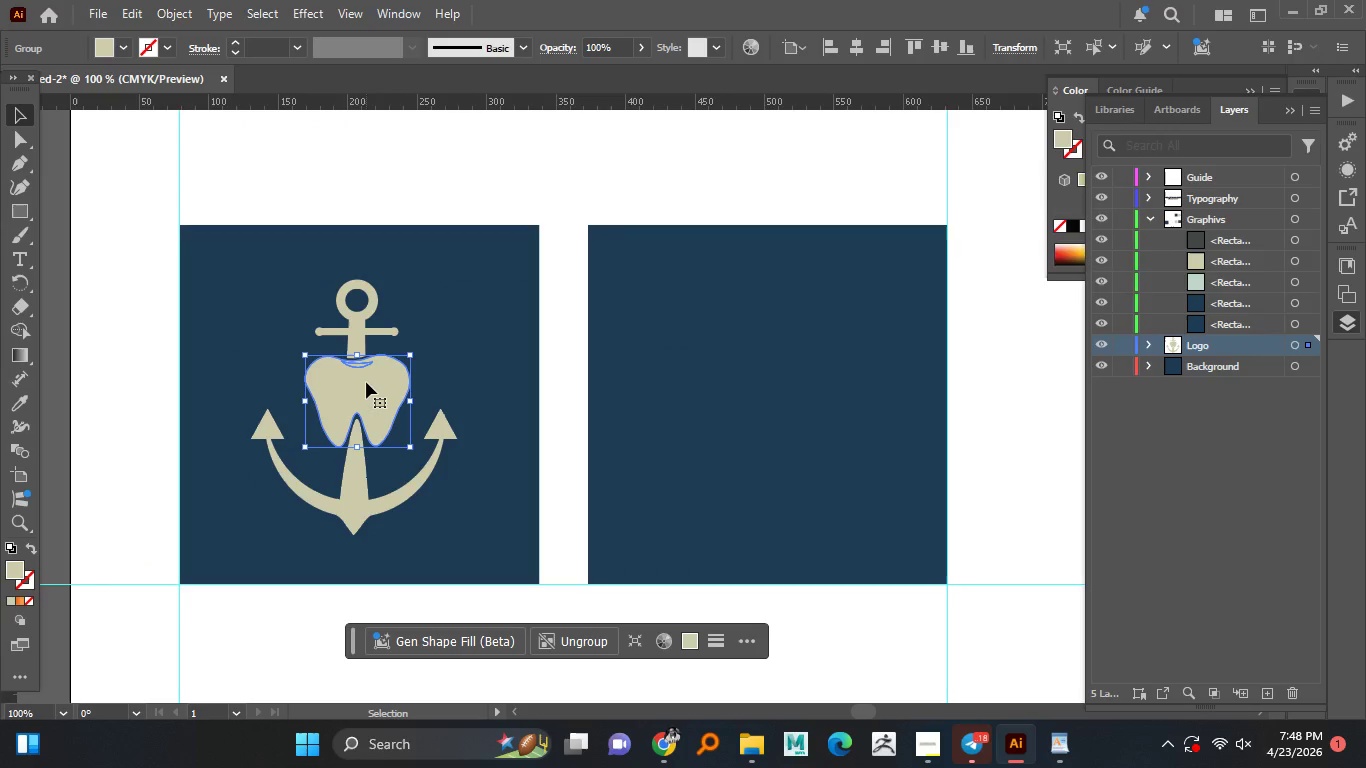 
double_click([376, 360])
 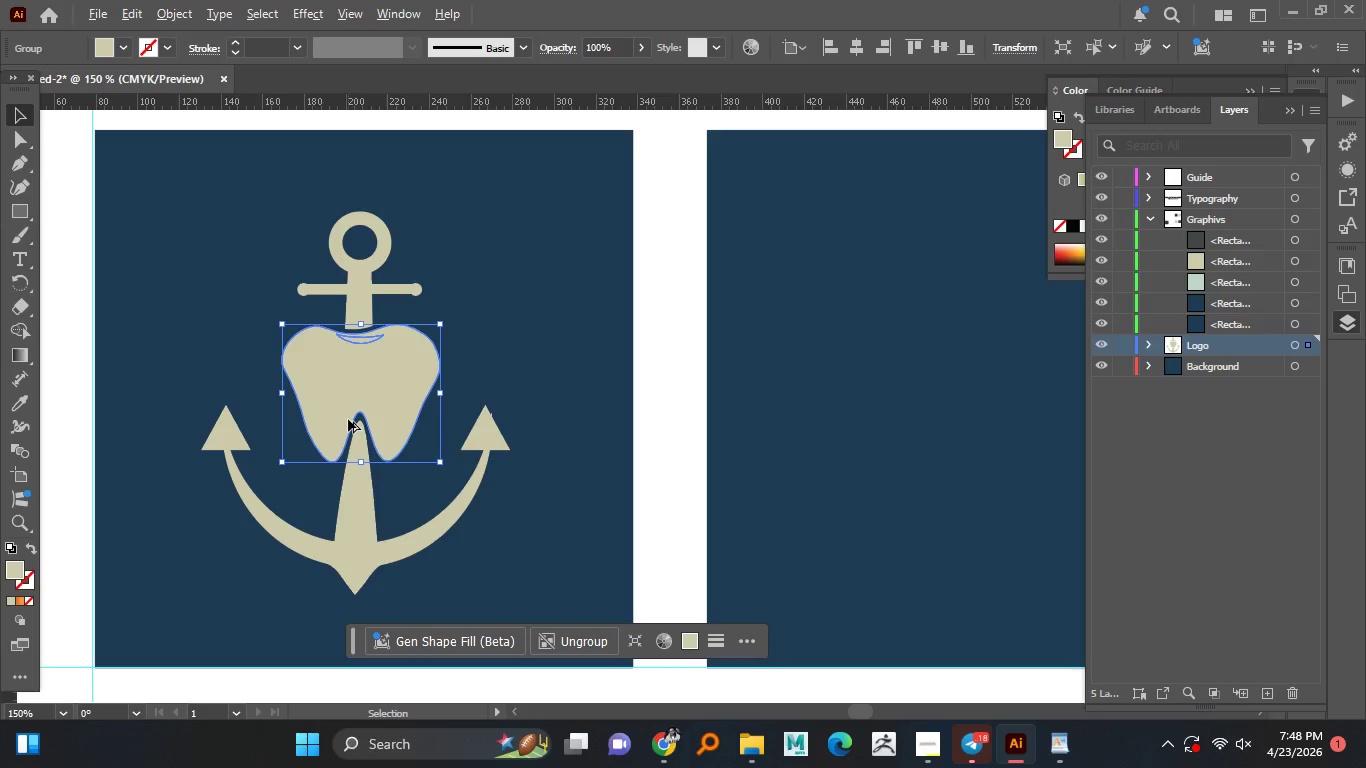 
hold_key(key=AltLeft, duration=1.0)
scroll: coordinate [348, 419], scroll_direction: up, amount: 1.0
 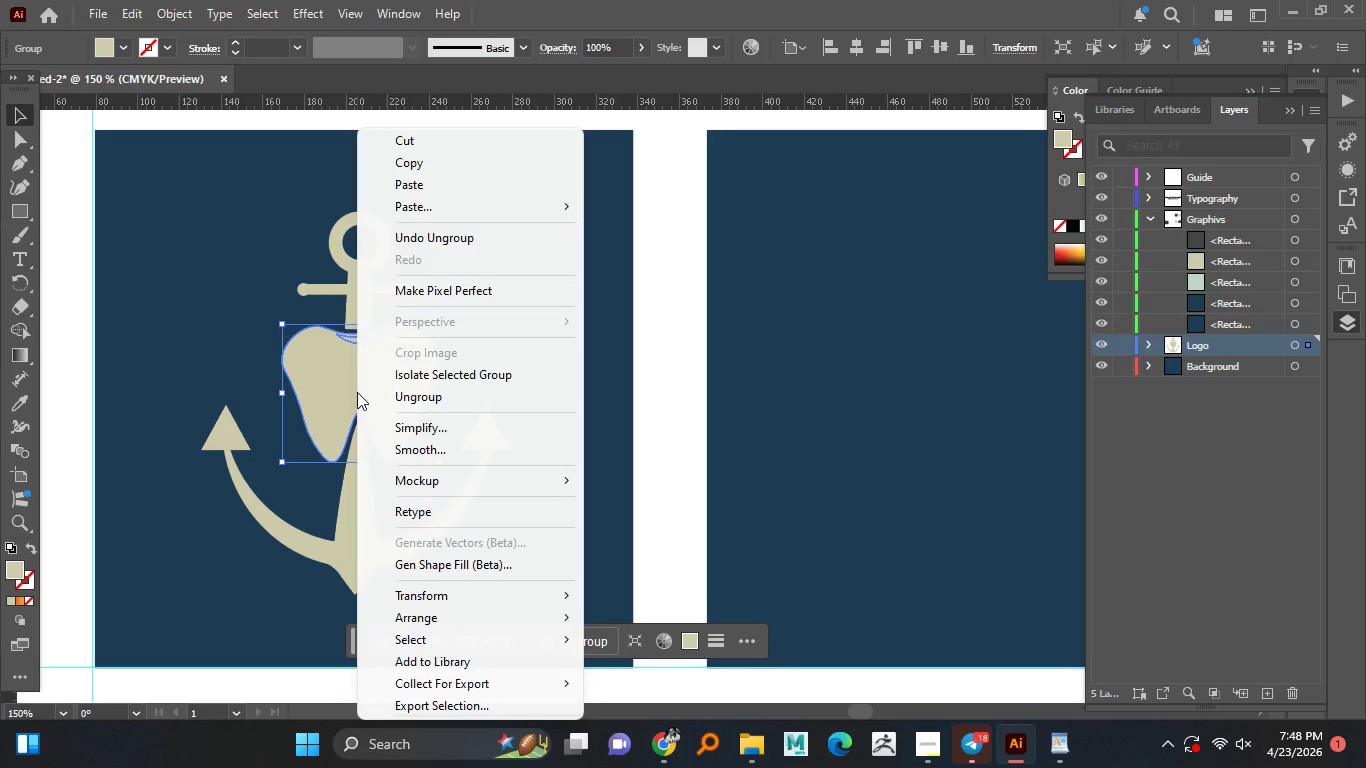 
right_click([357, 392])
 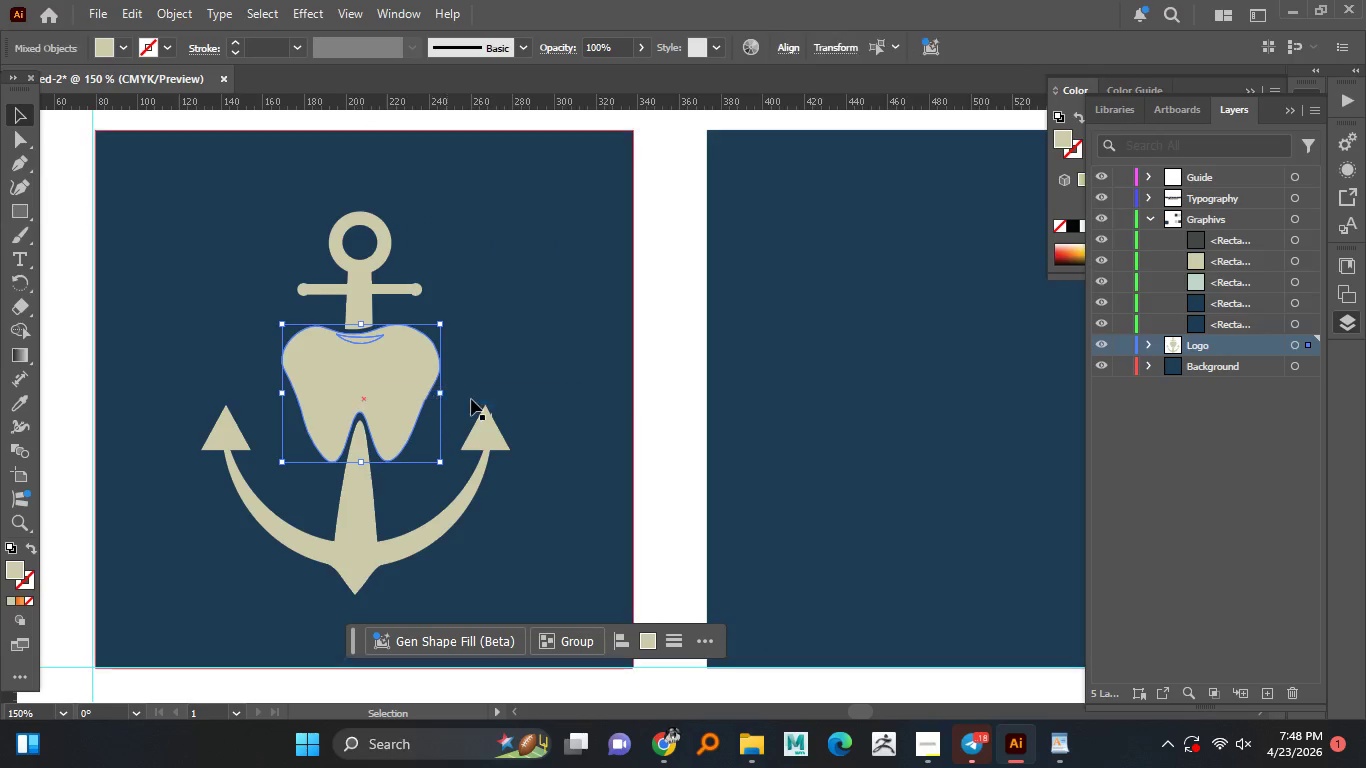 
left_click([432, 403])
 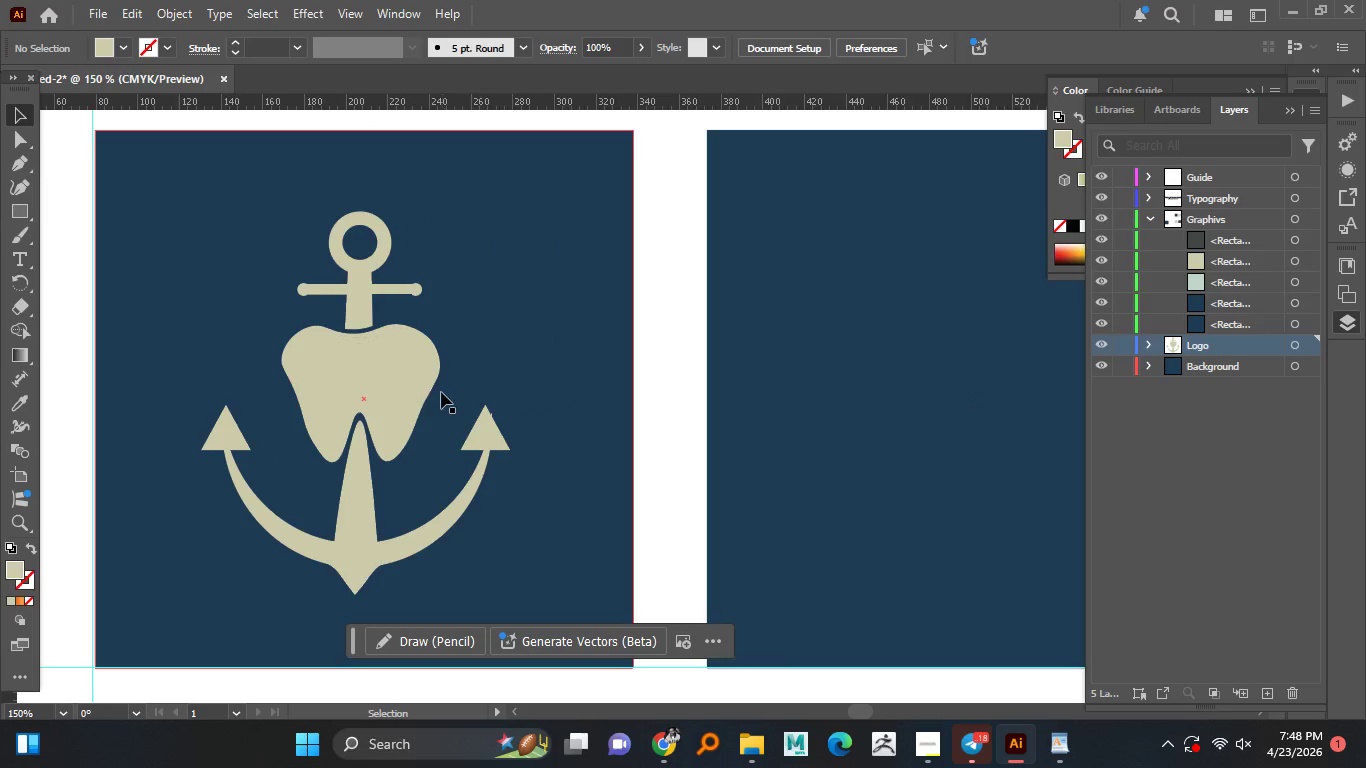 
left_click([663, 396])
 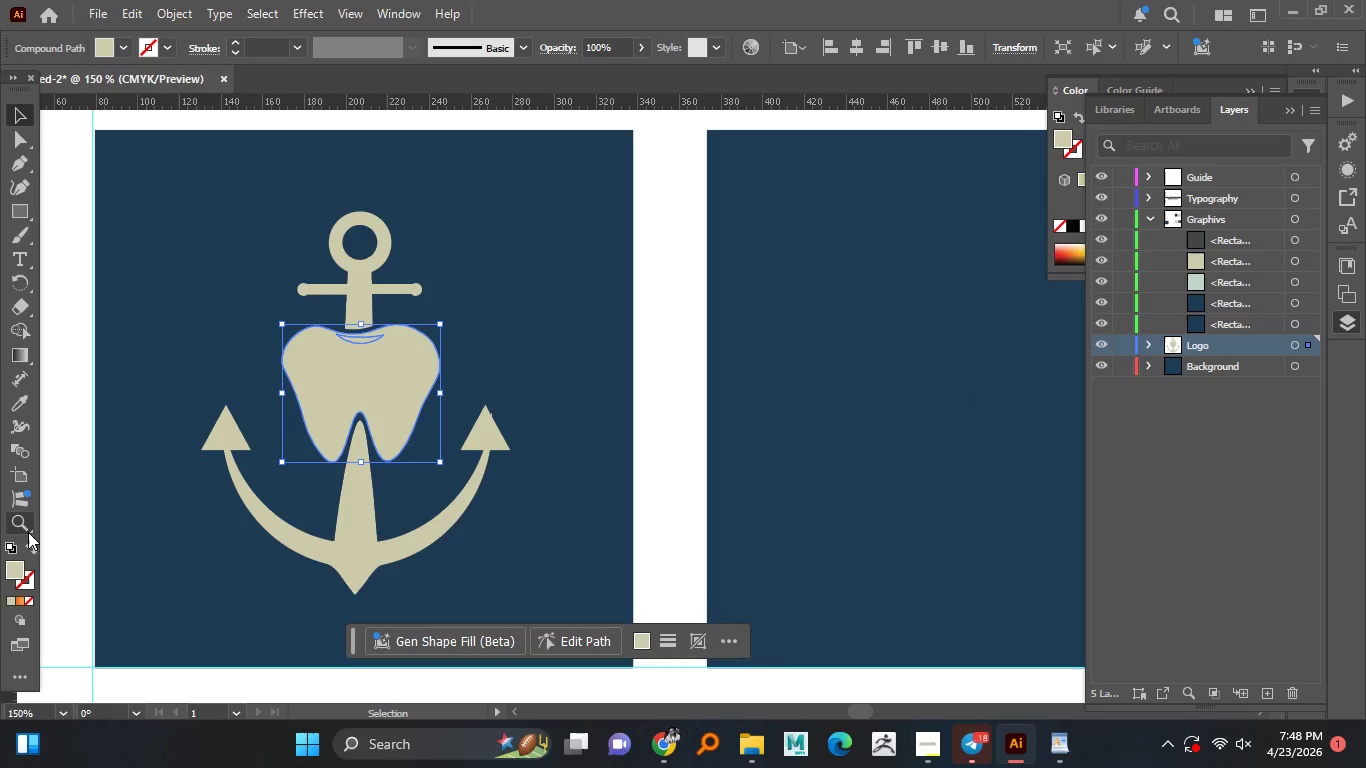 
left_click([396, 386])
 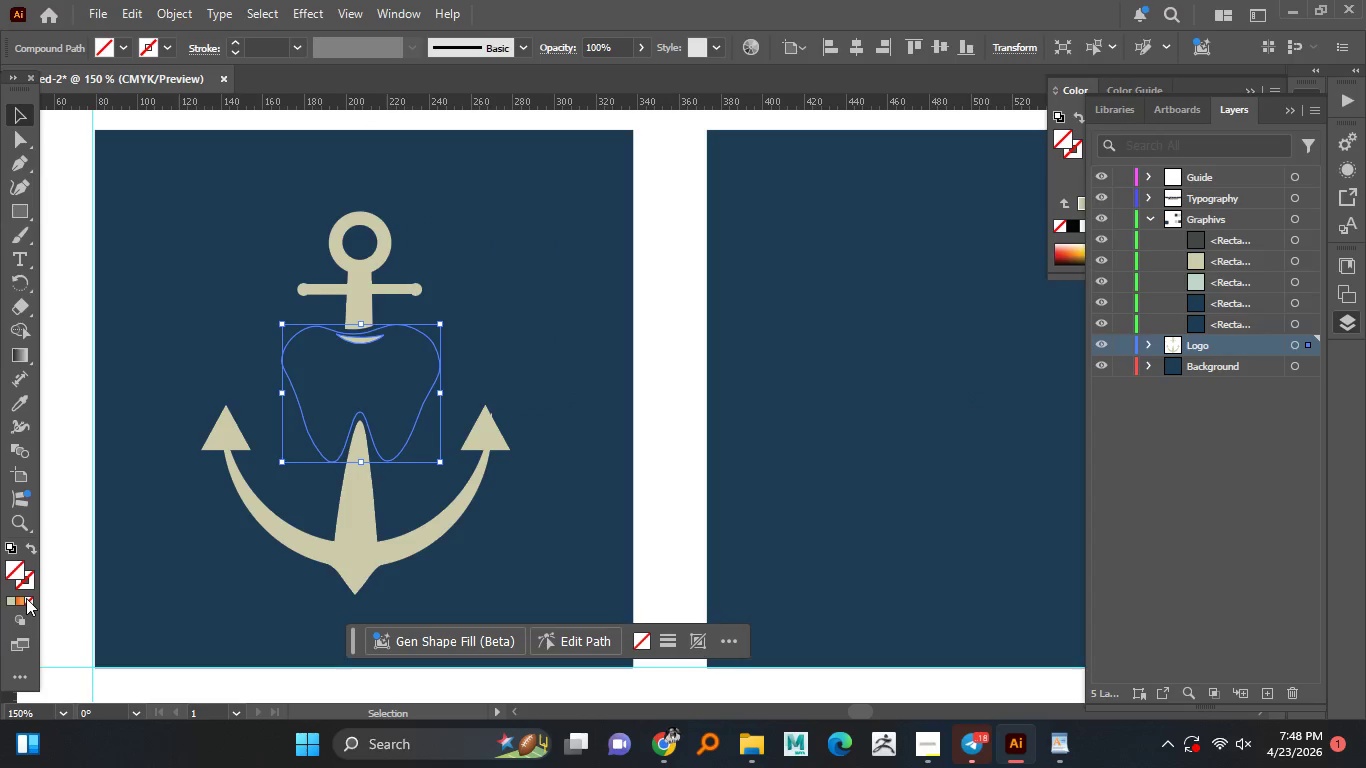 
left_click([26, 598])
 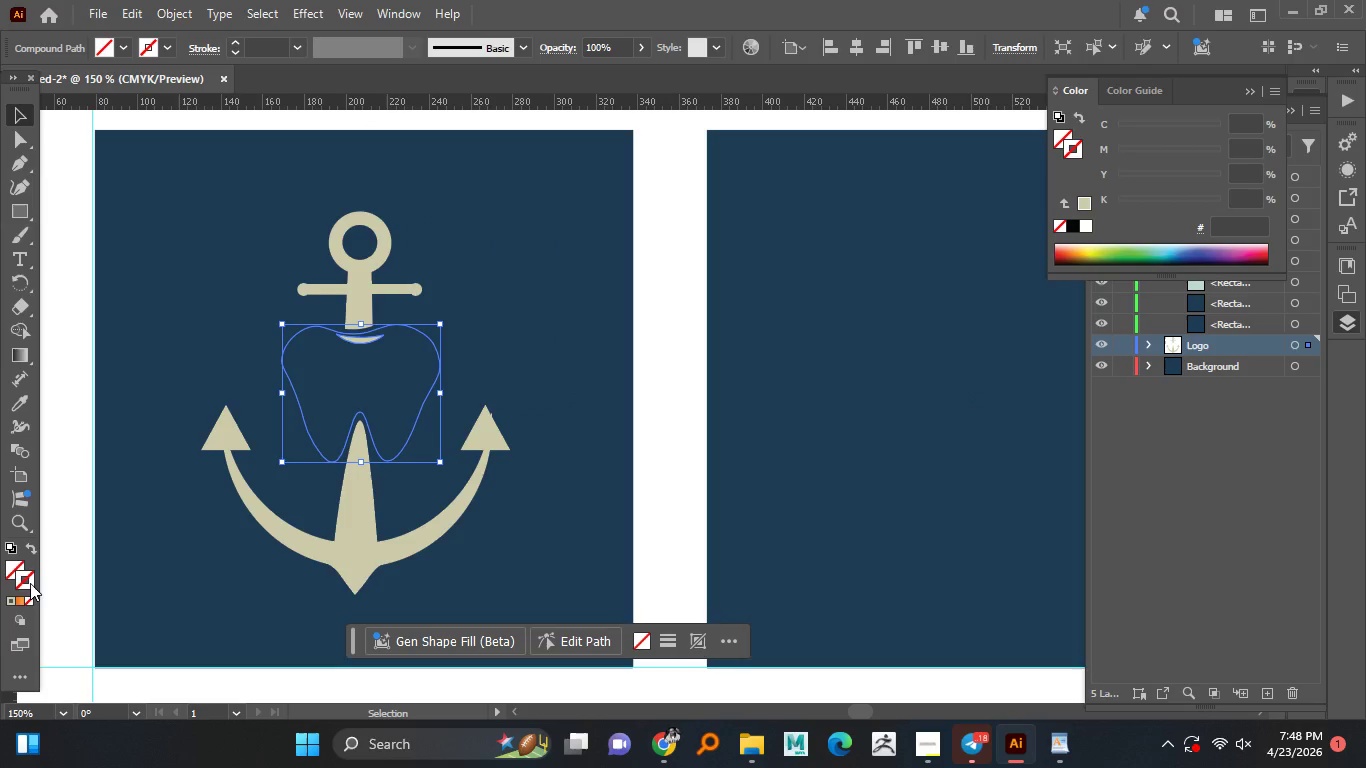 
left_click([30, 583])
 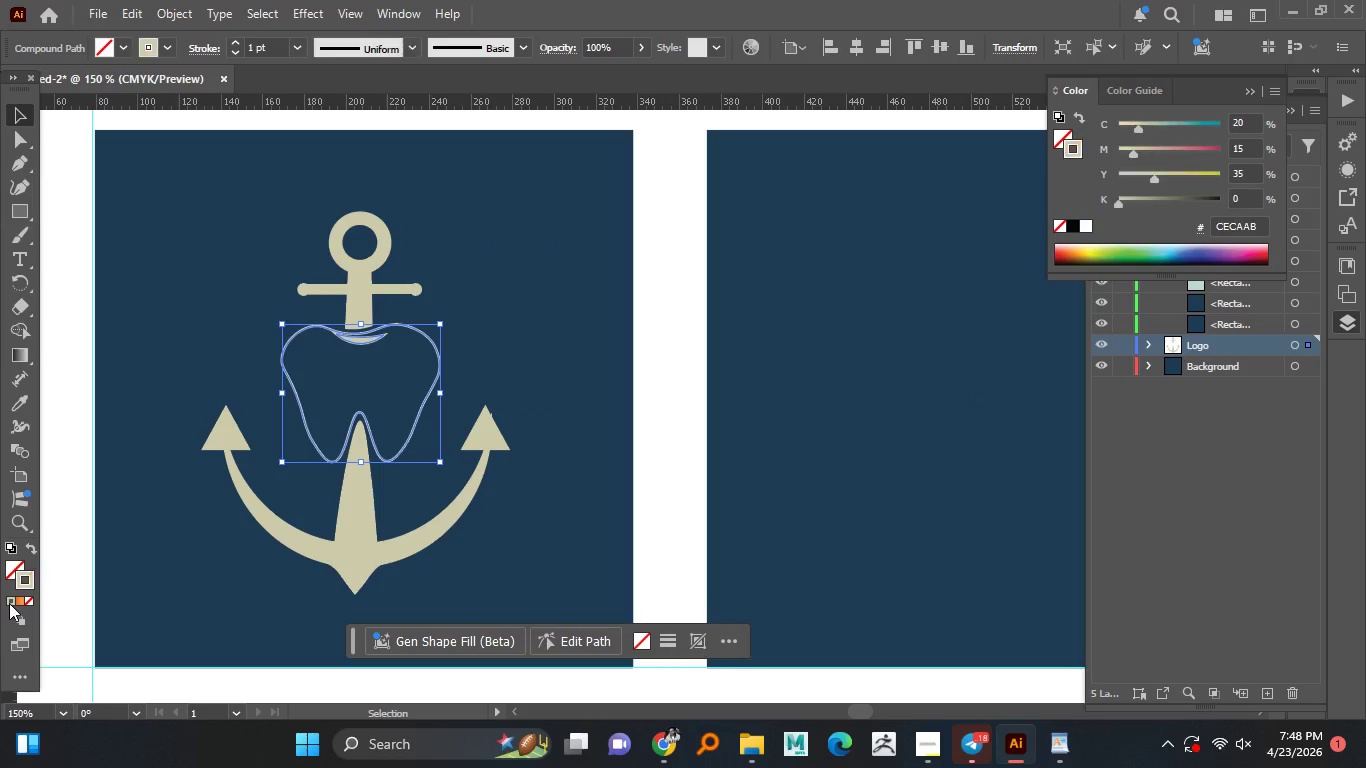 
left_click([9, 603])
 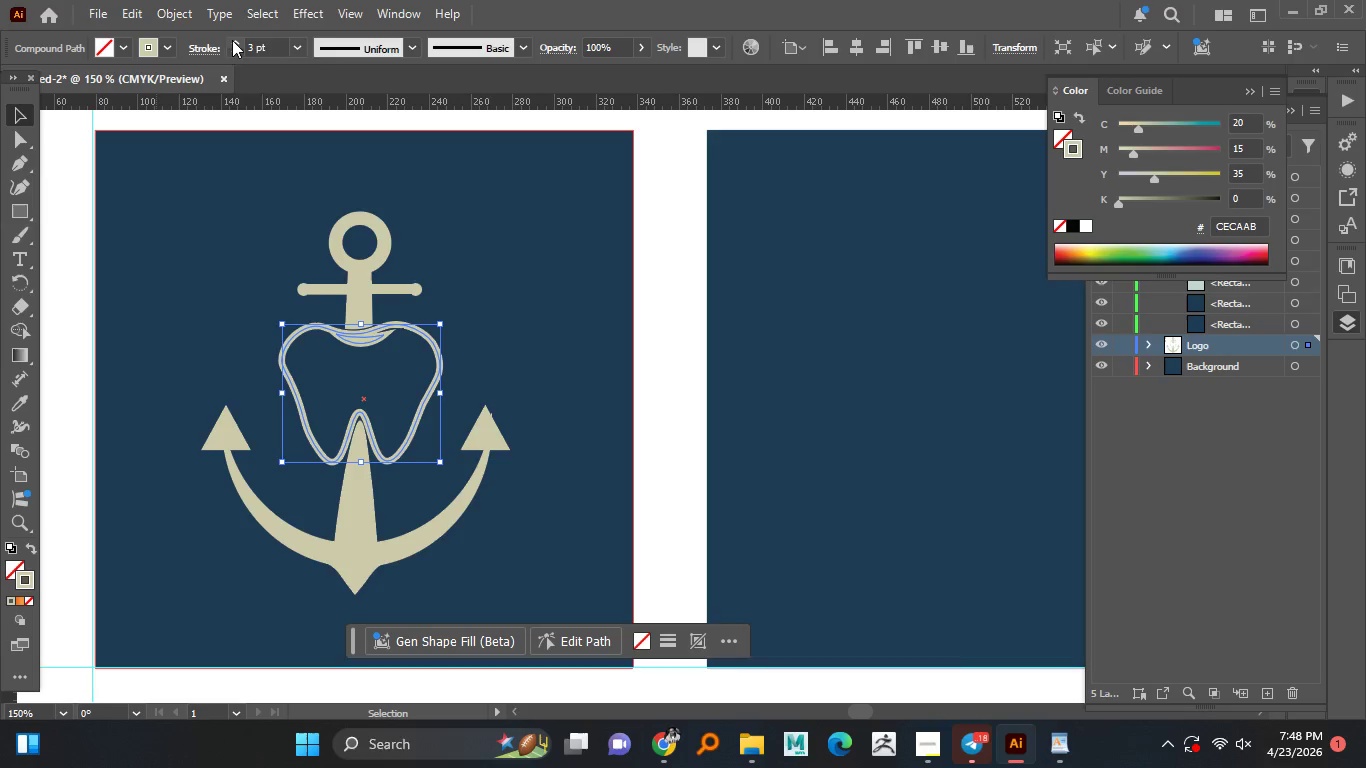 
double_click([232, 40])
 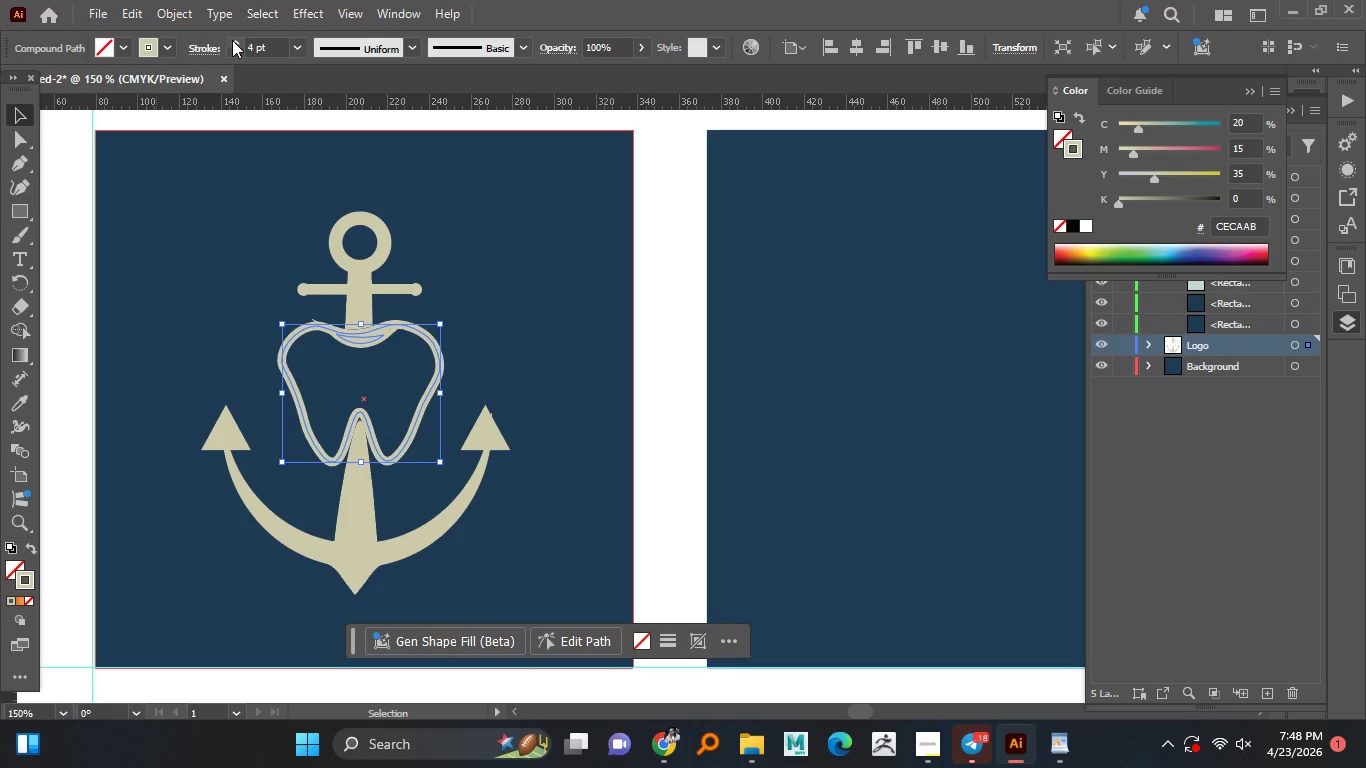 
left_click([232, 40])
 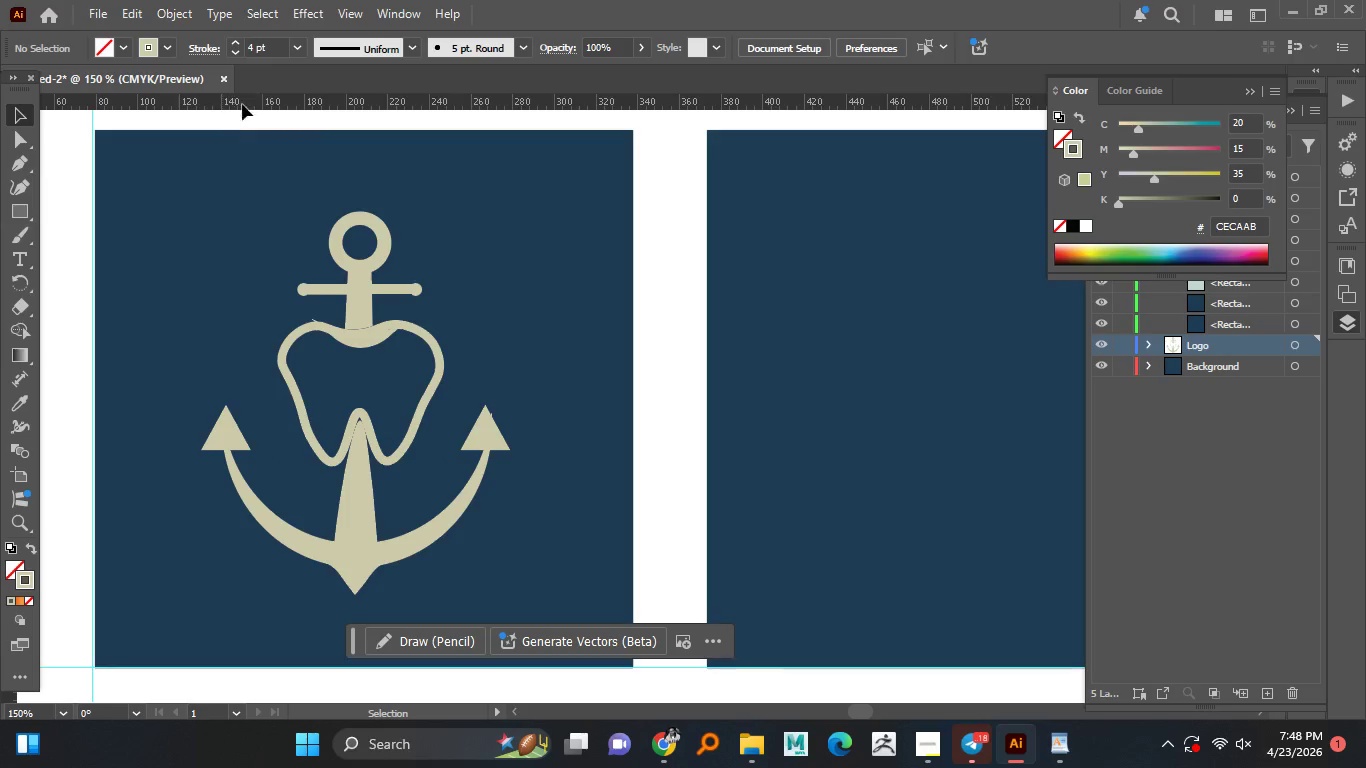 
left_click([220, 120])
 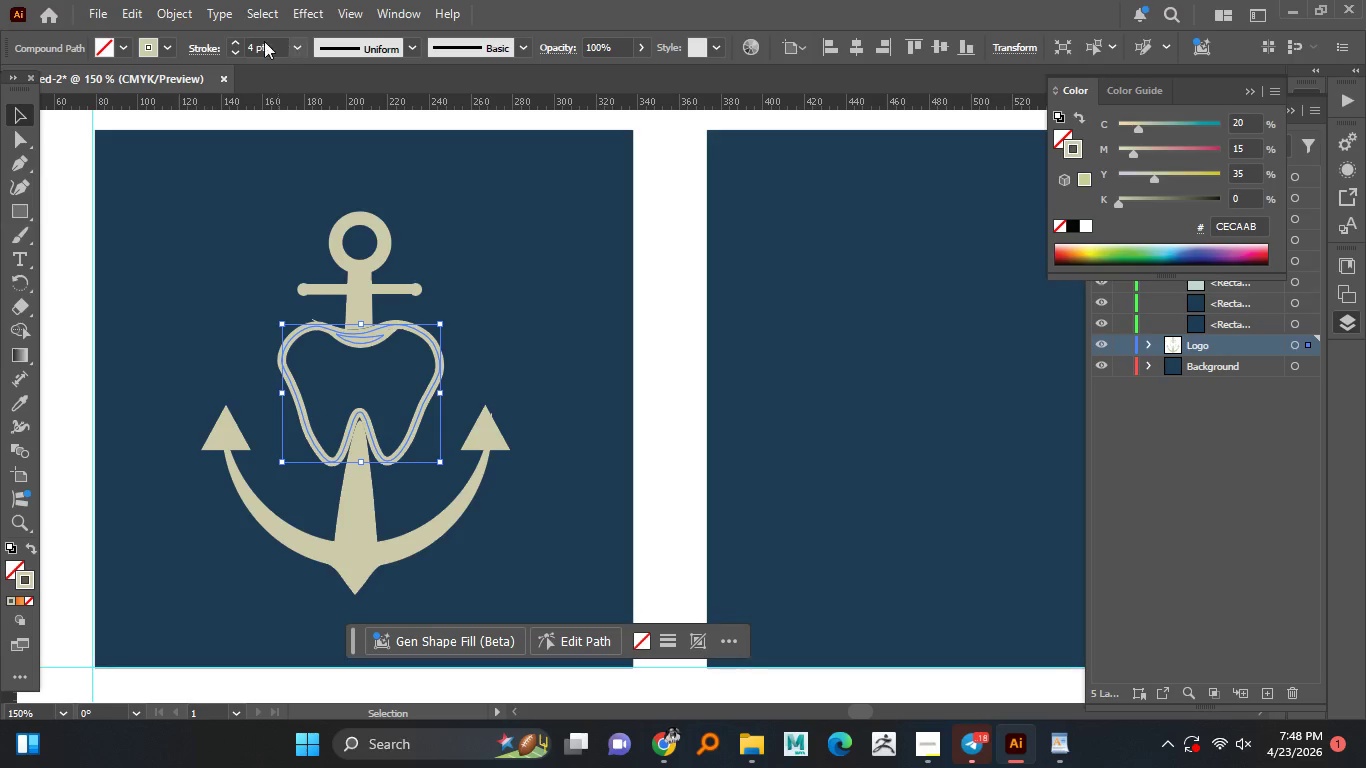 
left_click([304, 426])
 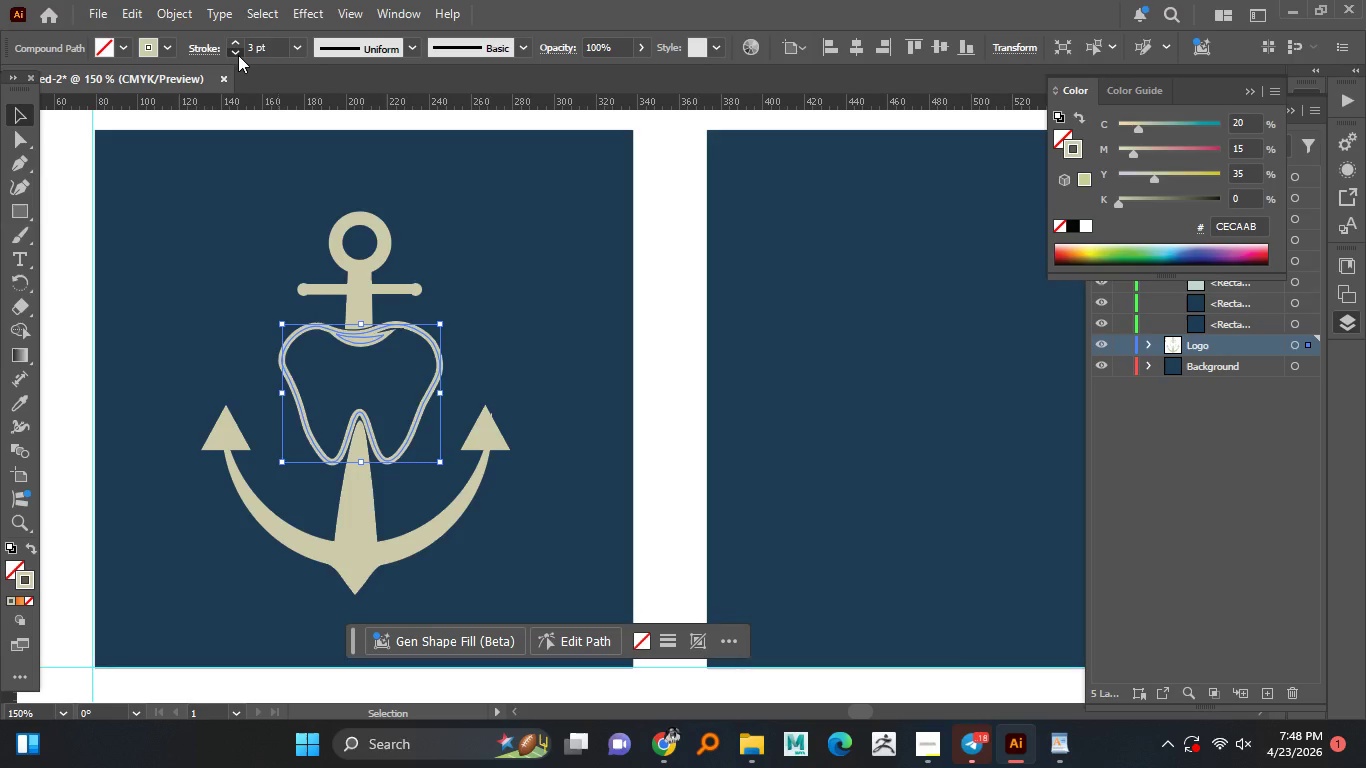 
left_click([238, 55])
 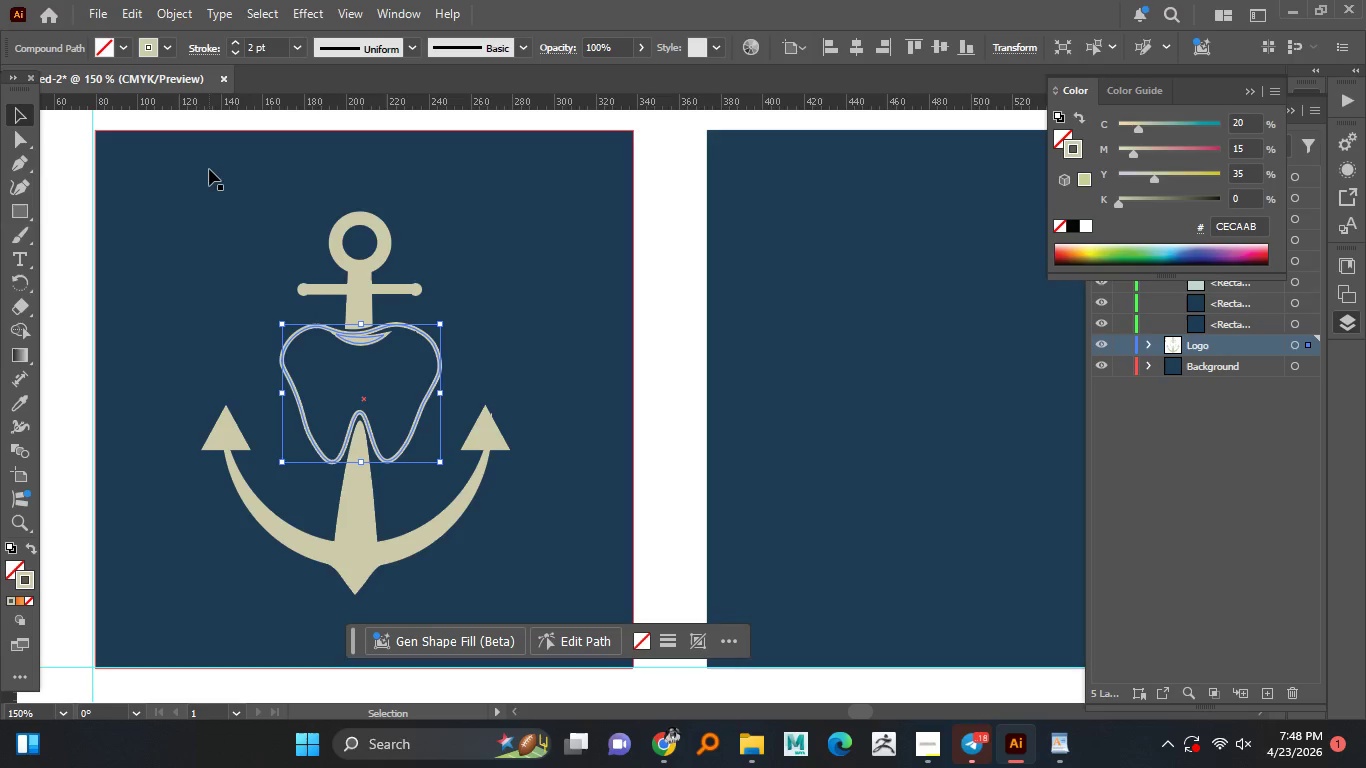 
left_click([238, 55])
 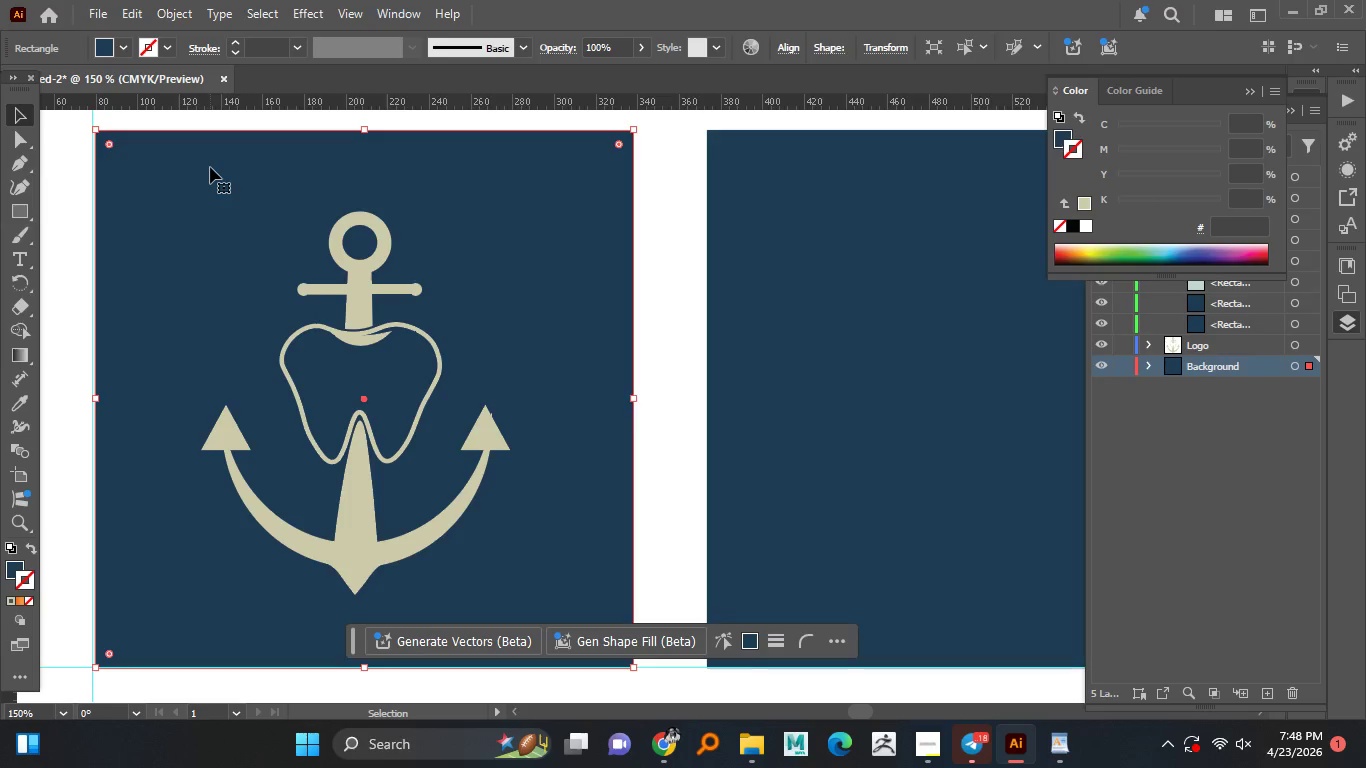 
left_click([210, 162])
 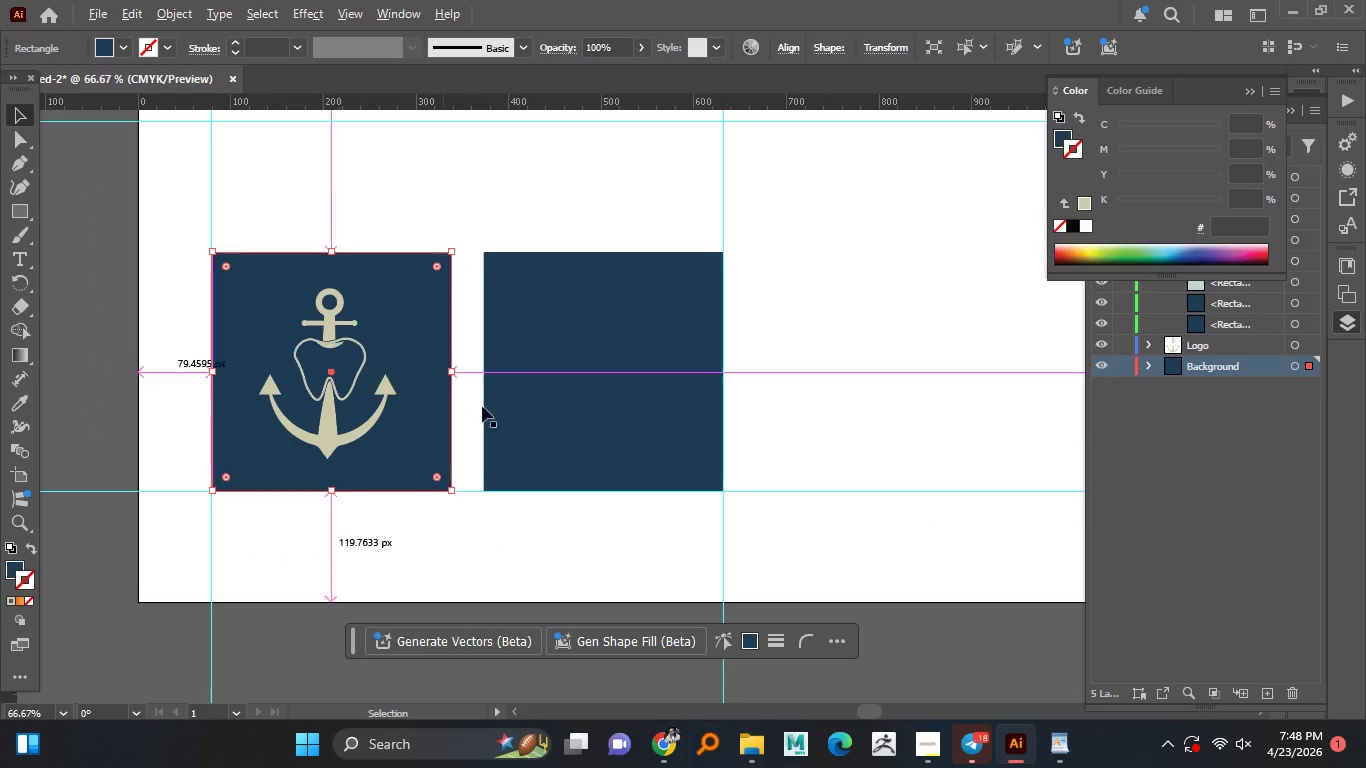 
hold_key(key=AltLeft, duration=1.5)
scroll: coordinate [306, 351], scroll_direction: down, amount: 1.0
 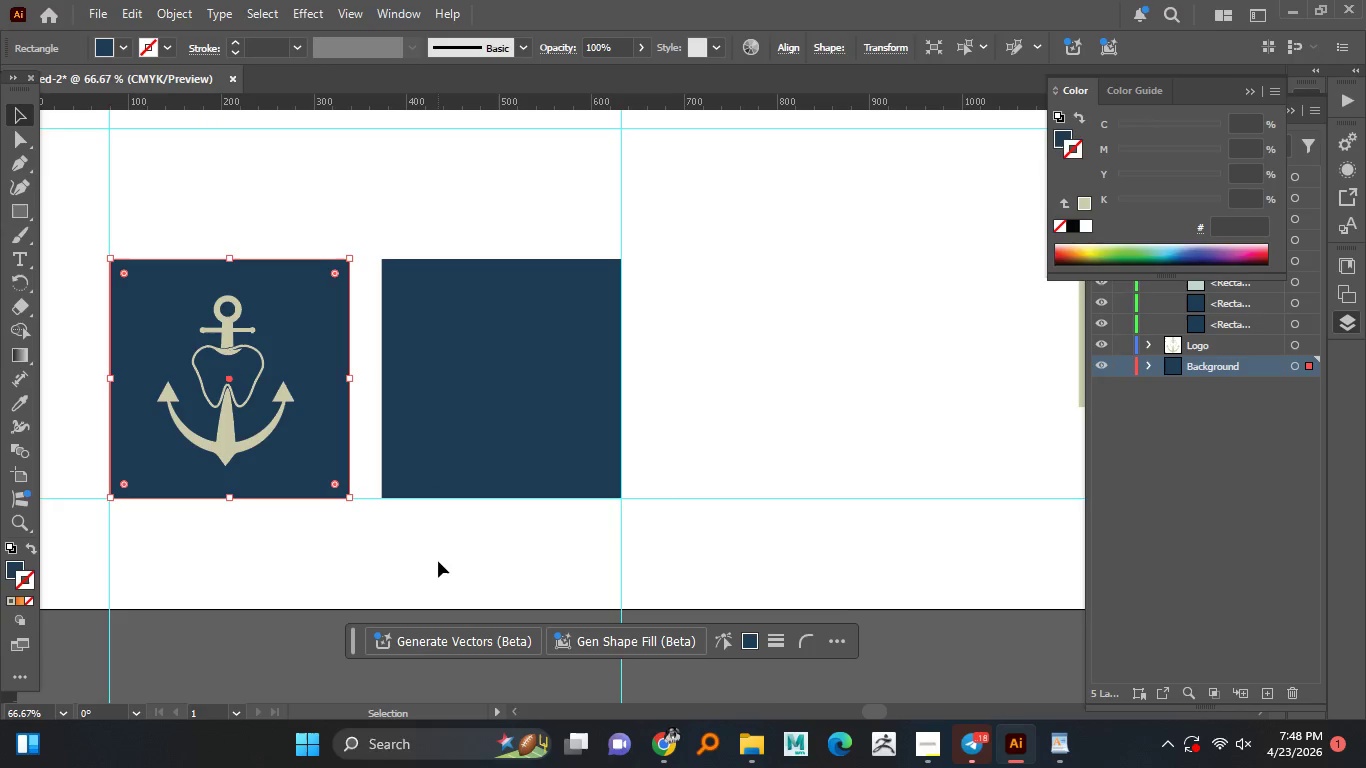 
hold_key(key=AltLeft, duration=0.41)
 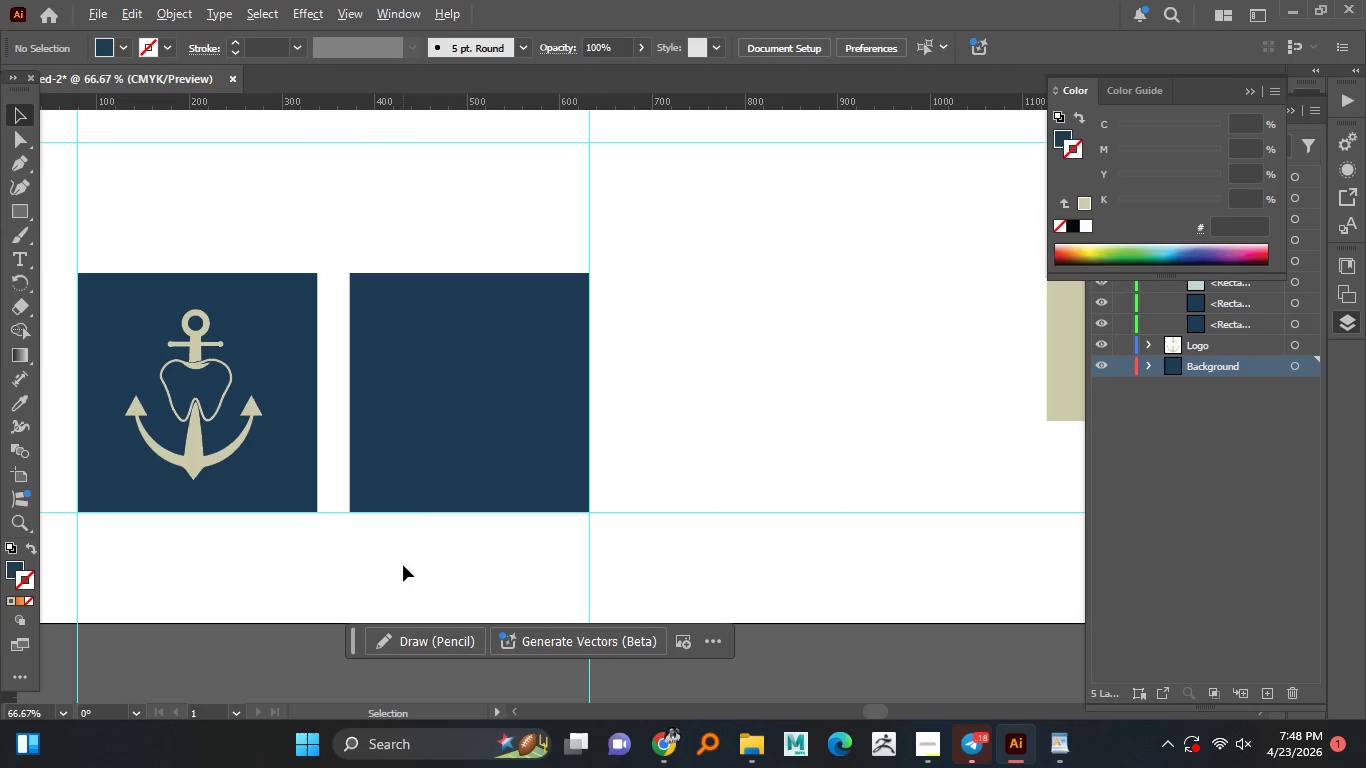 
hold_key(key=AltLeft, duration=1.2)
 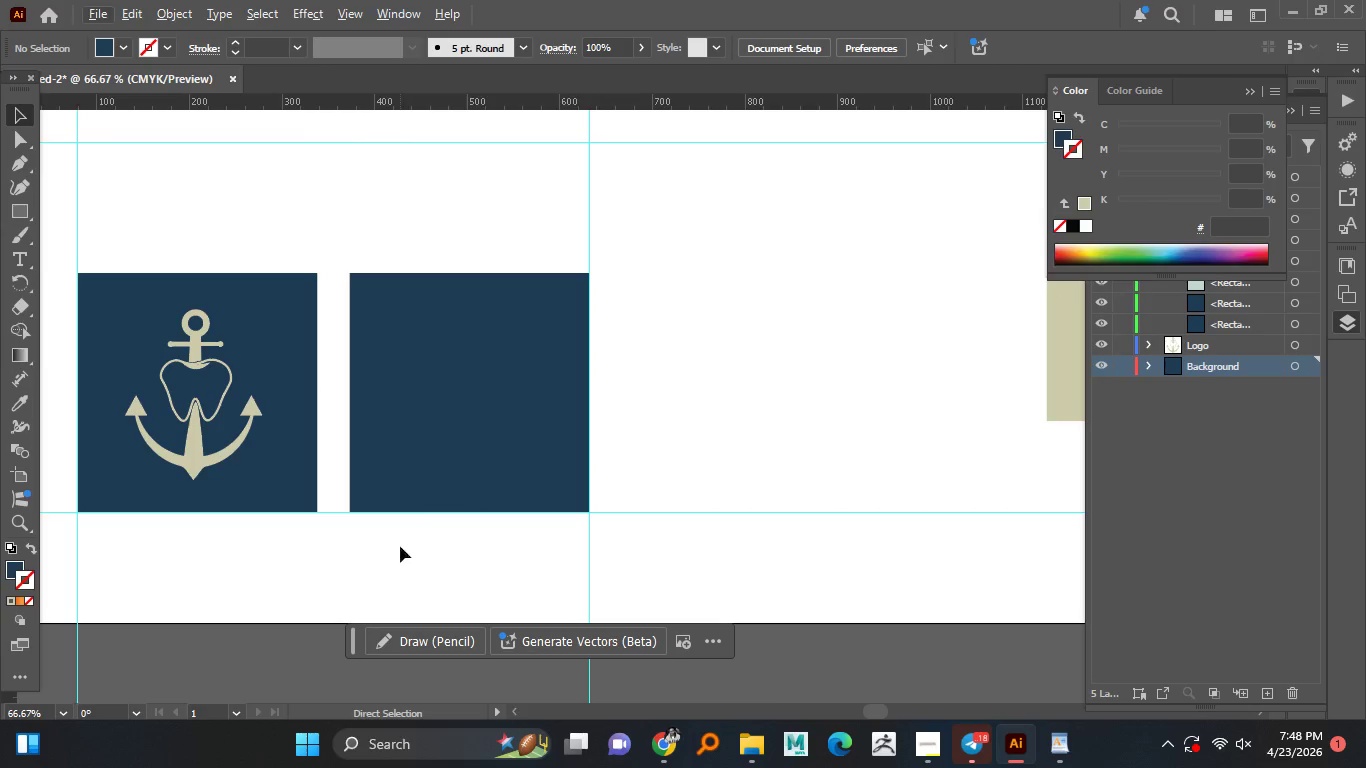 
hold_key(key=ControlLeft, duration=0.98)
 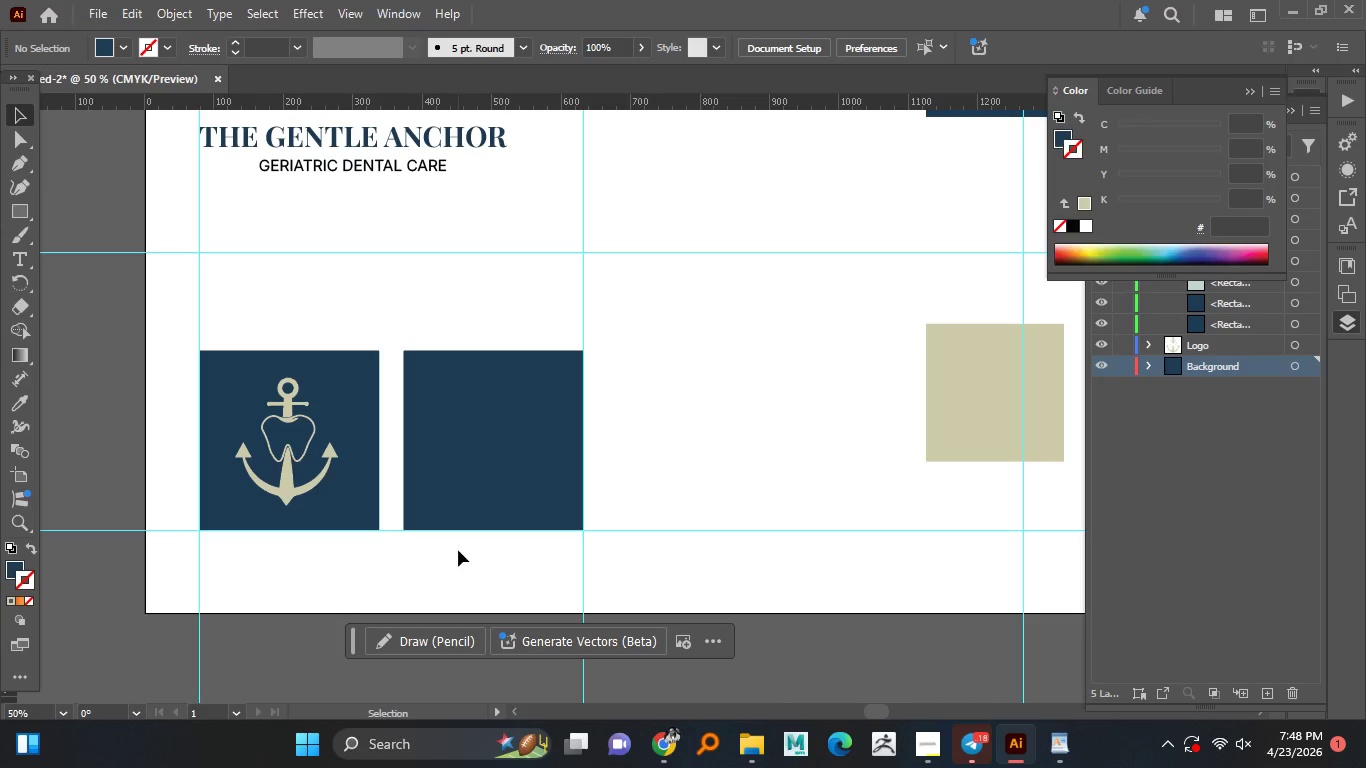 
hold_key(key=AltLeft, duration=1.52)
 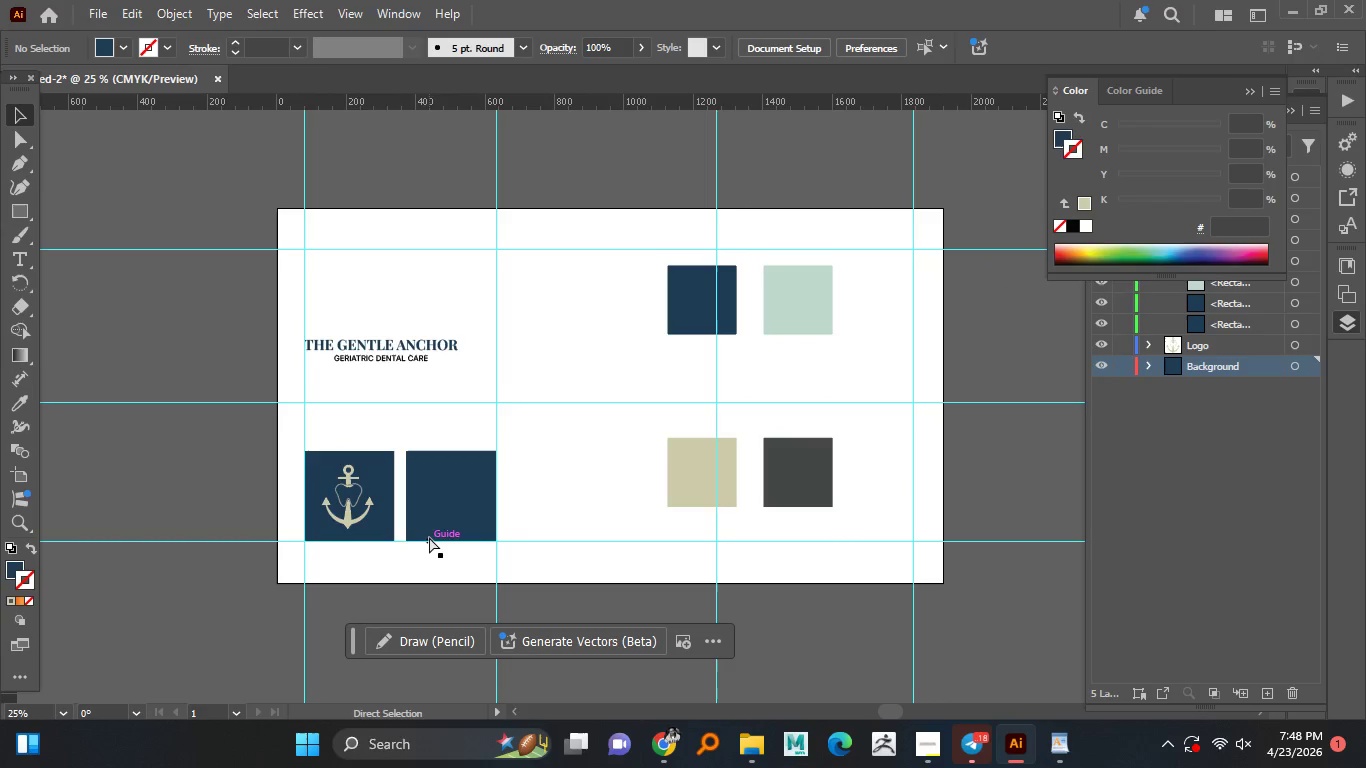 
hold_key(key=AltLeft, duration=0.98)
 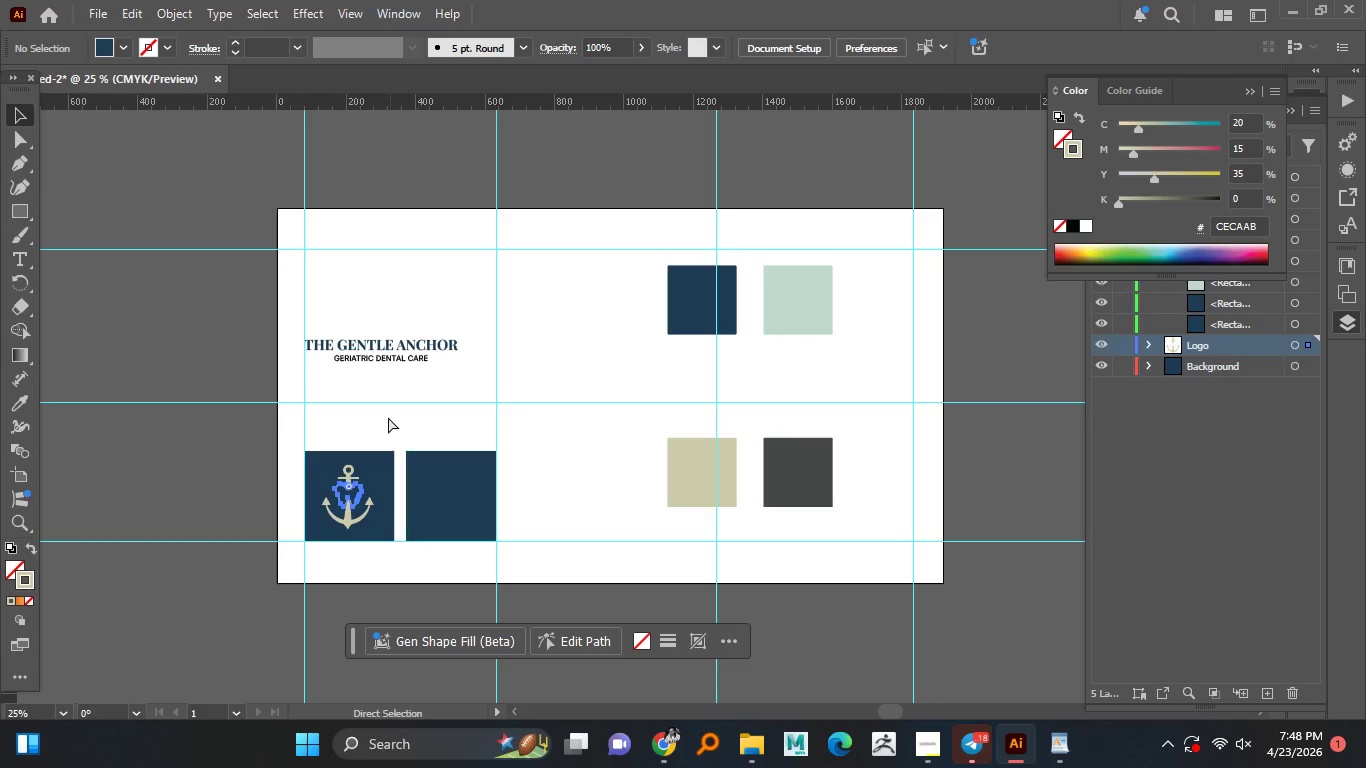 
scroll: coordinate [459, 549], scroll_direction: down, amount: 3.0
 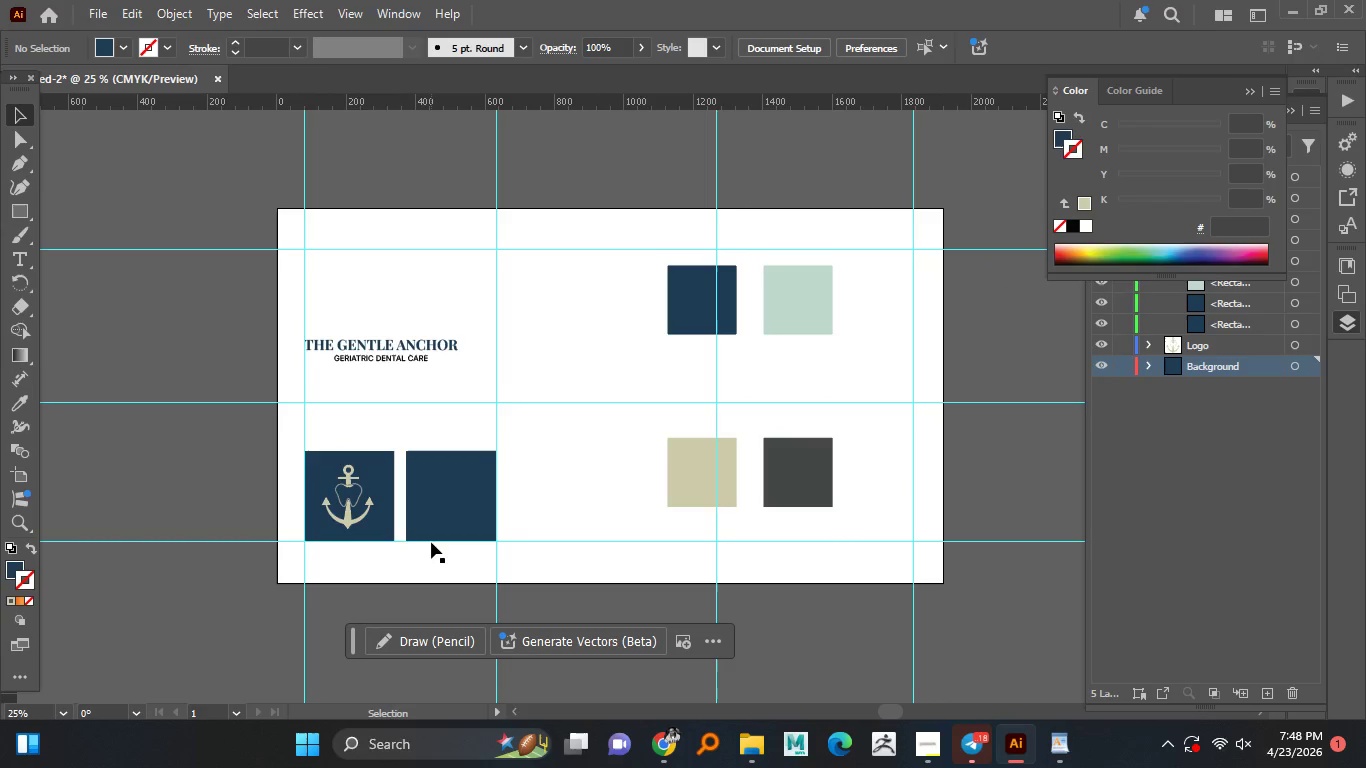 
key(Control+Z)
 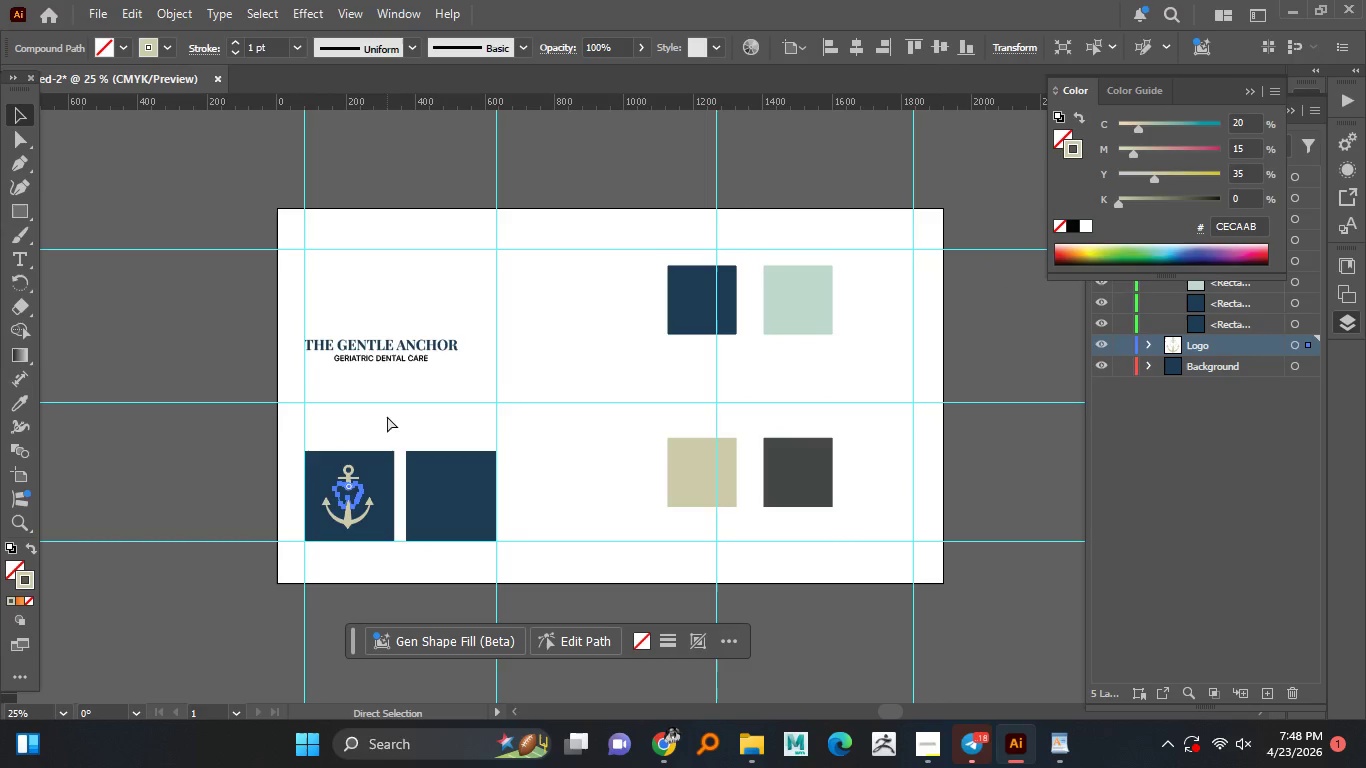 
key(Control+Z)
 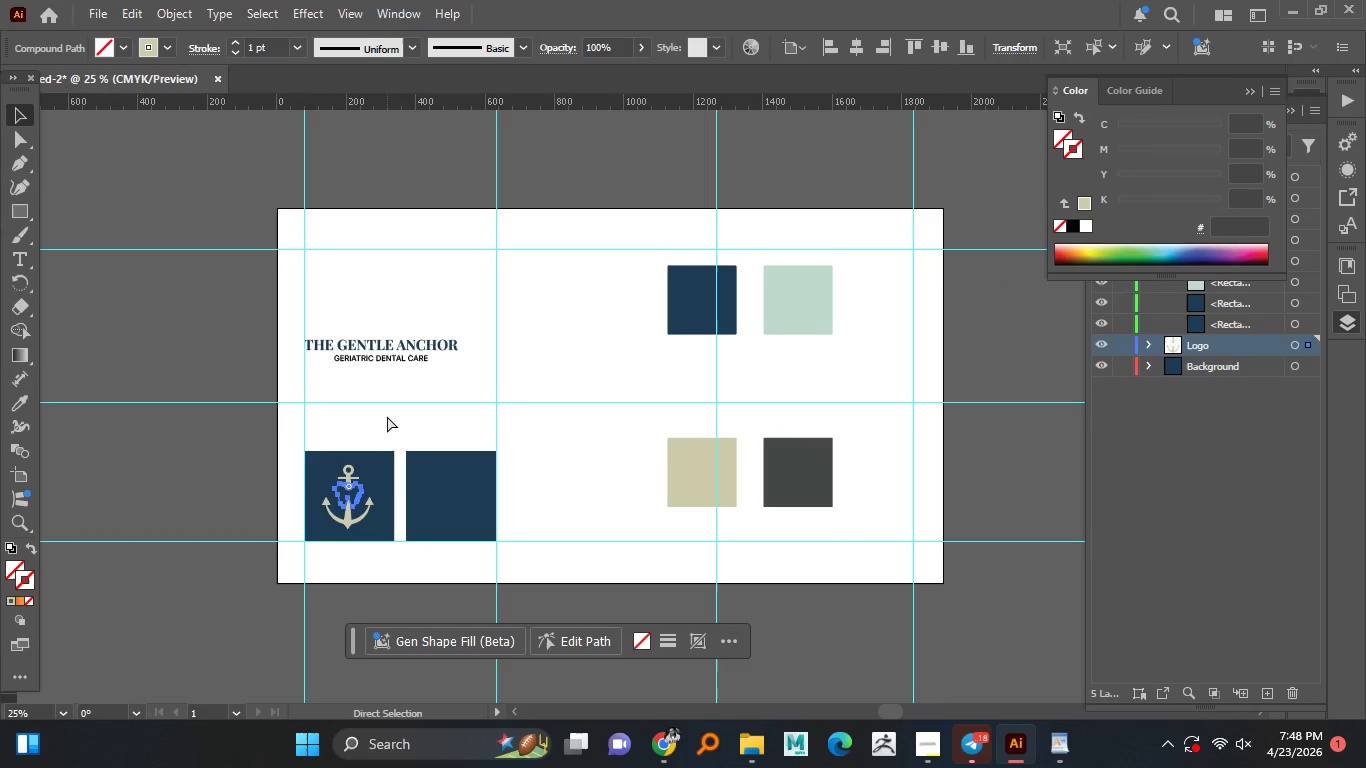 
key(Control+Z)
 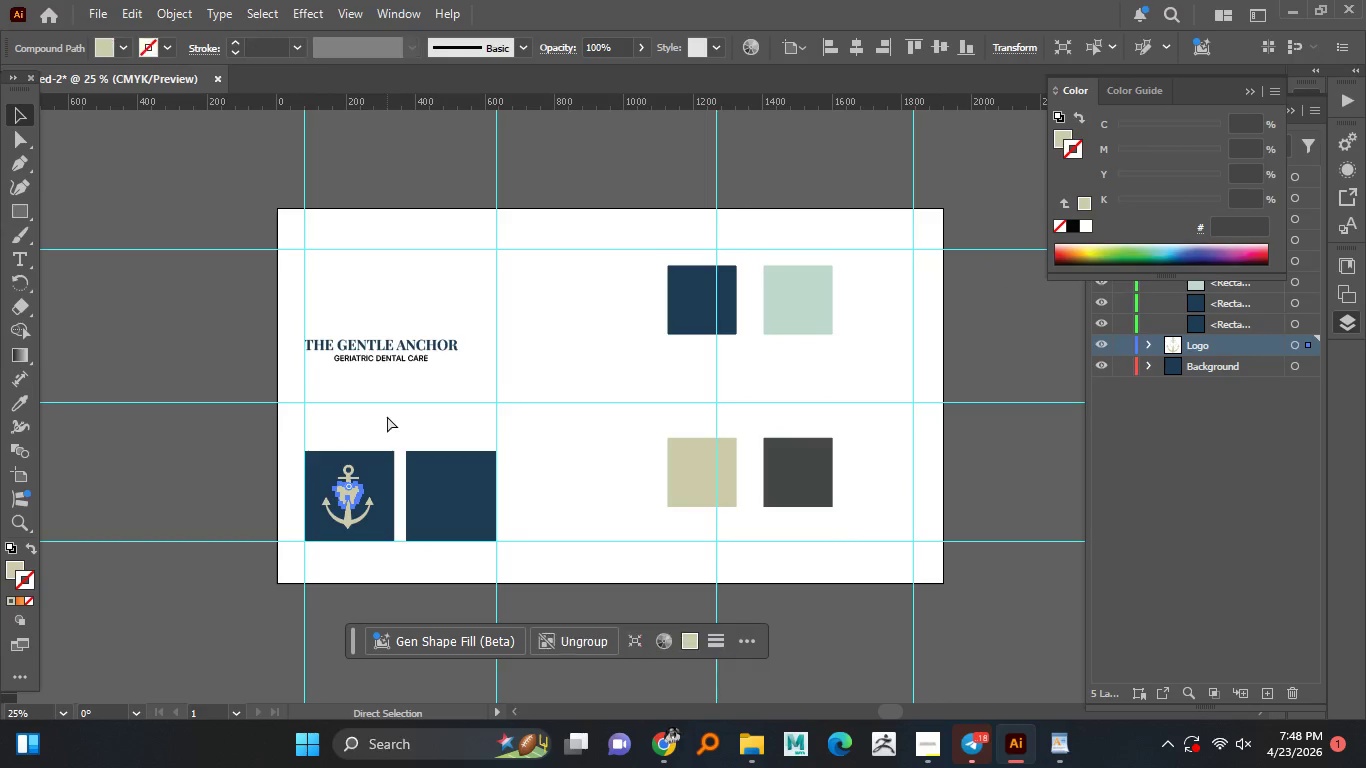 
hold_key(key=Z, duration=0.33)
 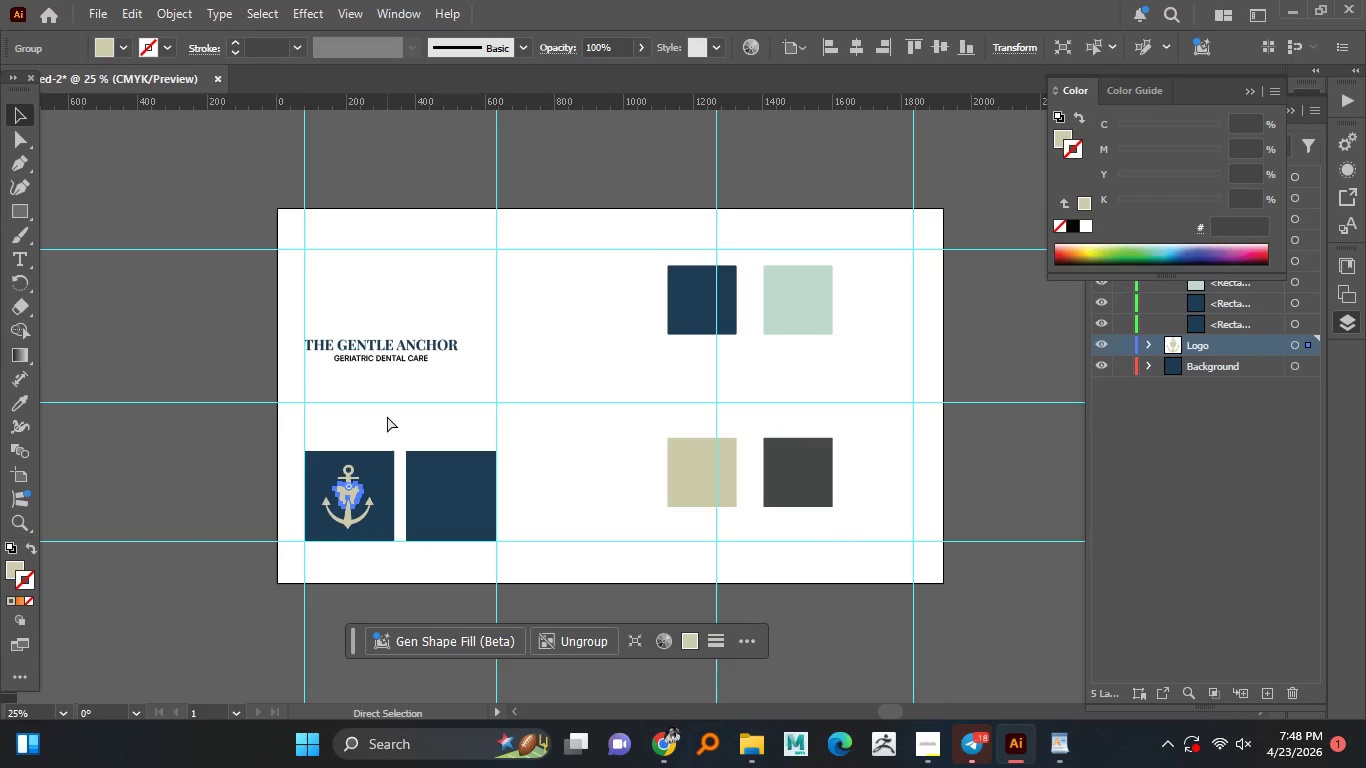 
key(Control+Z)
 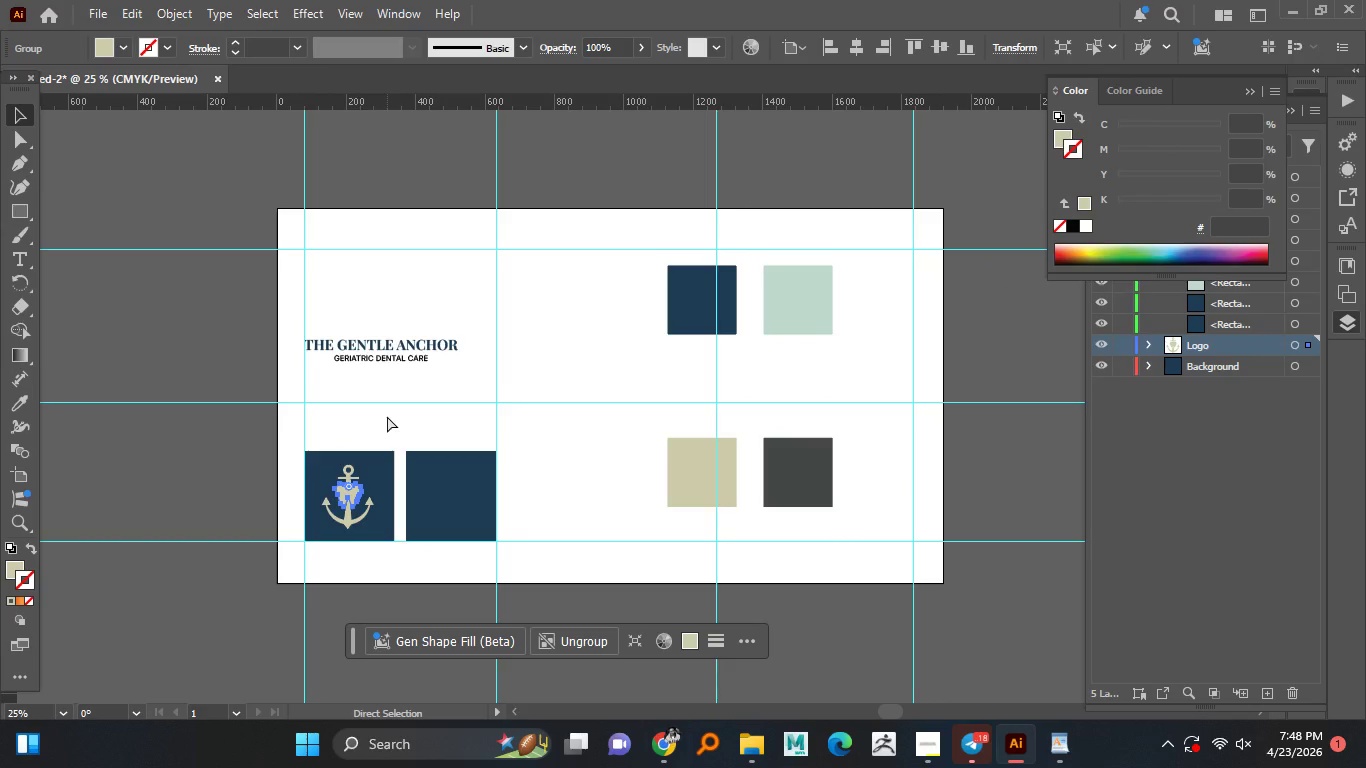 
key(Control+Z)
 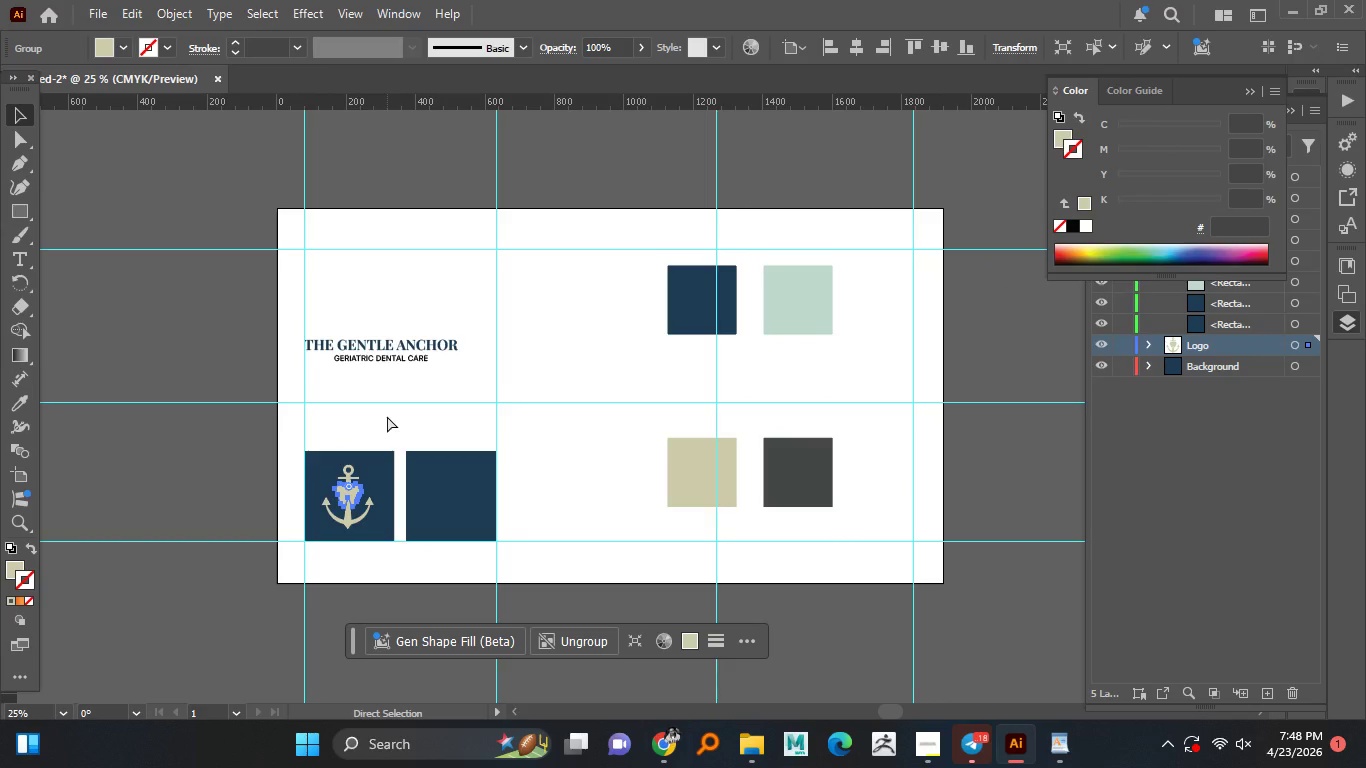 
key(Control+Z)
 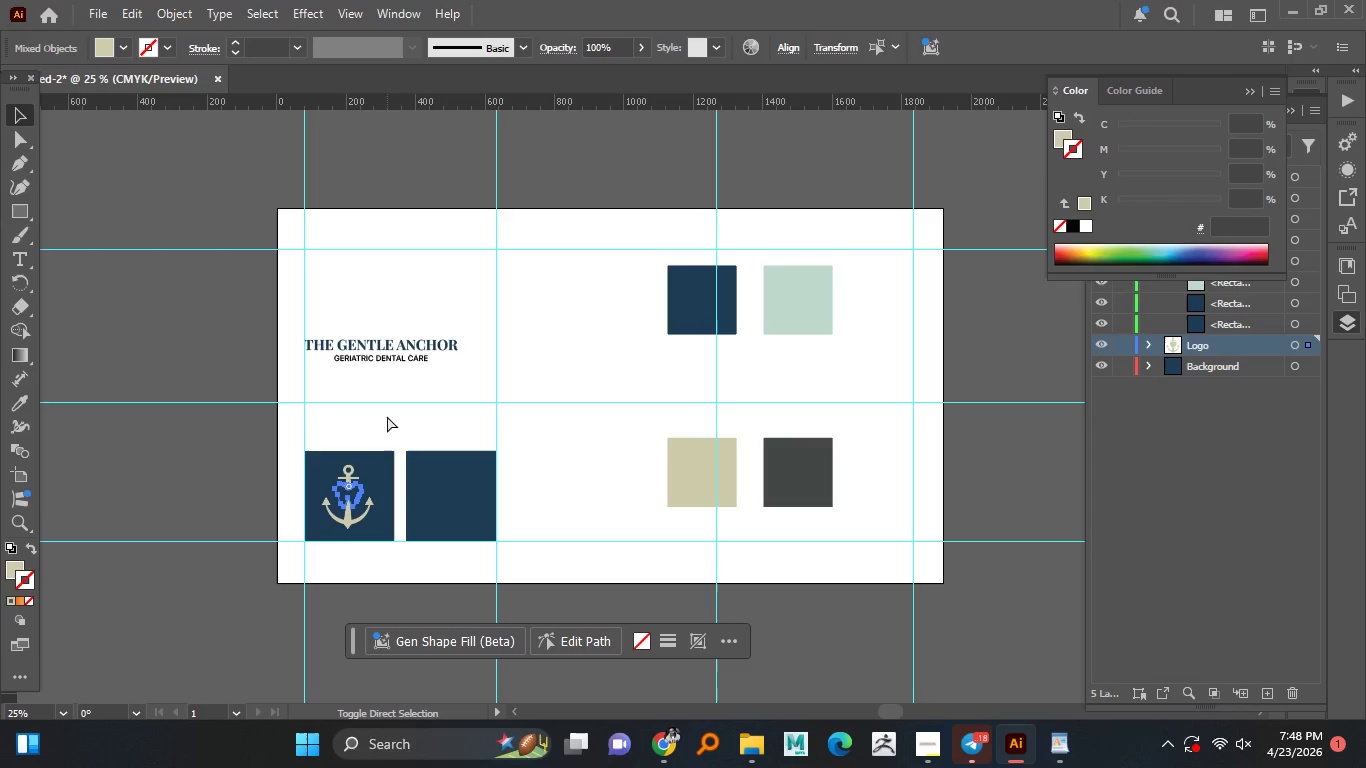 
key(Control+Shift+Z)
 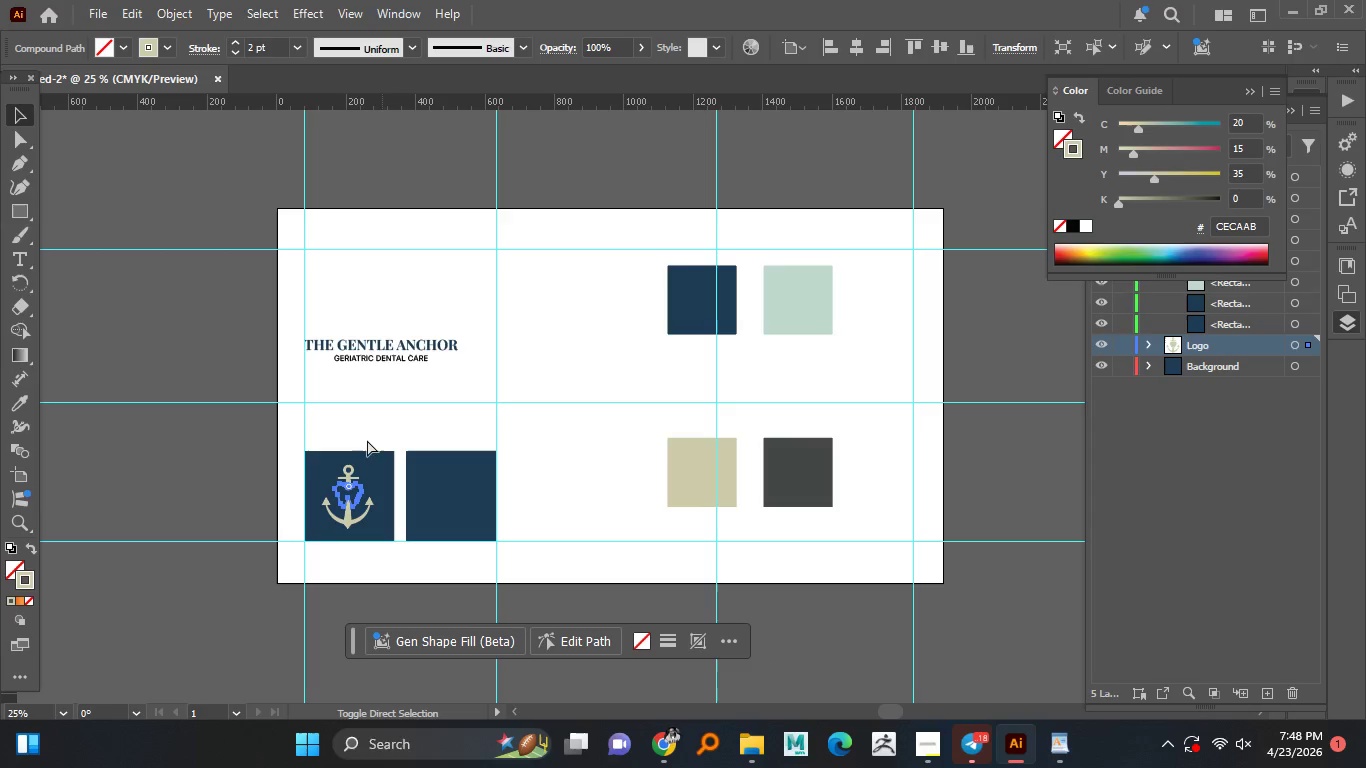 
key(Control+Shift+Z)
 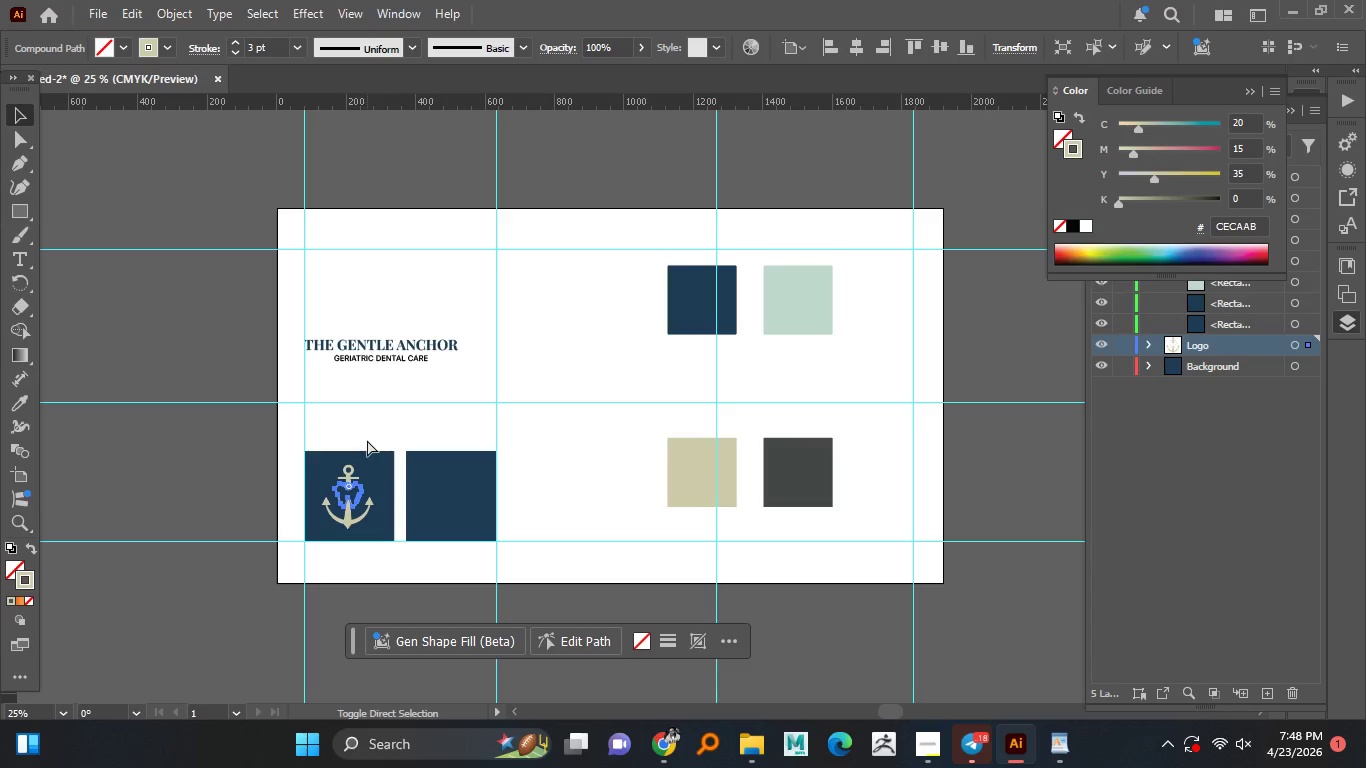 
key(Control+Shift+Z)
 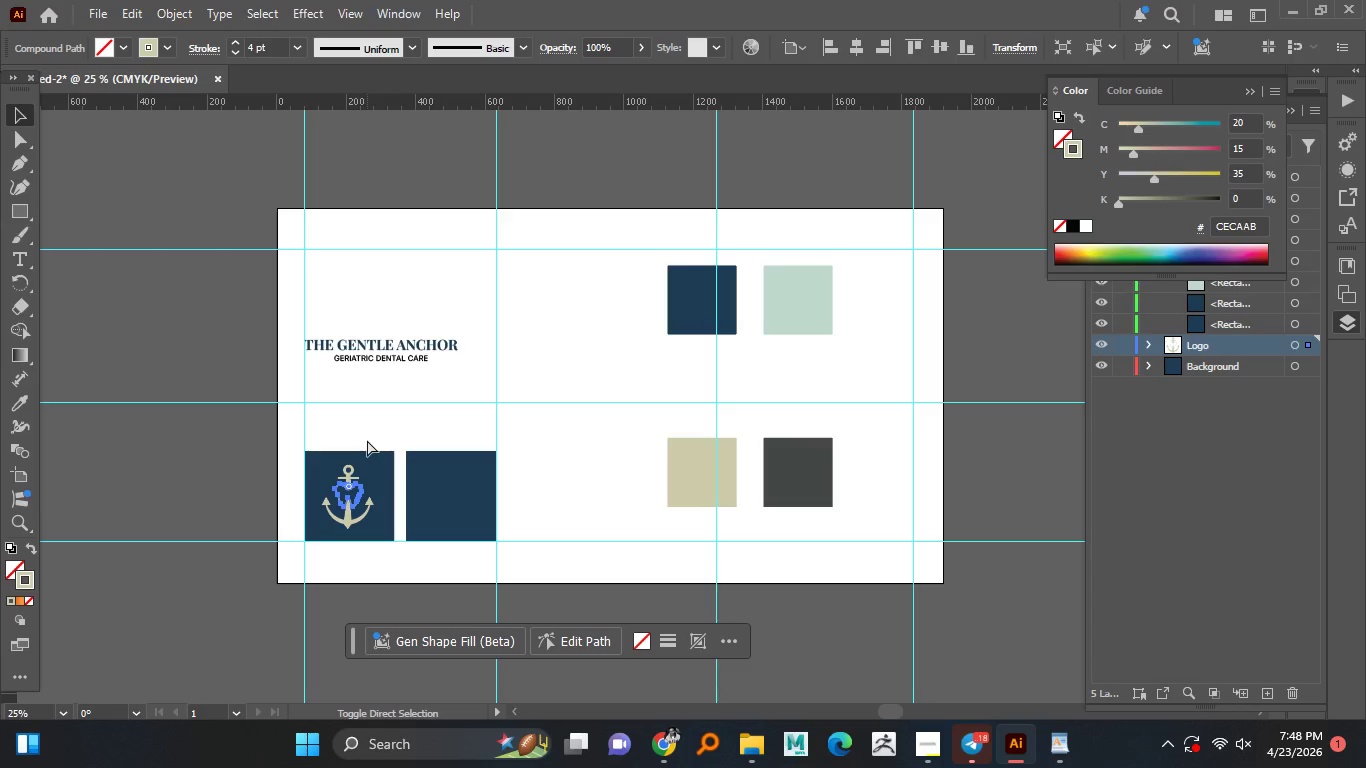 
key(Control+Shift+Z)
 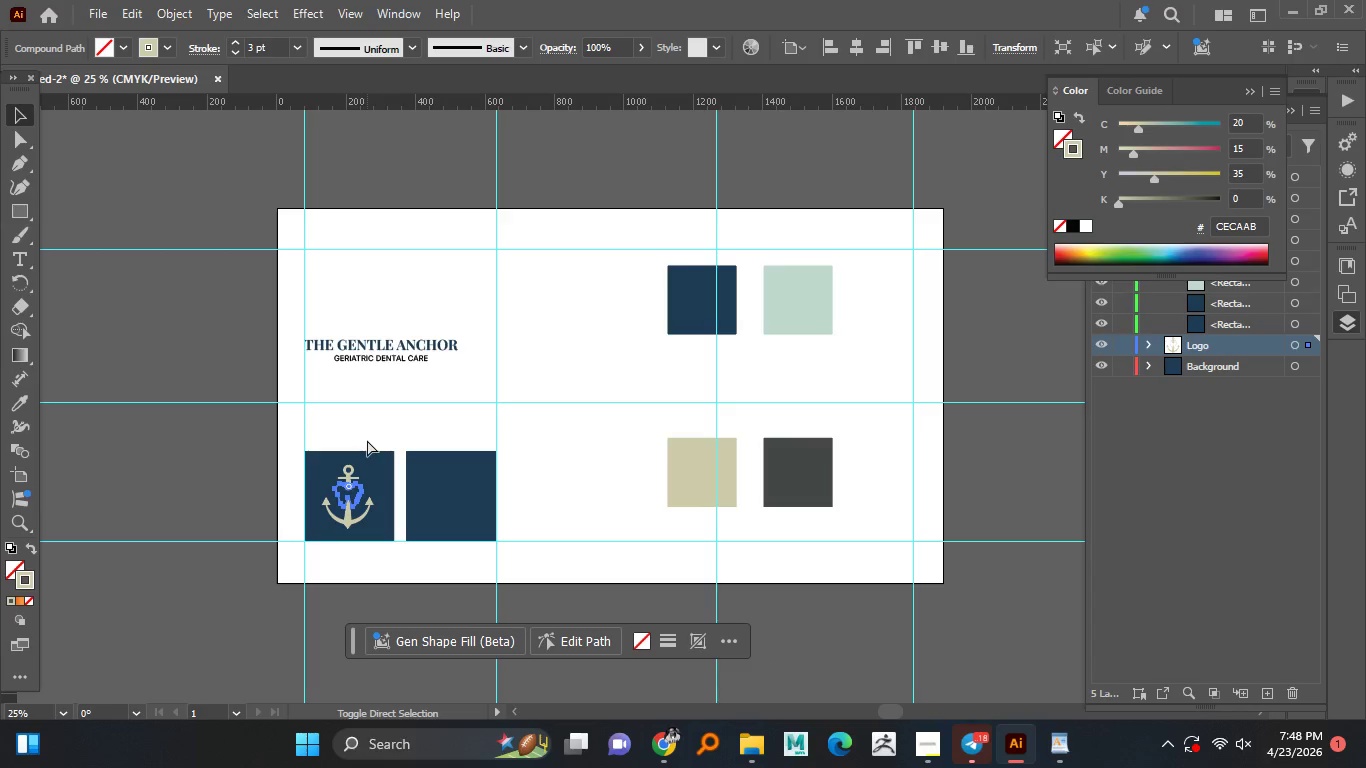 
key(Control+Shift+Z)
 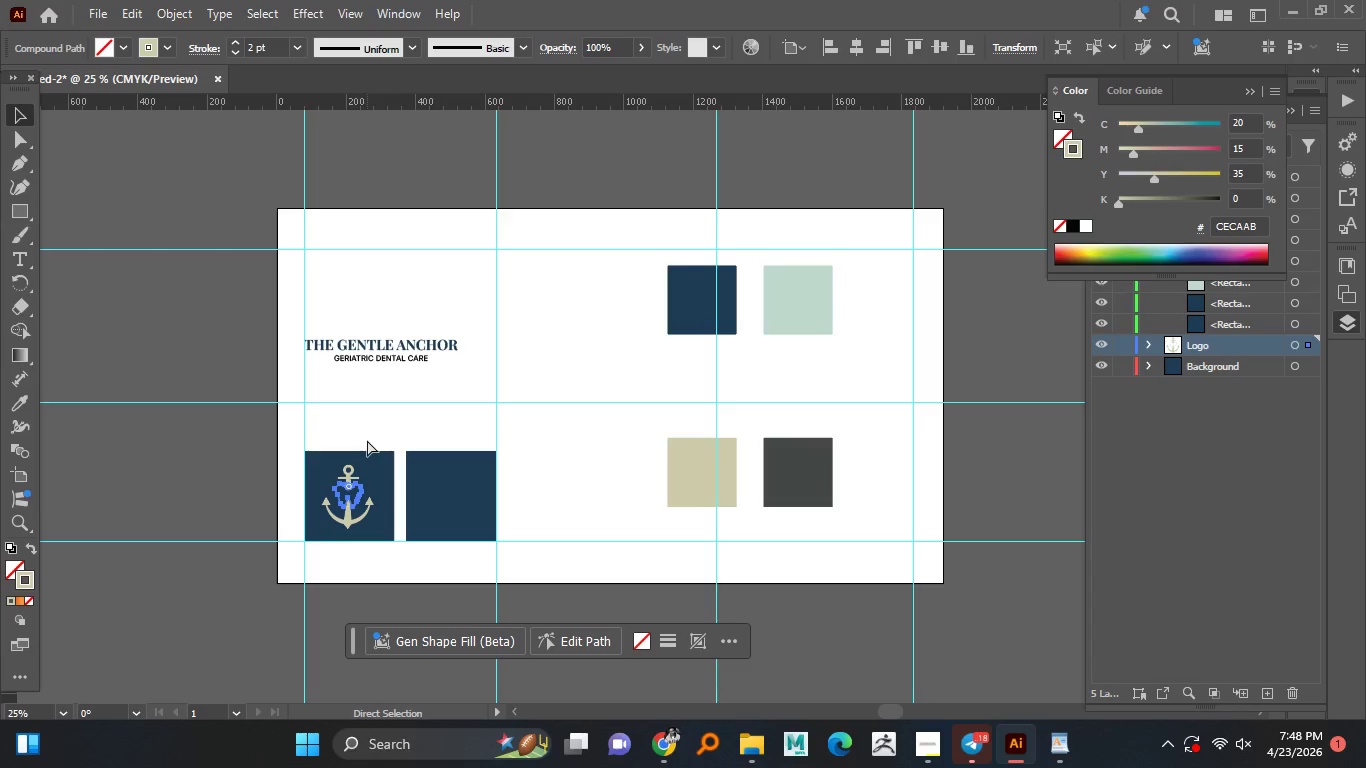 
key(Control+Shift+Z)
 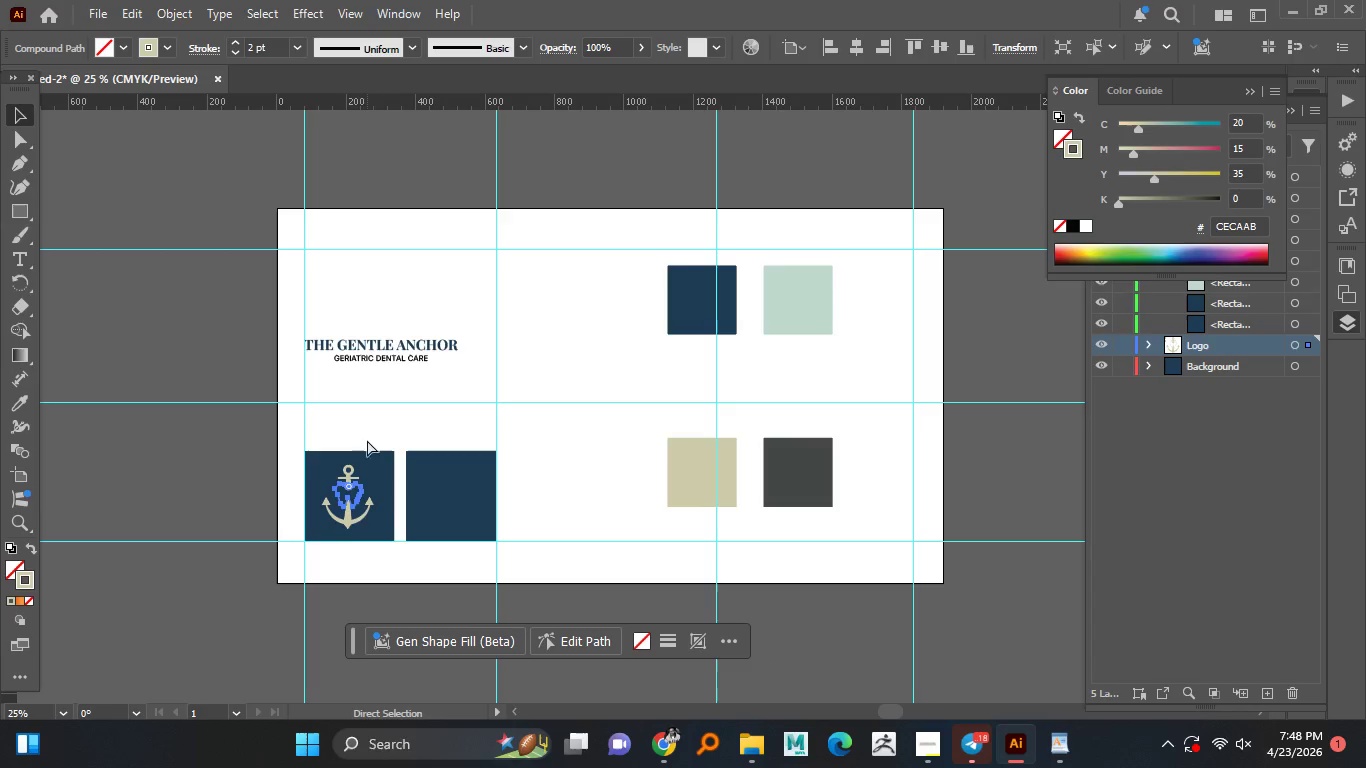 
key(Control+Shift+Z)
 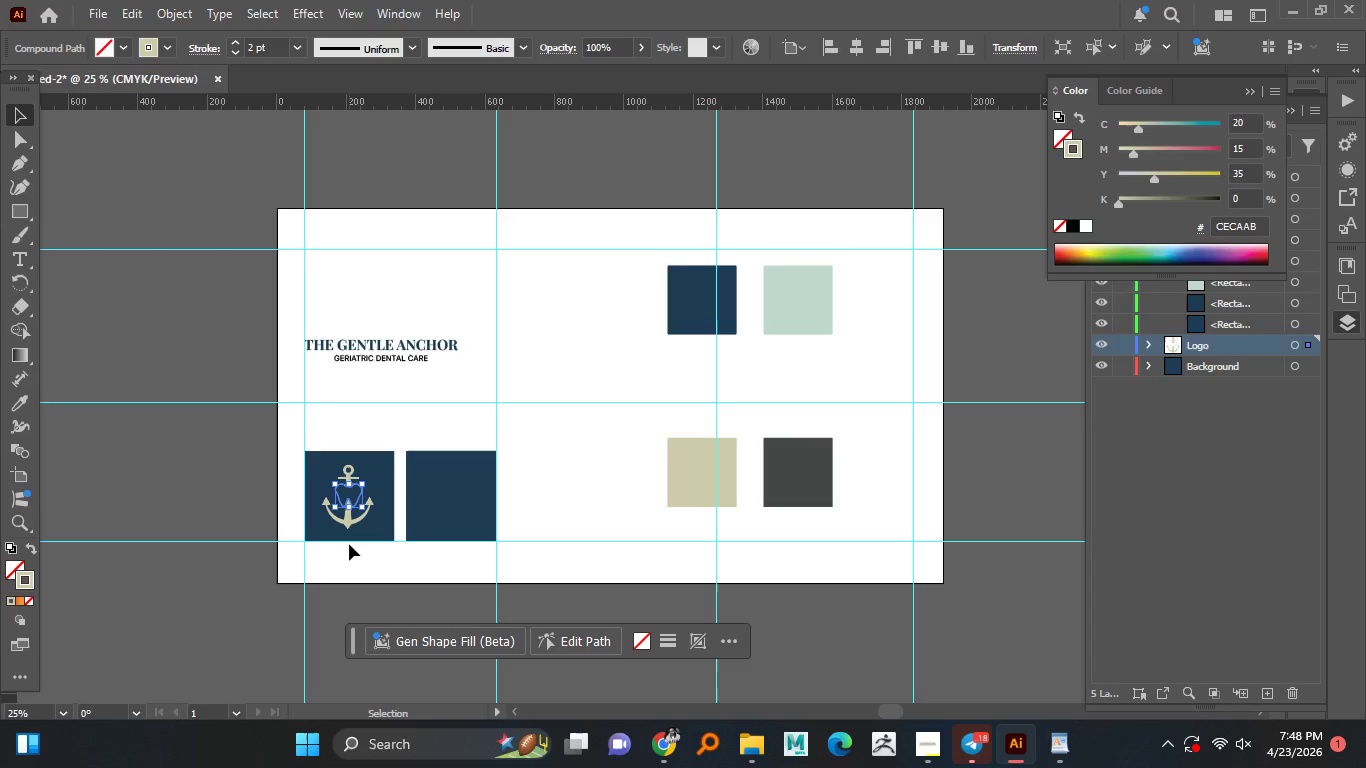 
key(Control+Shift+Z)
 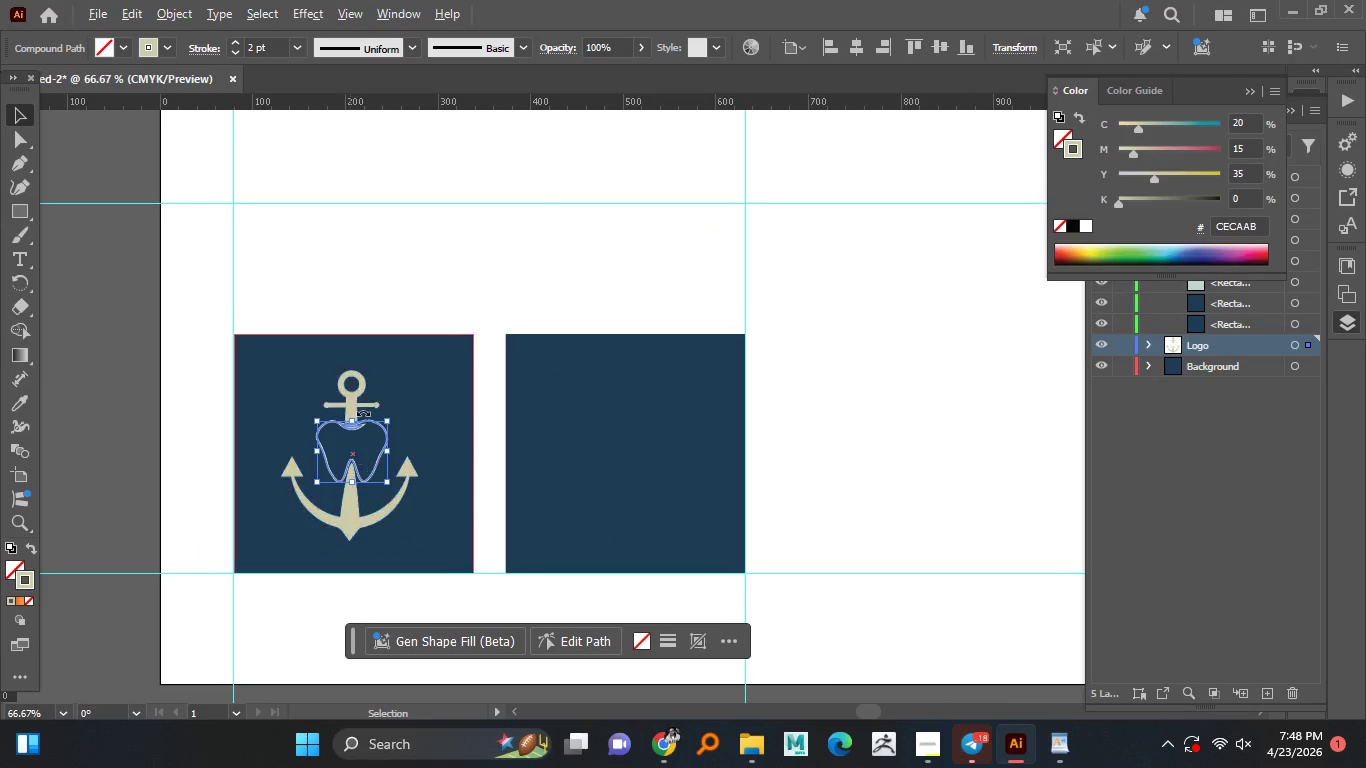 
hold_key(key=AltLeft, duration=0.77)
scroll: coordinate [346, 522], scroll_direction: up, amount: 2.0
 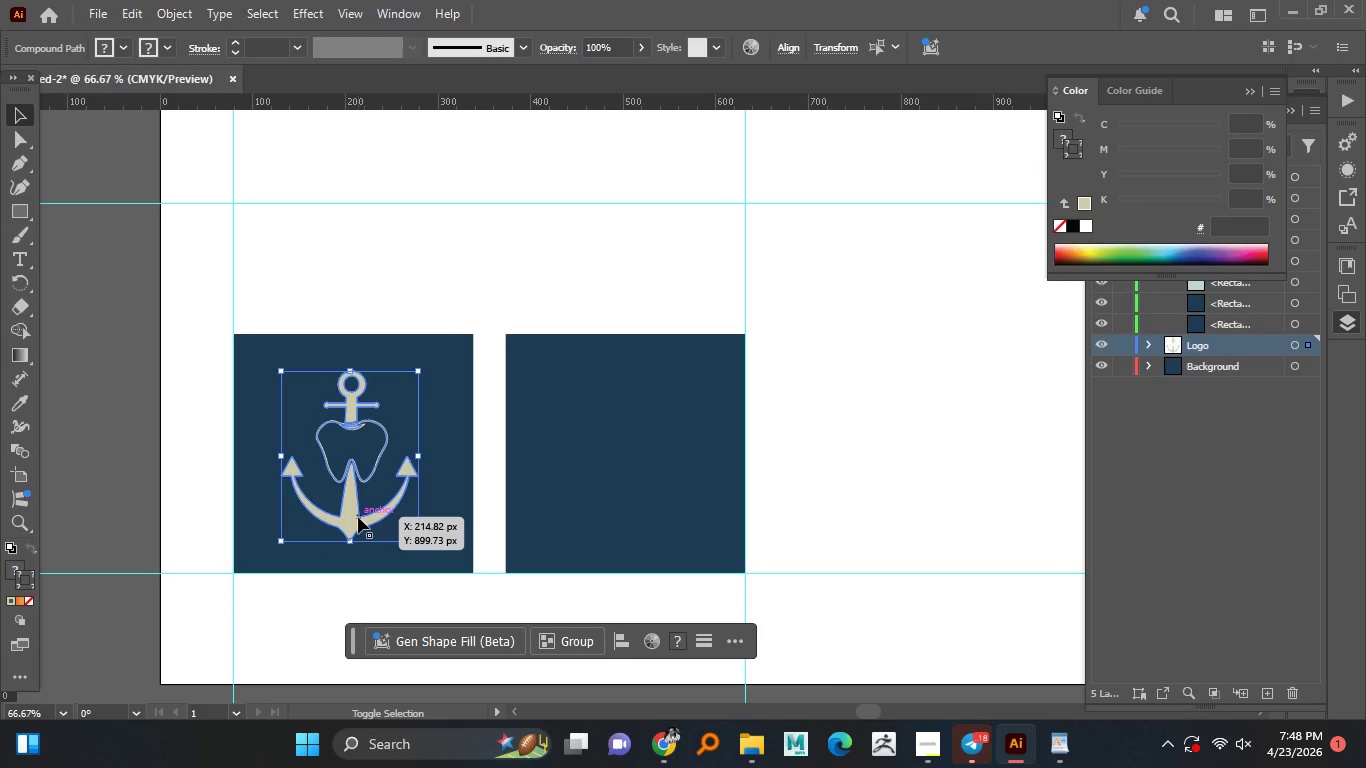 
hold_key(key=ShiftLeft, duration=1.51)
left_click([359, 396])
 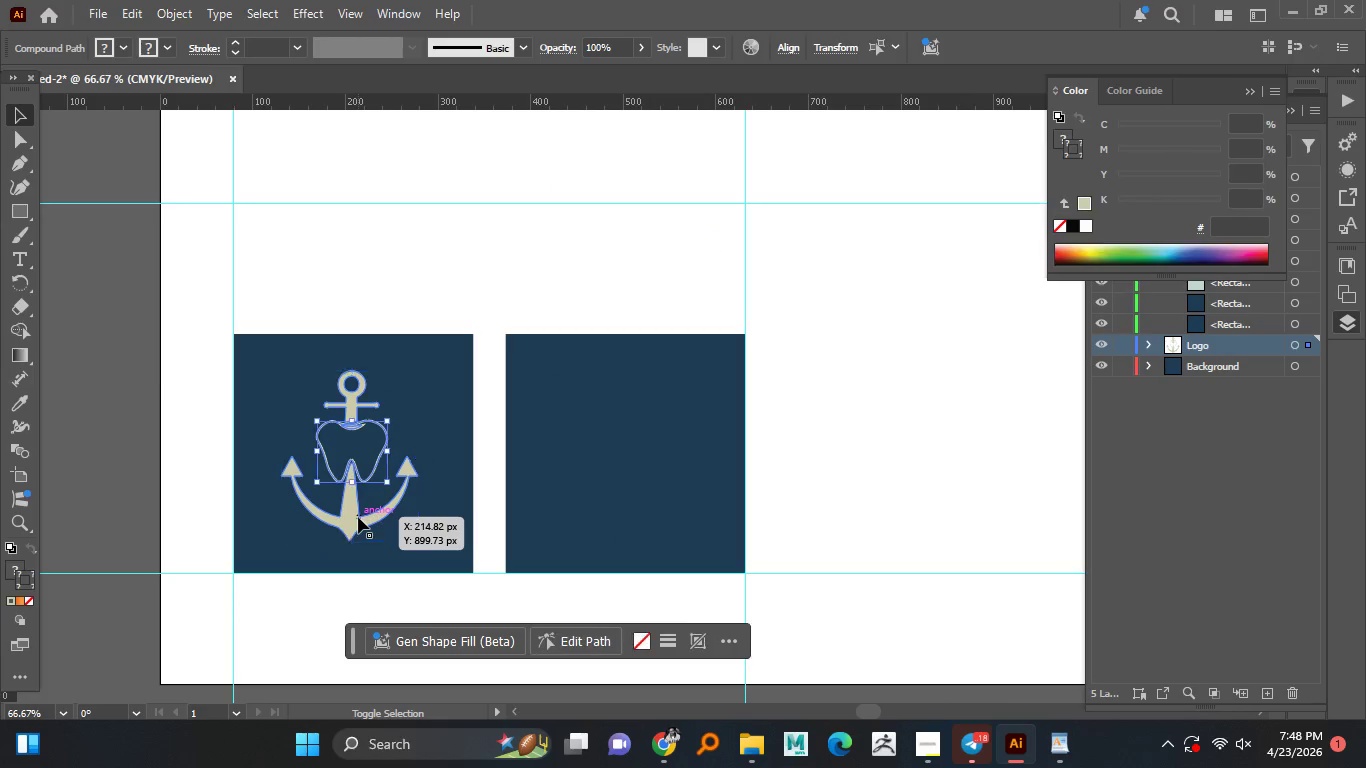 
left_click([358, 517])
 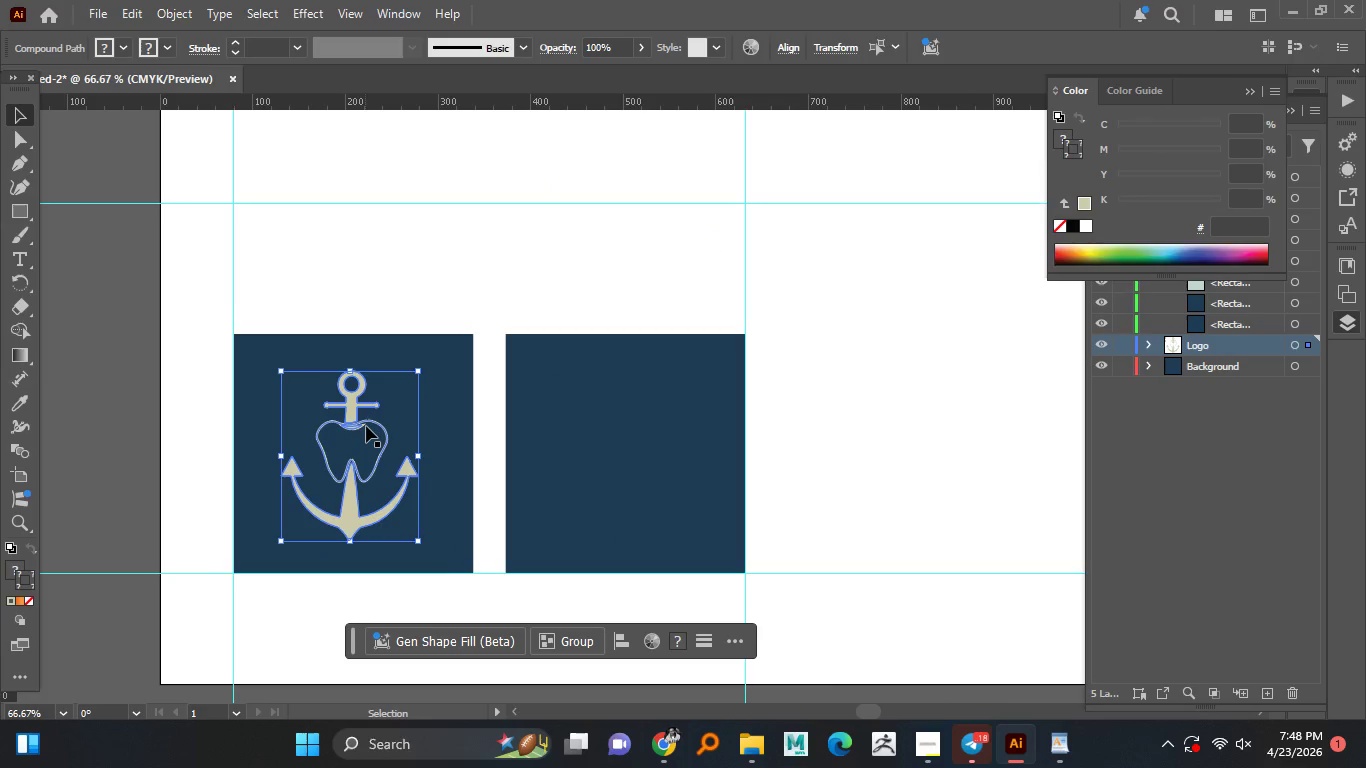 
hold_key(key=ShiftLeft, duration=0.75)
left_click([350, 520])
 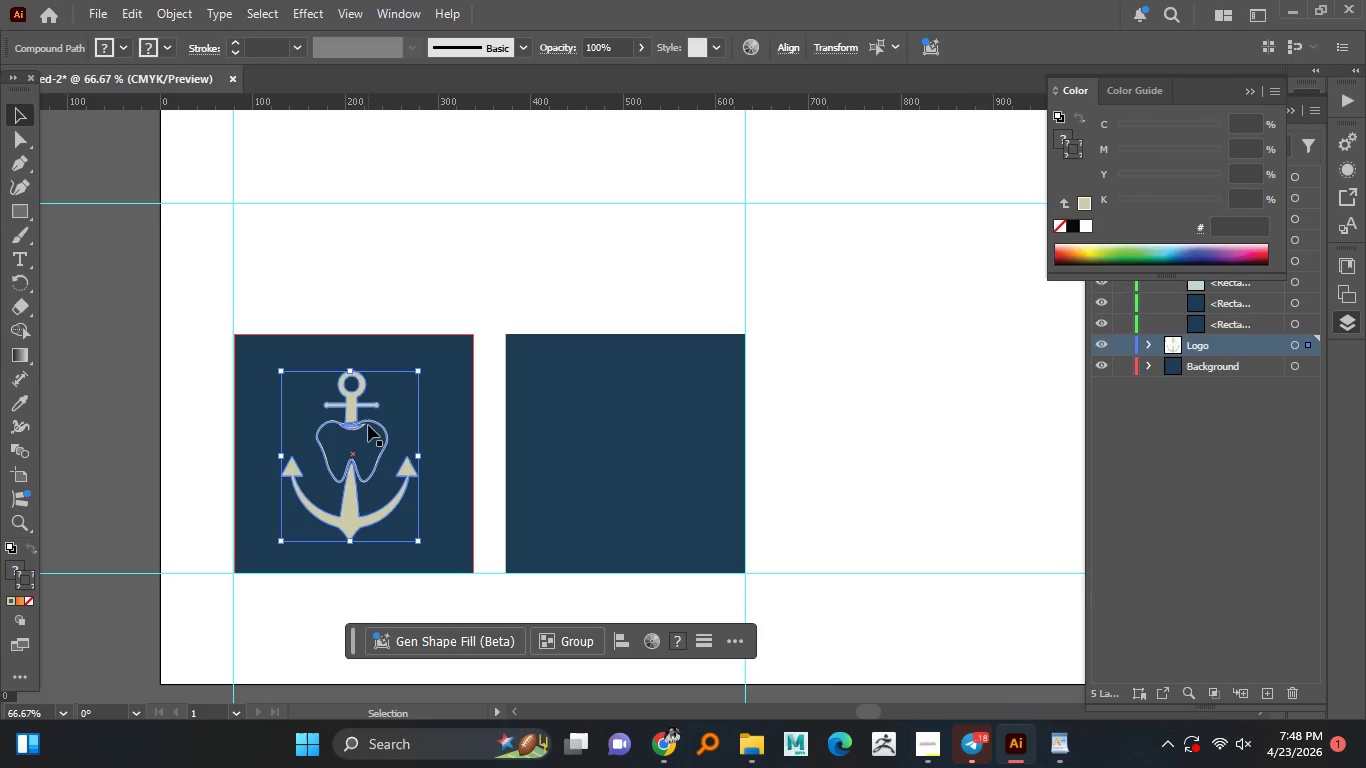 
hold_key(key=AltLeft, duration=0.86)
scroll: coordinate [368, 425], scroll_direction: down, amount: 1.0
 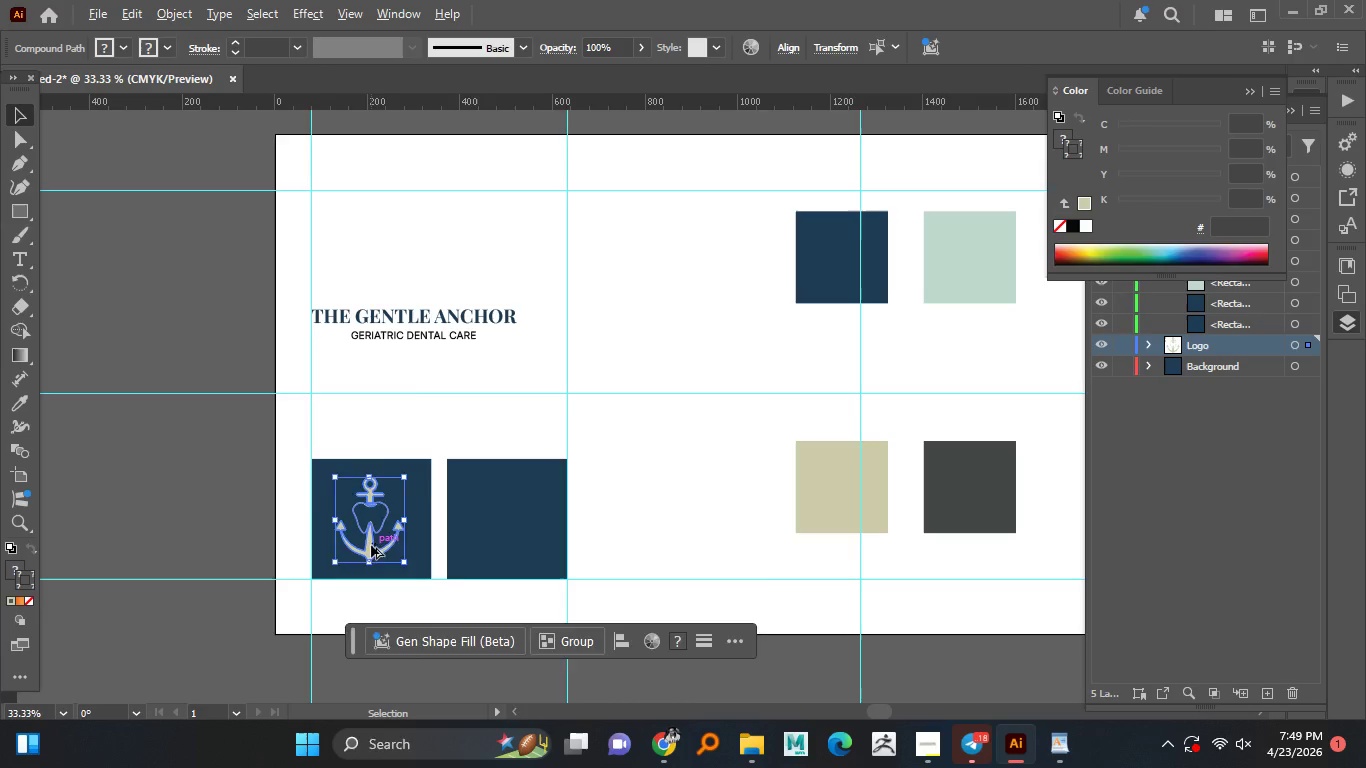 
hold_key(key=AltLeft, duration=1.5)
left_click_drag(start_coordinate=[371, 545], to_coordinate=[418, 281])
 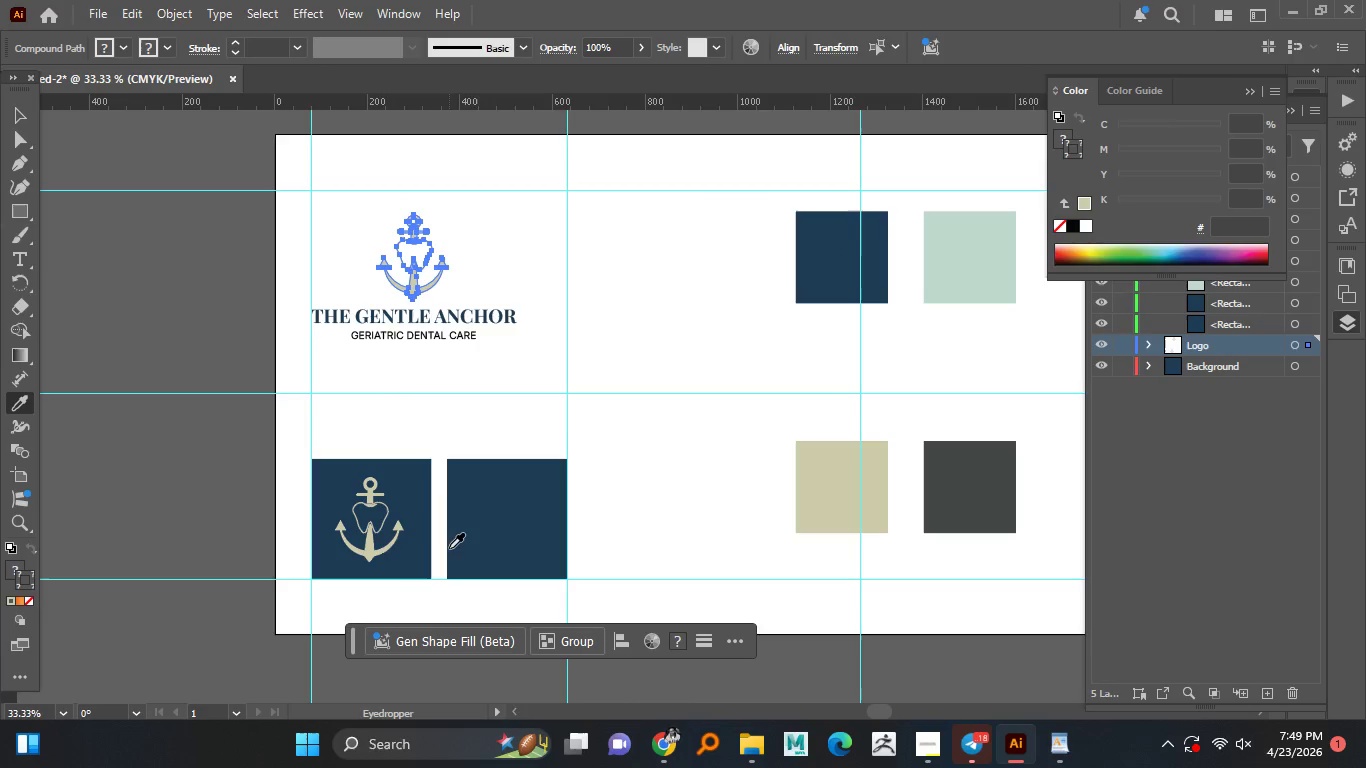 
hold_key(key=AltLeft, duration=1.5)
 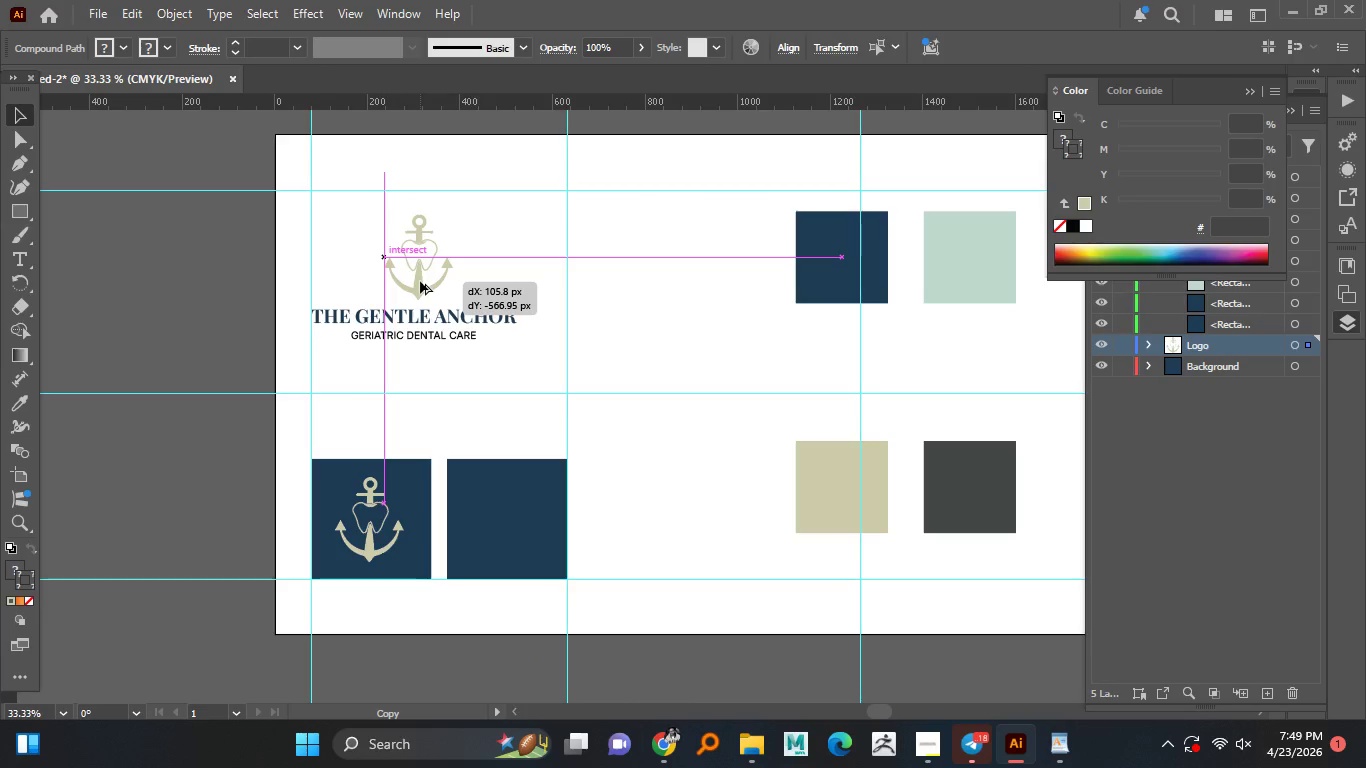 
hold_key(key=AltLeft, duration=1.5)
 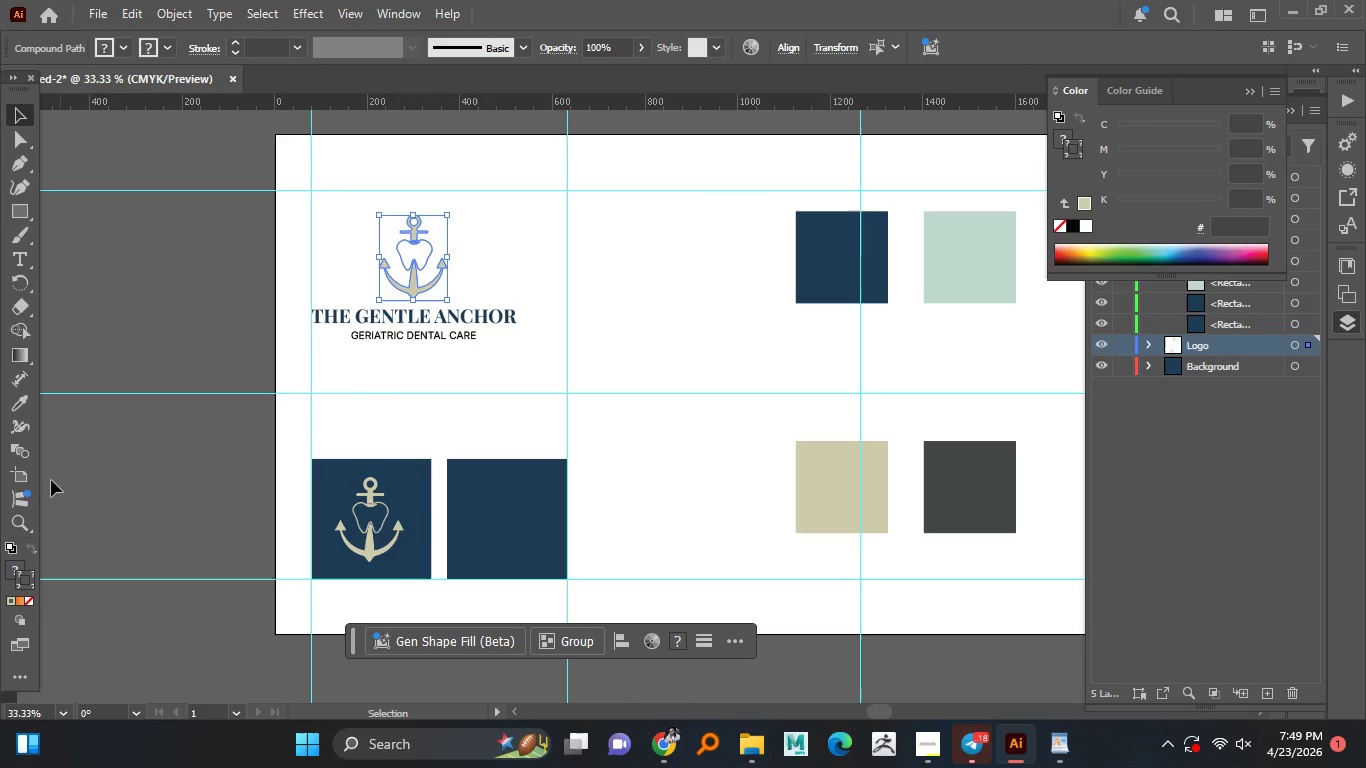 
hold_key(key=AltLeft, duration=1.23)
 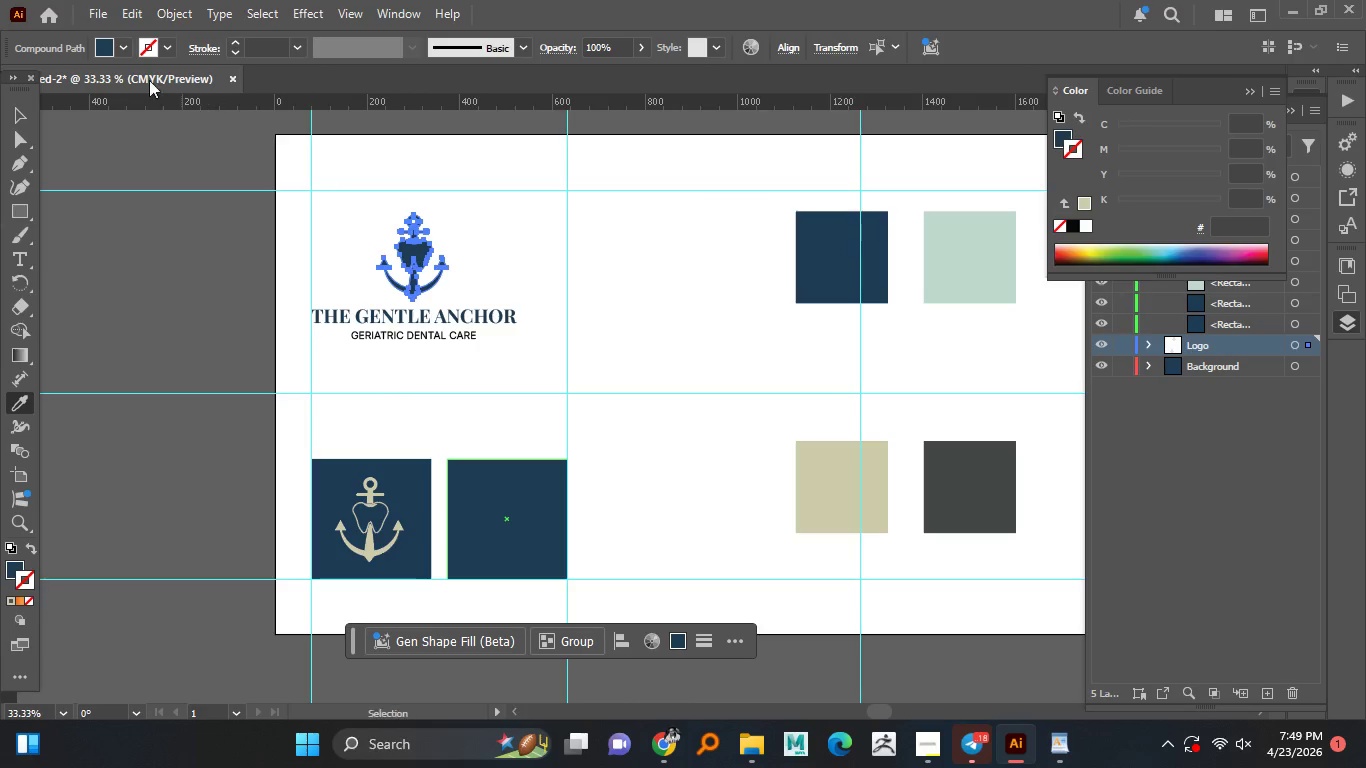 
left_click([482, 519])
 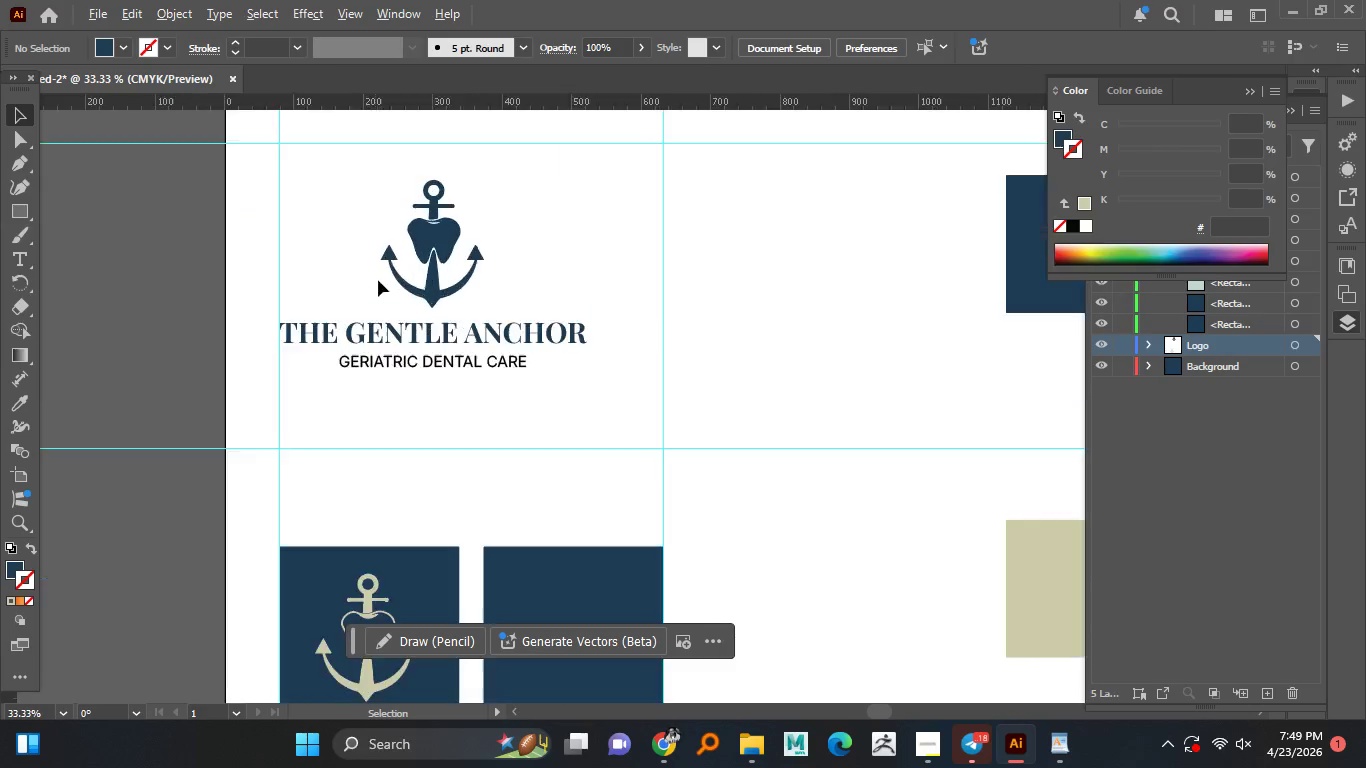 
left_click_drag(start_coordinate=[22, 117], to_coordinate=[31, 122])
 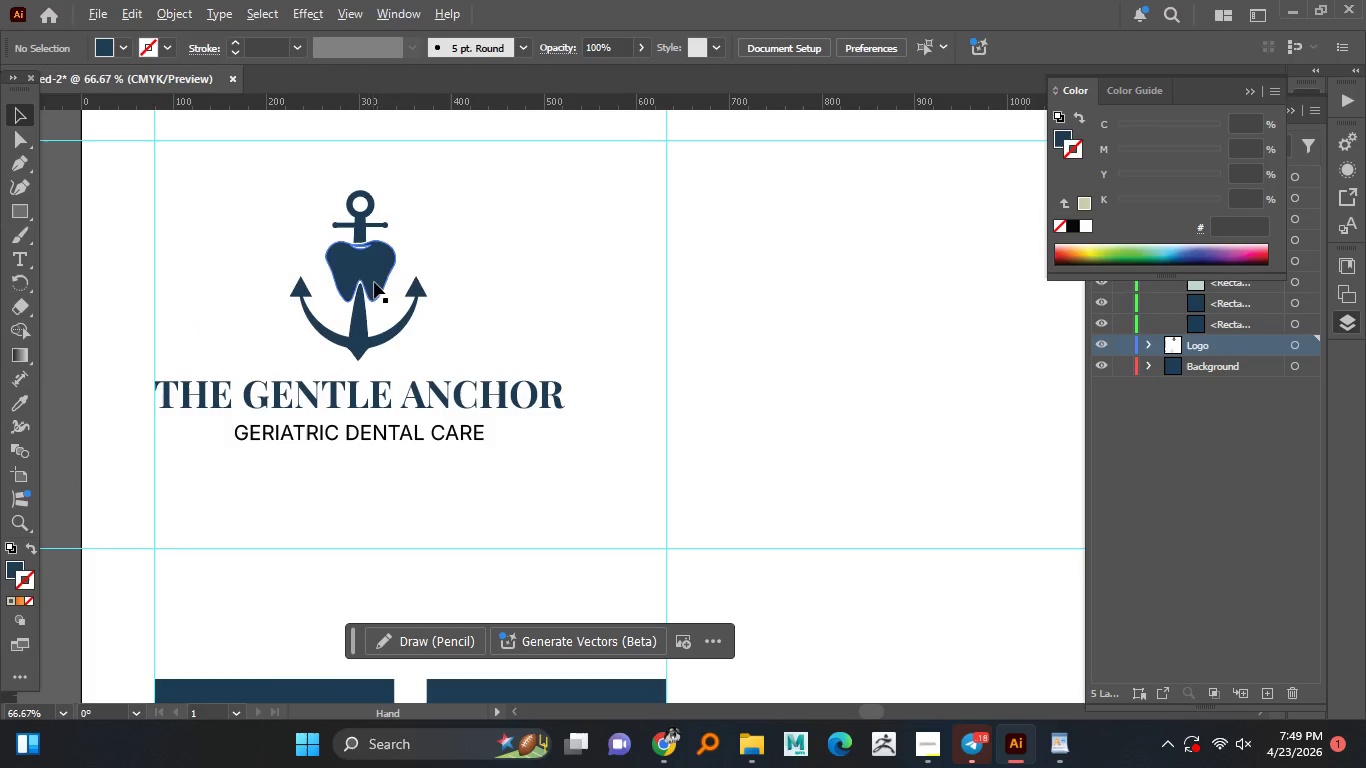 
double_click([164, 273])
 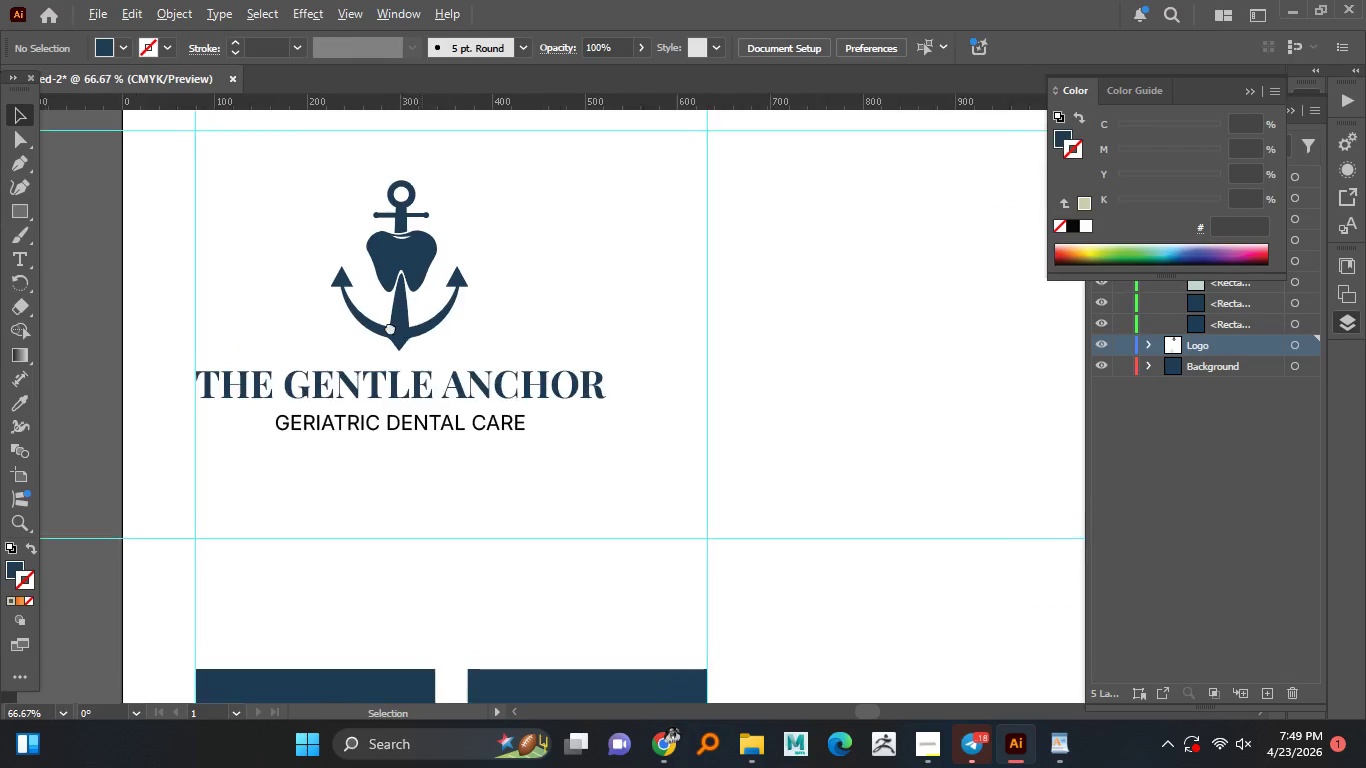 
hold_key(key=AltLeft, duration=1.22)
scroll: coordinate [393, 276], scroll_direction: up, amount: 1.0
 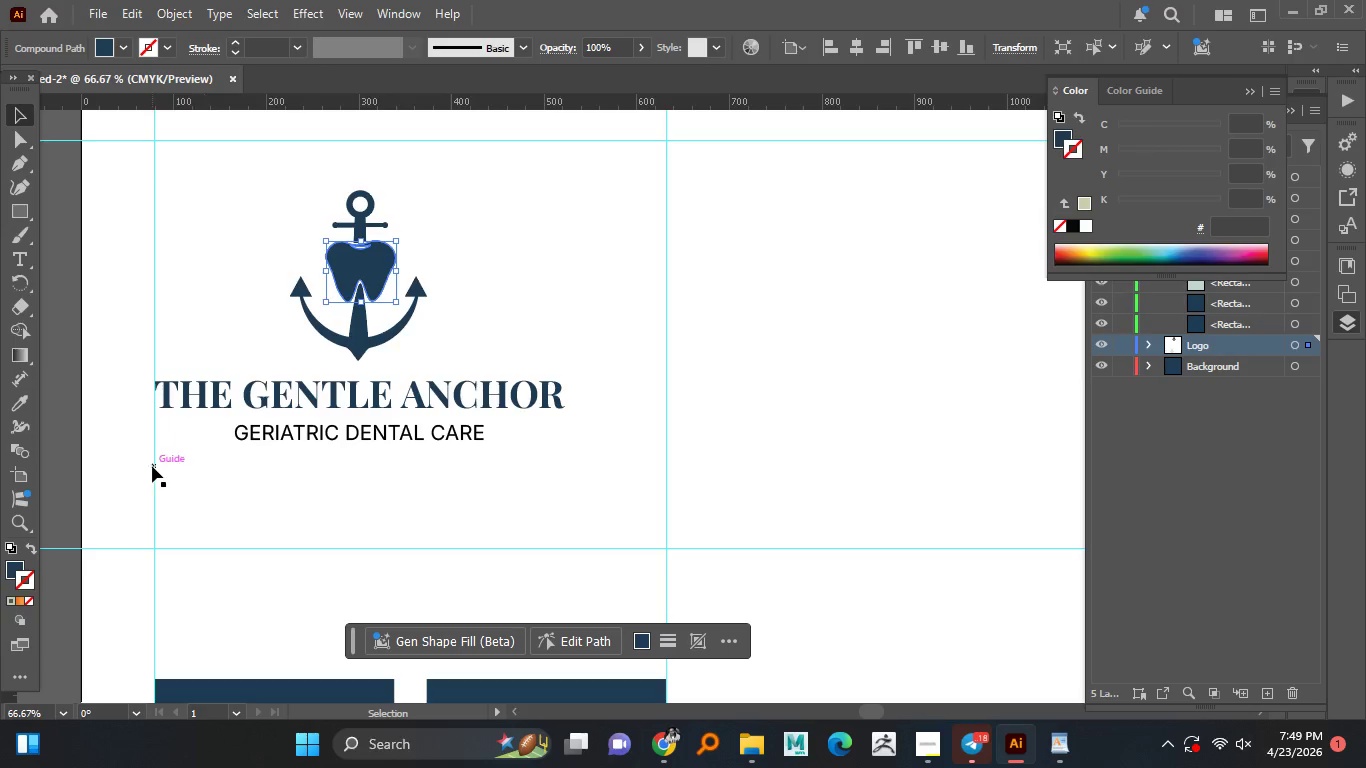 
left_click([376, 274])
 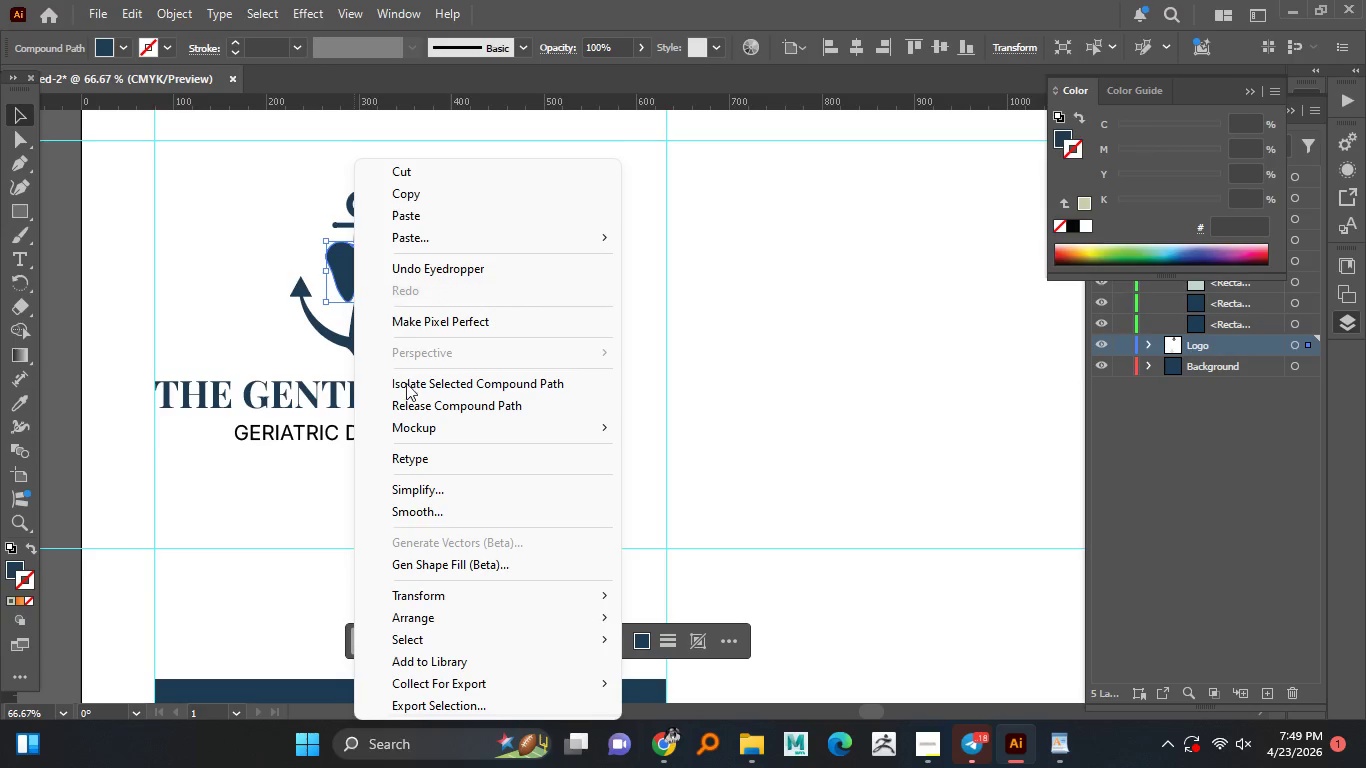 
right_click([354, 271])
 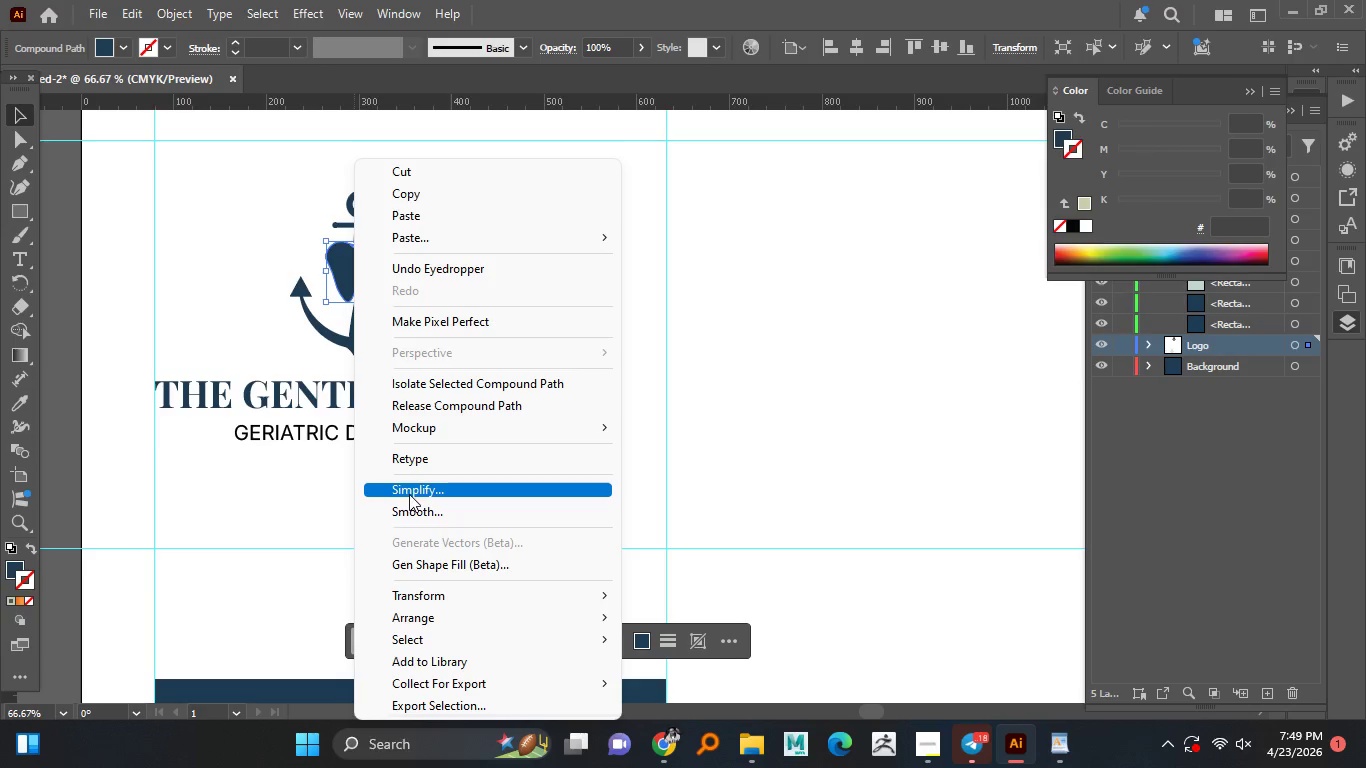 
wait(10.52)
 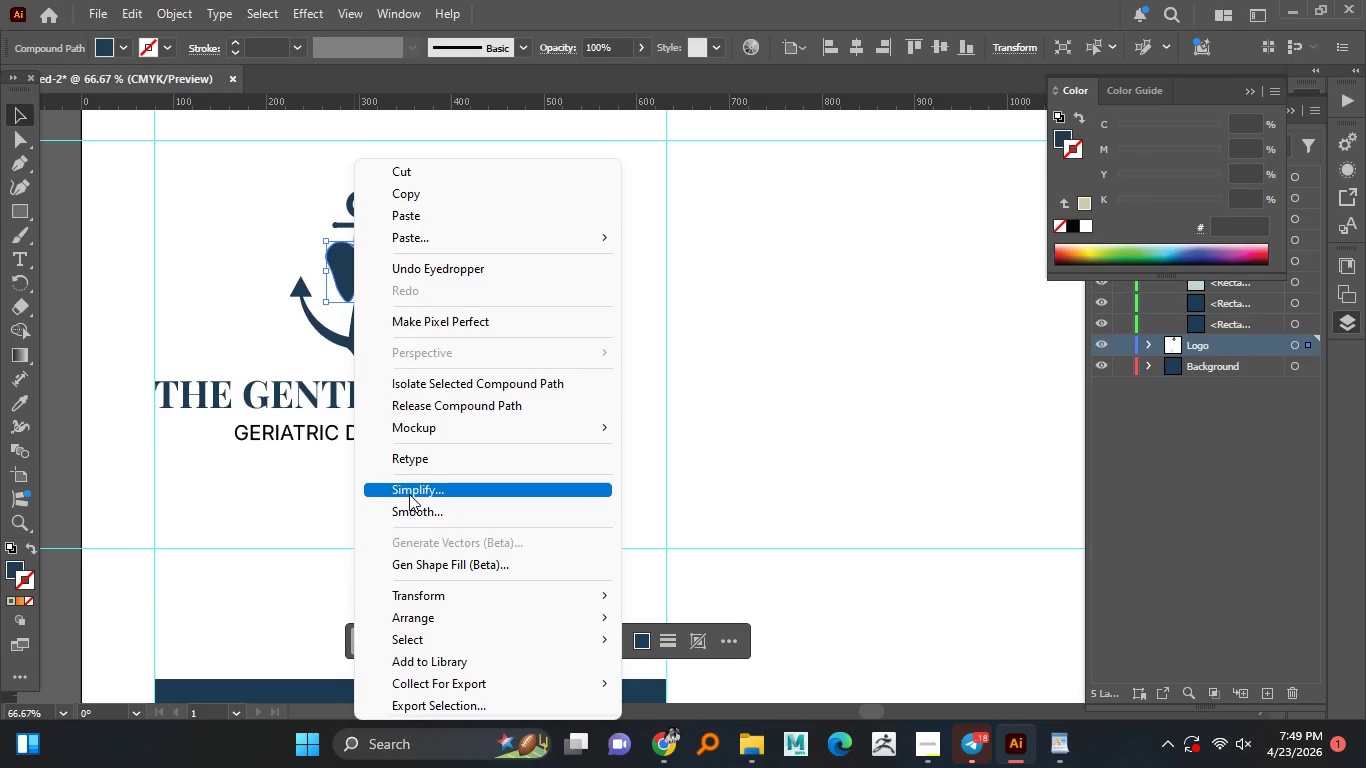 
left_click([13, 567])
 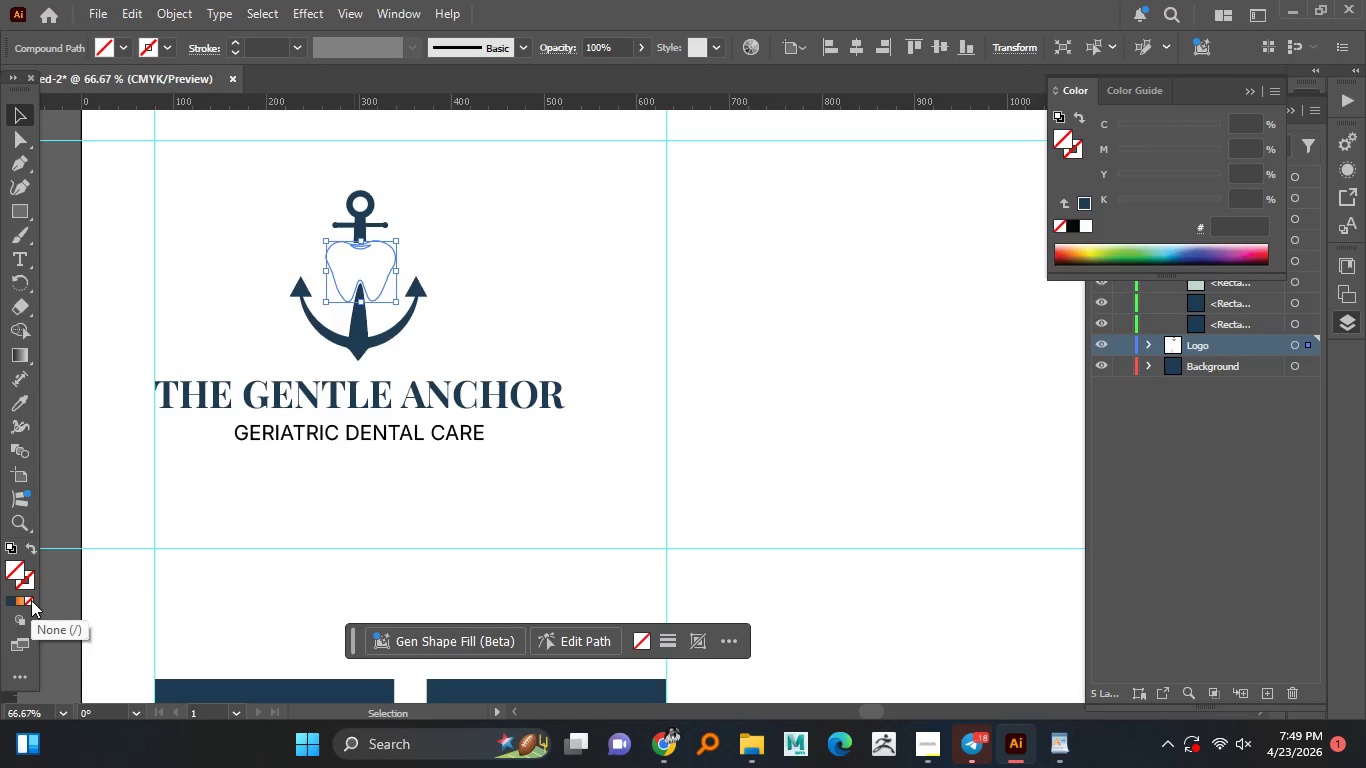 
left_click([31, 603])
 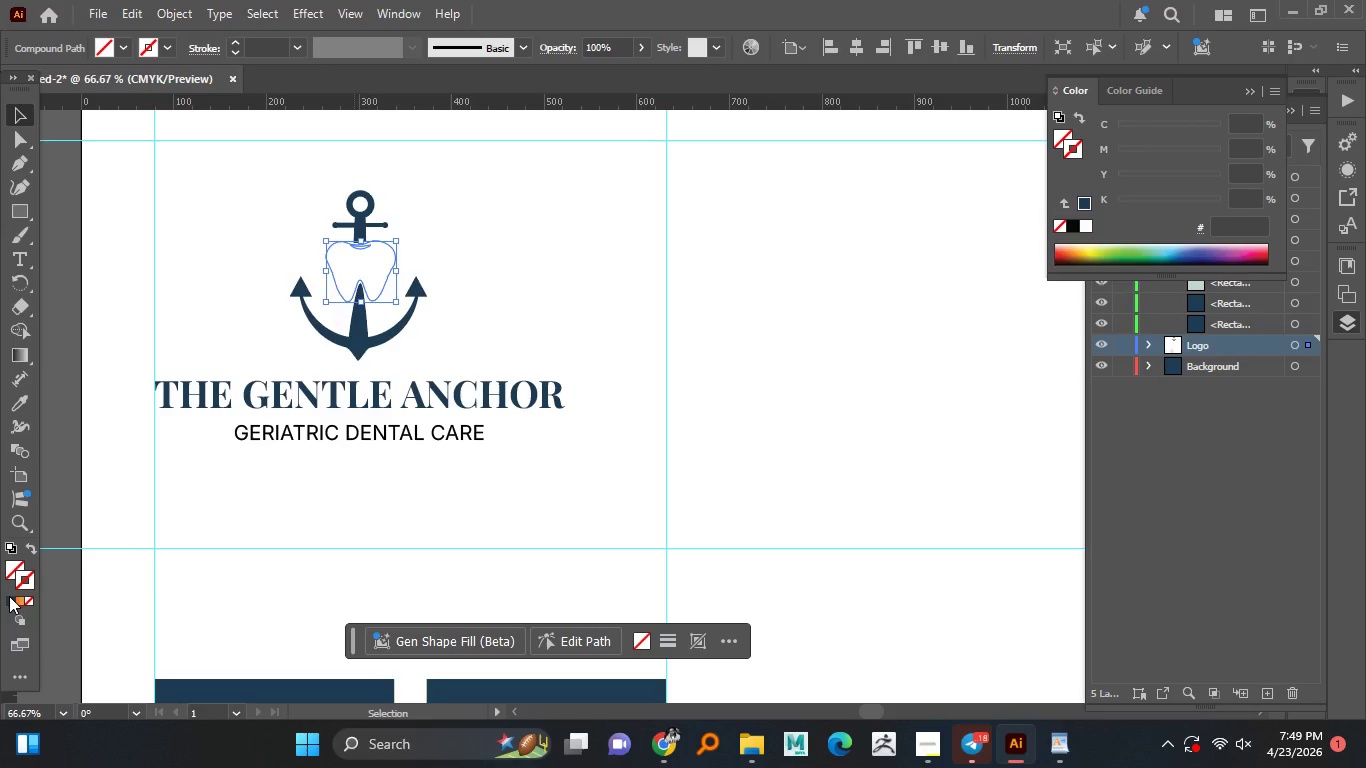 
left_click([19, 587])
 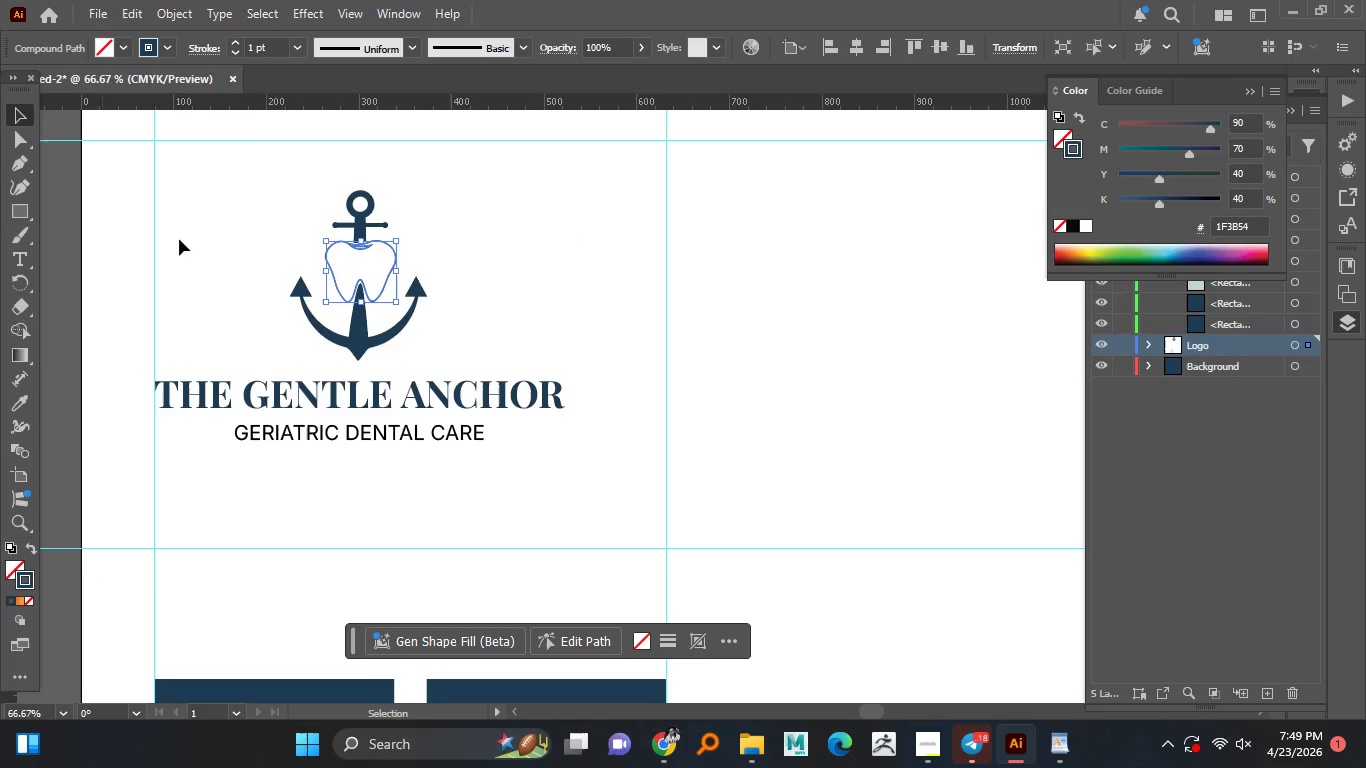 
left_click([9, 600])
 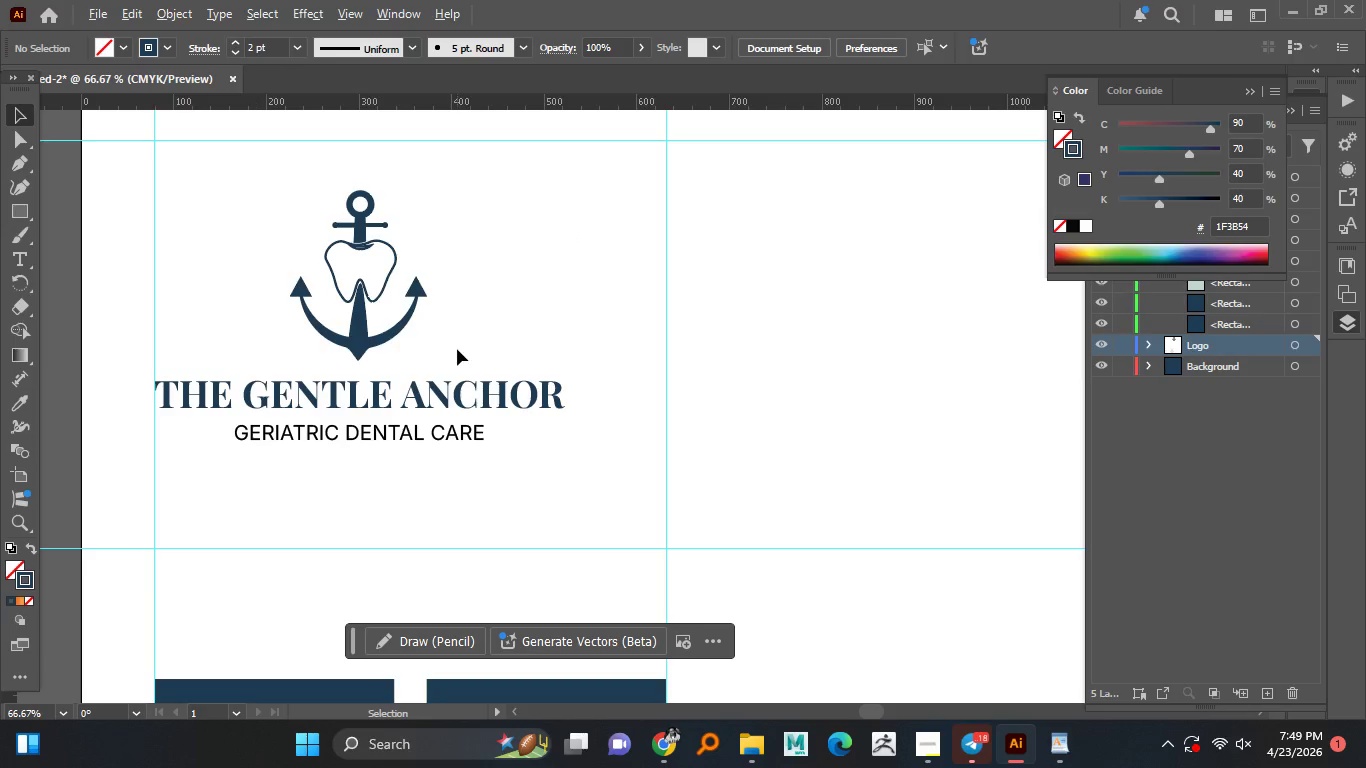 
hold_key(key=AltLeft, duration=1.51)
 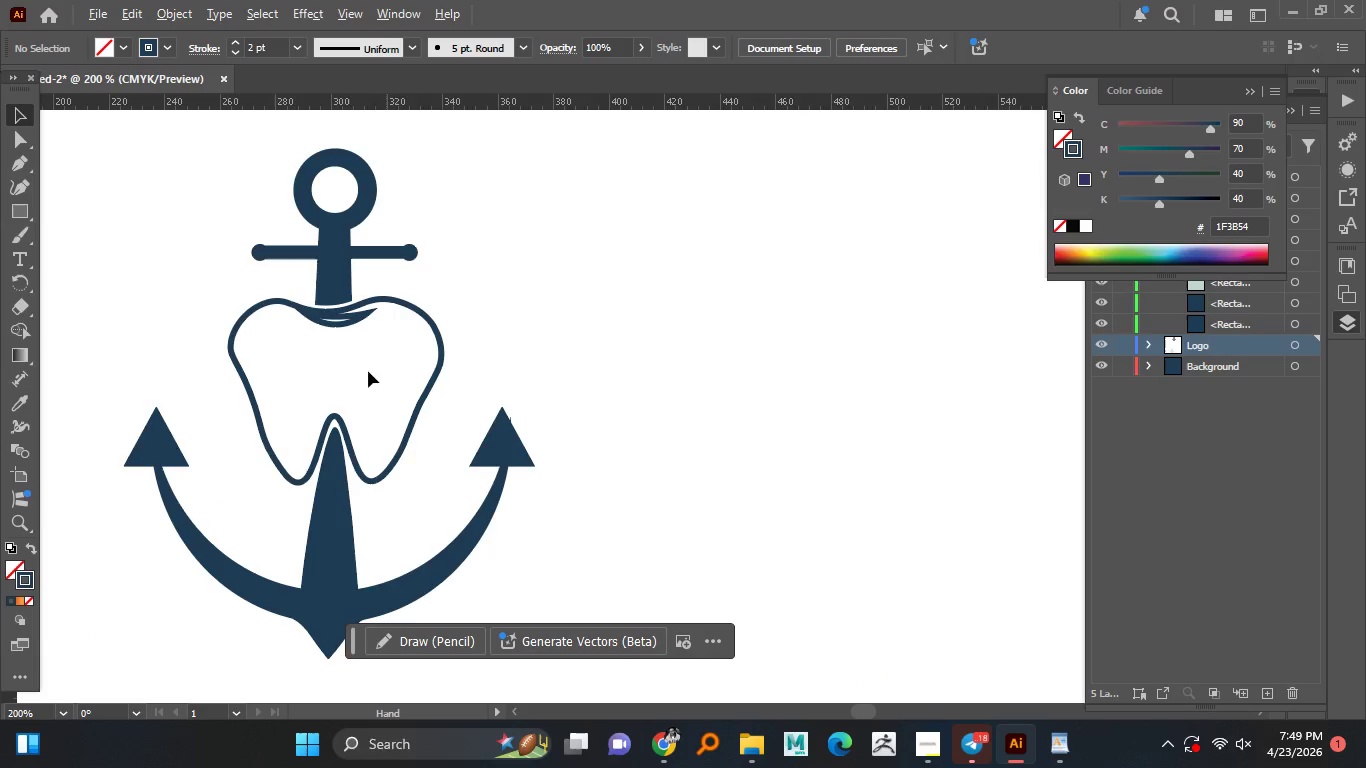 
hold_key(key=AltLeft, duration=1.5)
scroll: coordinate [371, 242], scroll_direction: up, amount: 2.0
 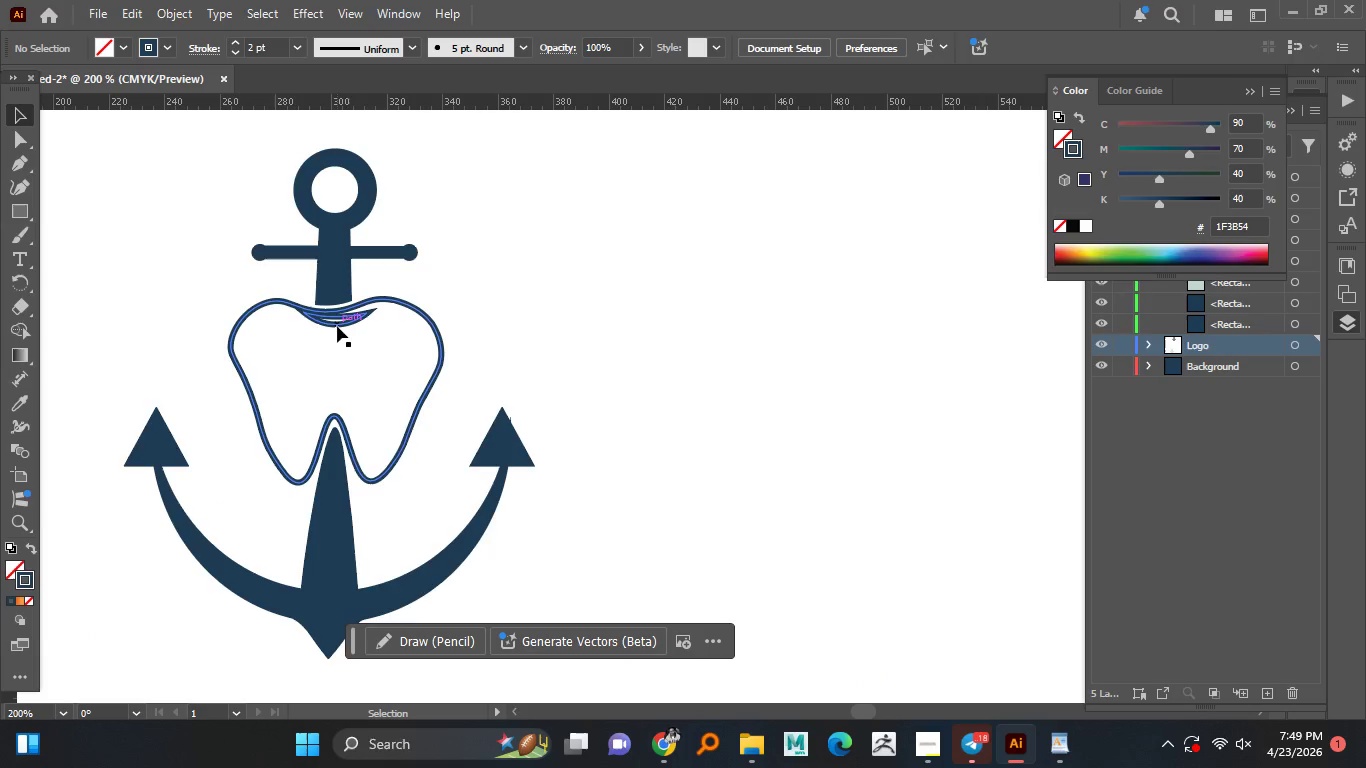 
key(Alt+AltLeft)
 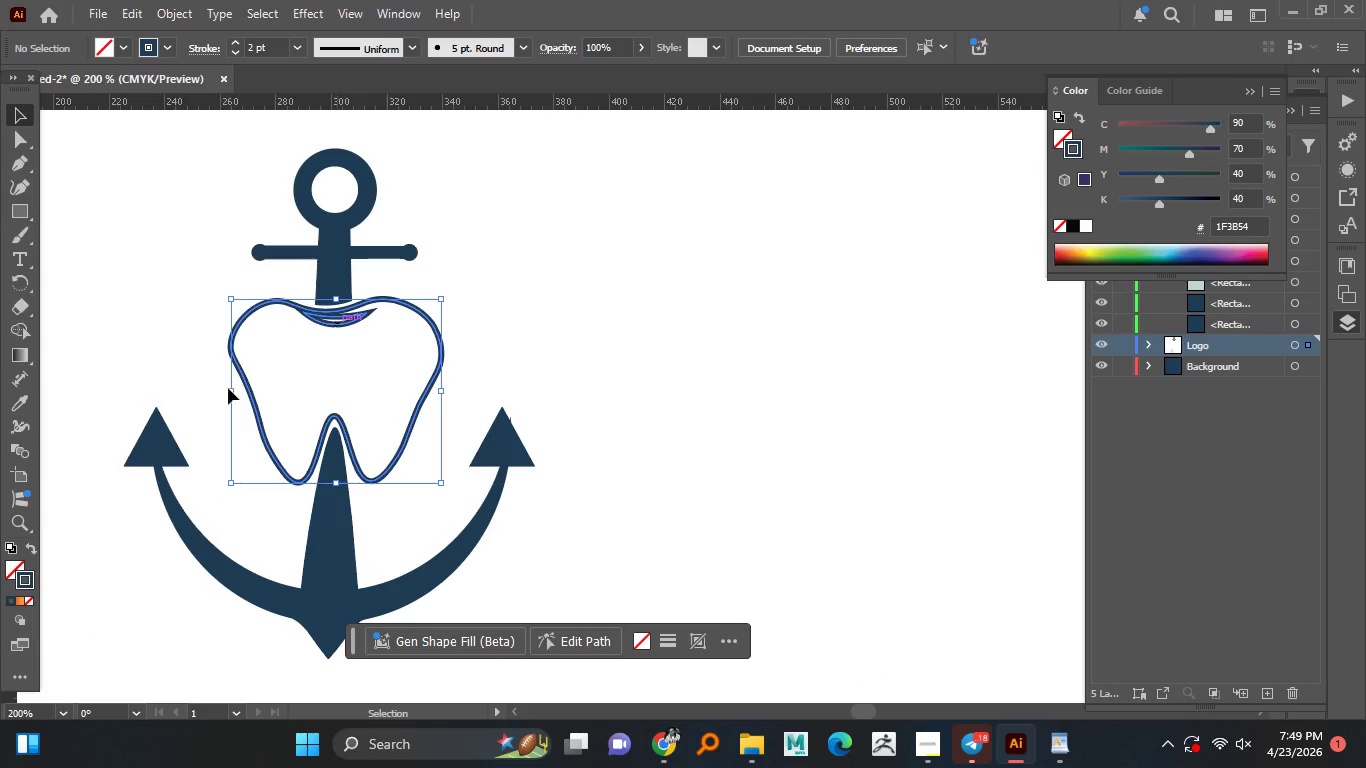 
key(Alt+AltLeft)
 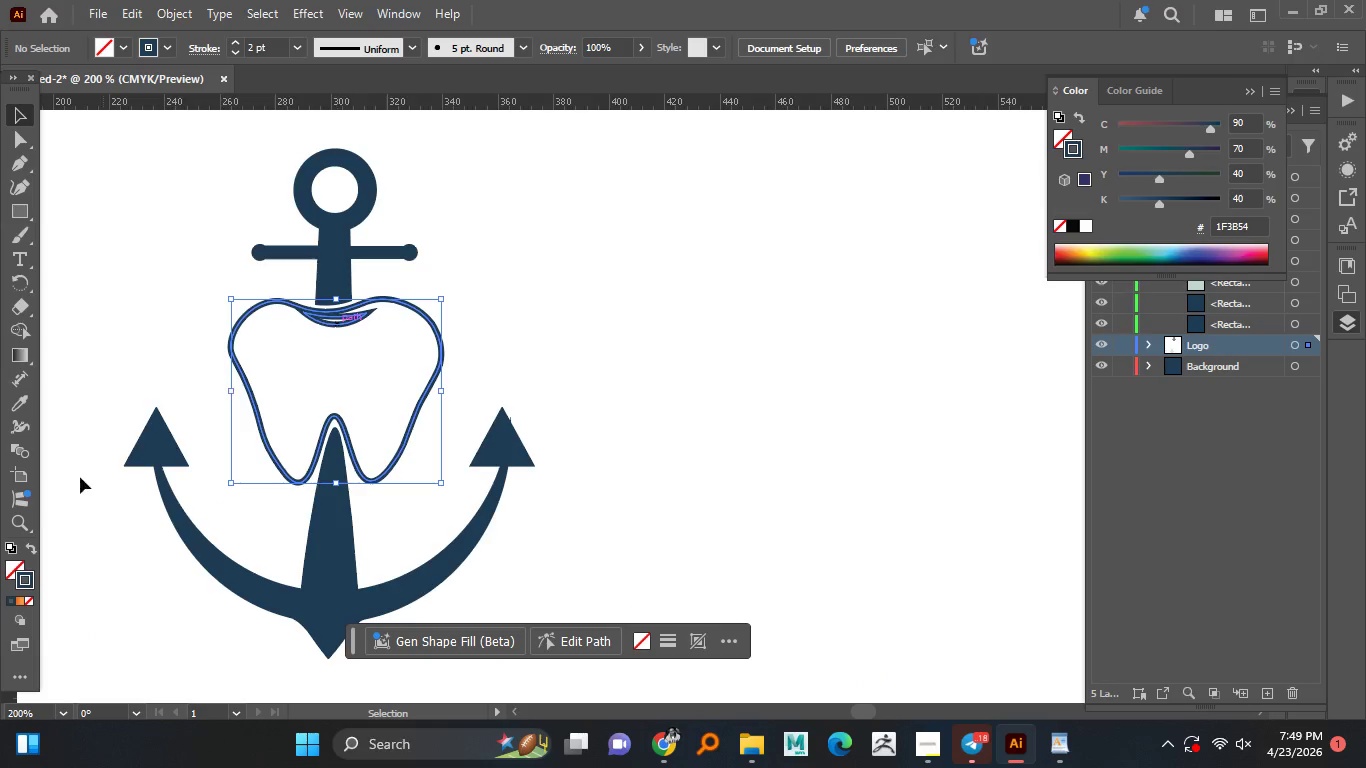 
key(Alt+AltLeft)
 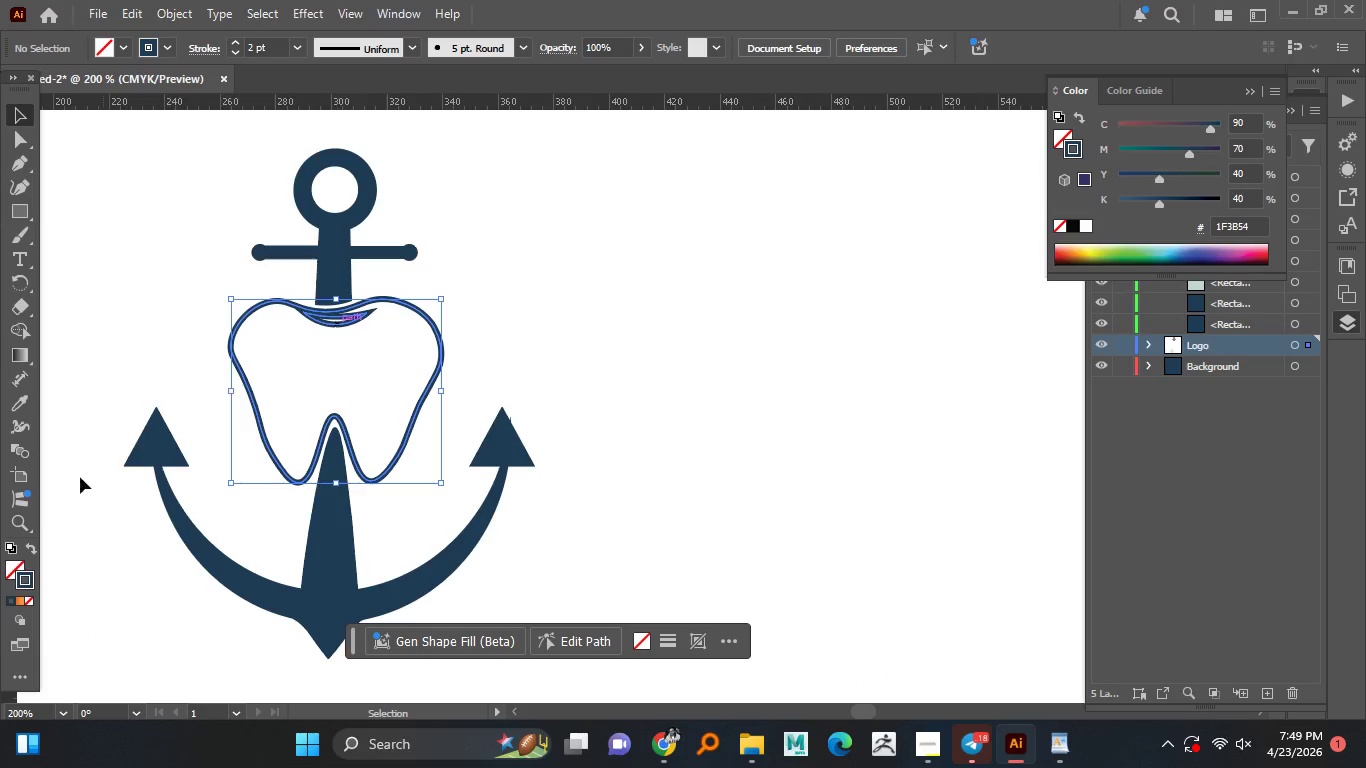 
key(Alt+AltLeft)
 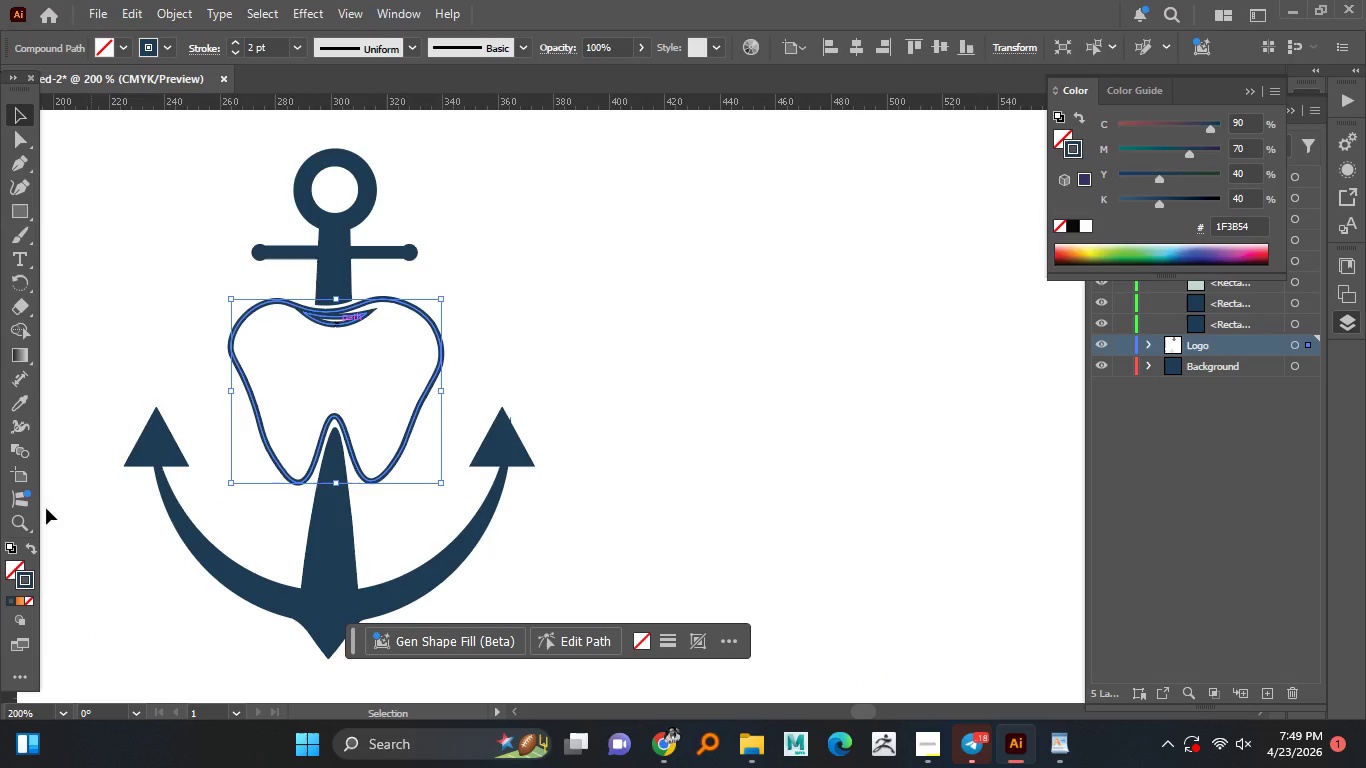 
key(Alt+AltLeft)
 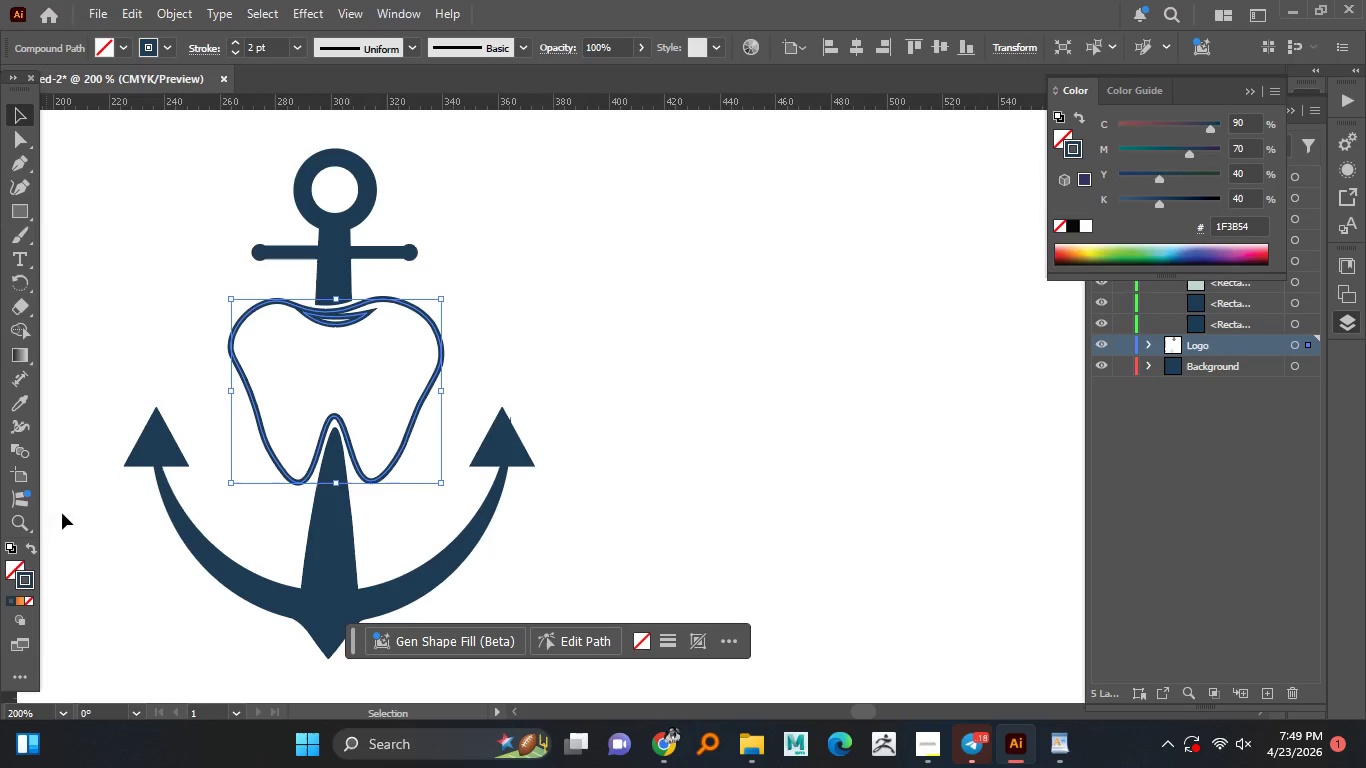 
scroll: coordinate [369, 225], scroll_direction: up, amount: 1.0
 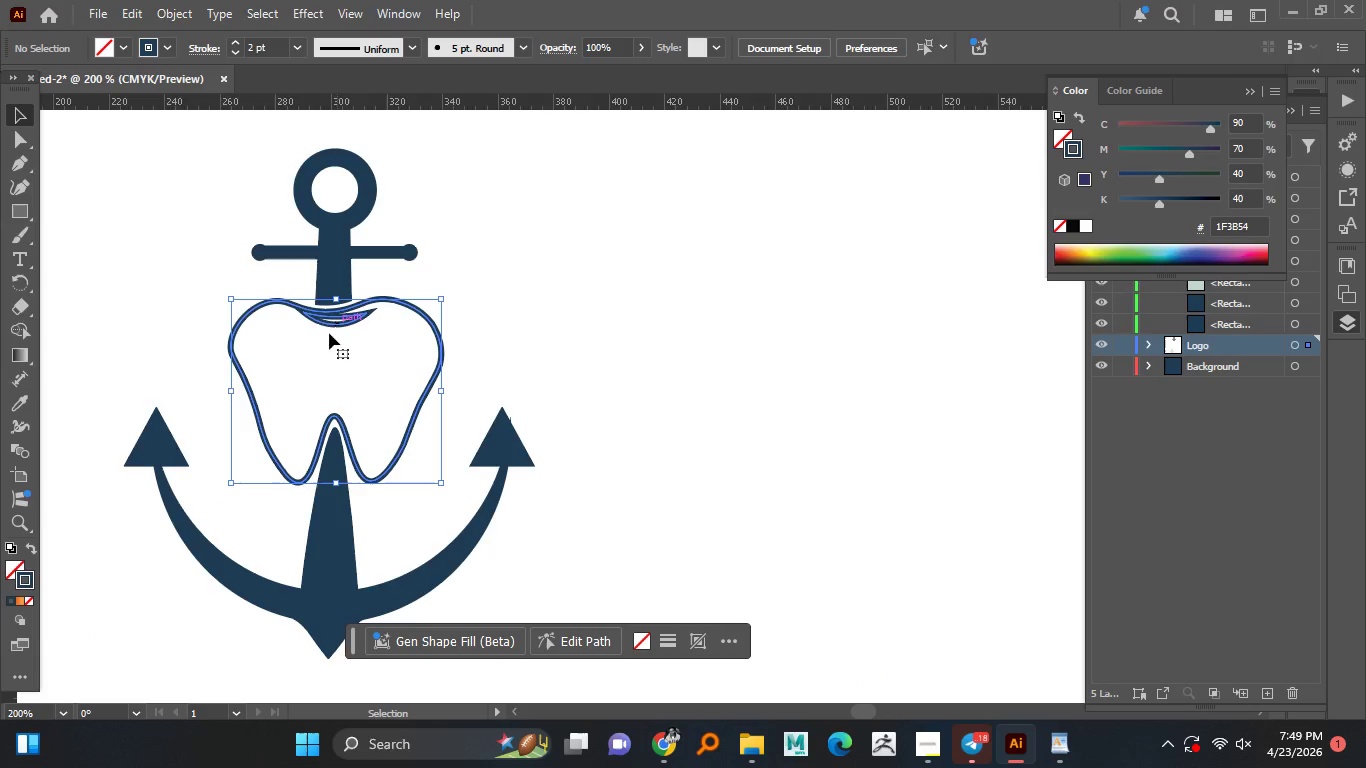 
left_click([337, 326])
 